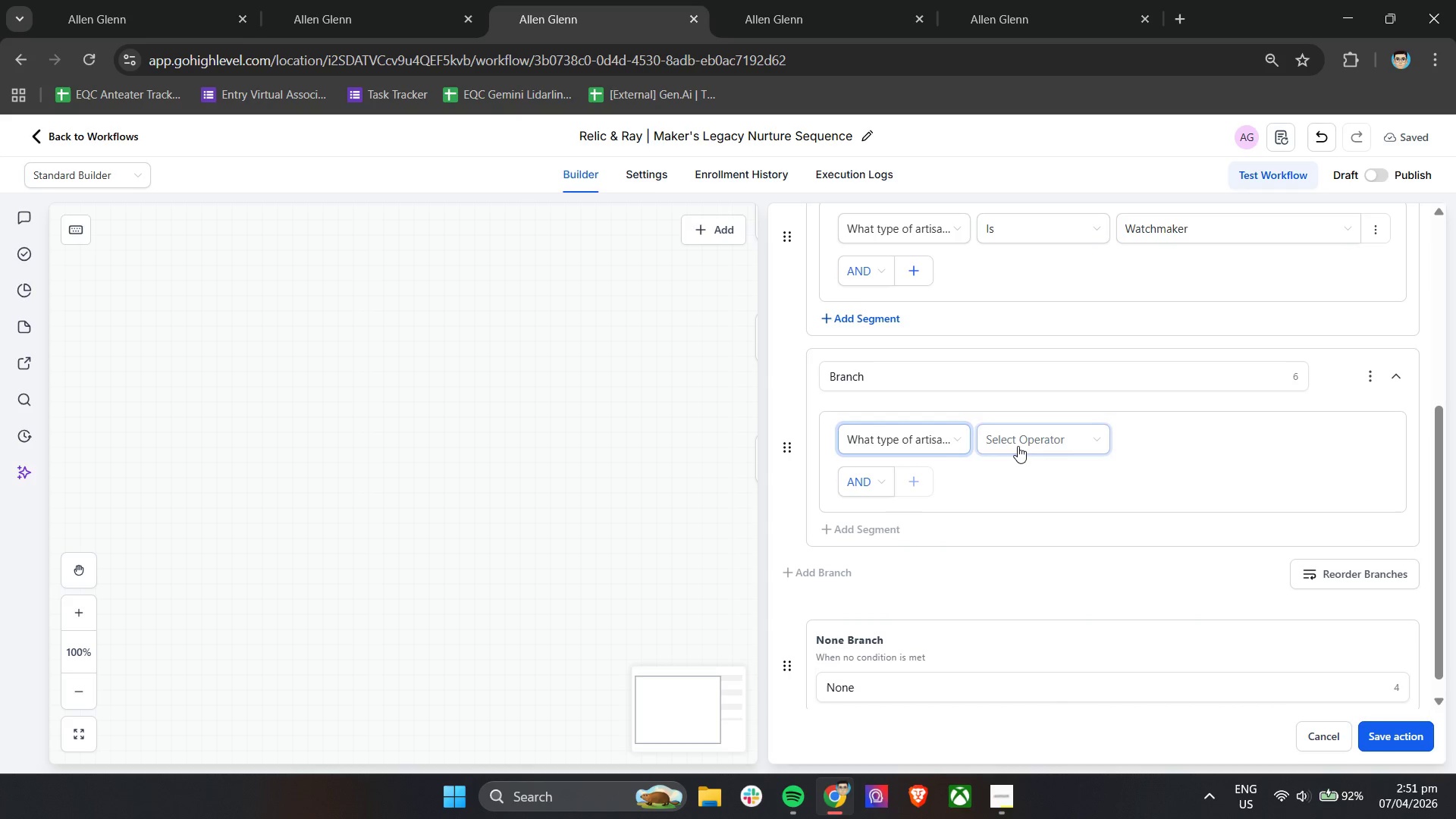 
scroll: coordinate [1021, 496], scroll_direction: up, amount: 1.0
 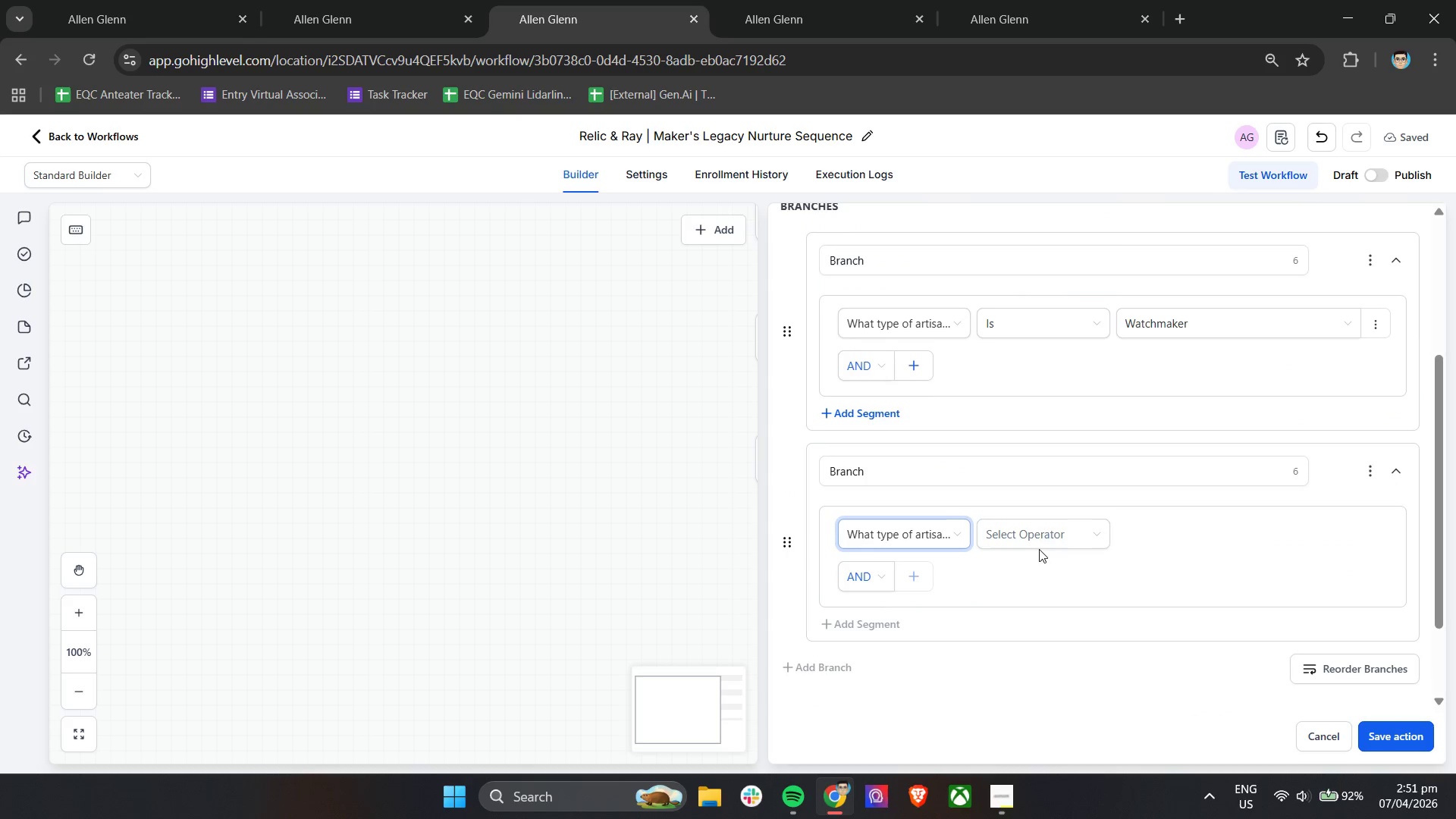 
left_click([1041, 526])
 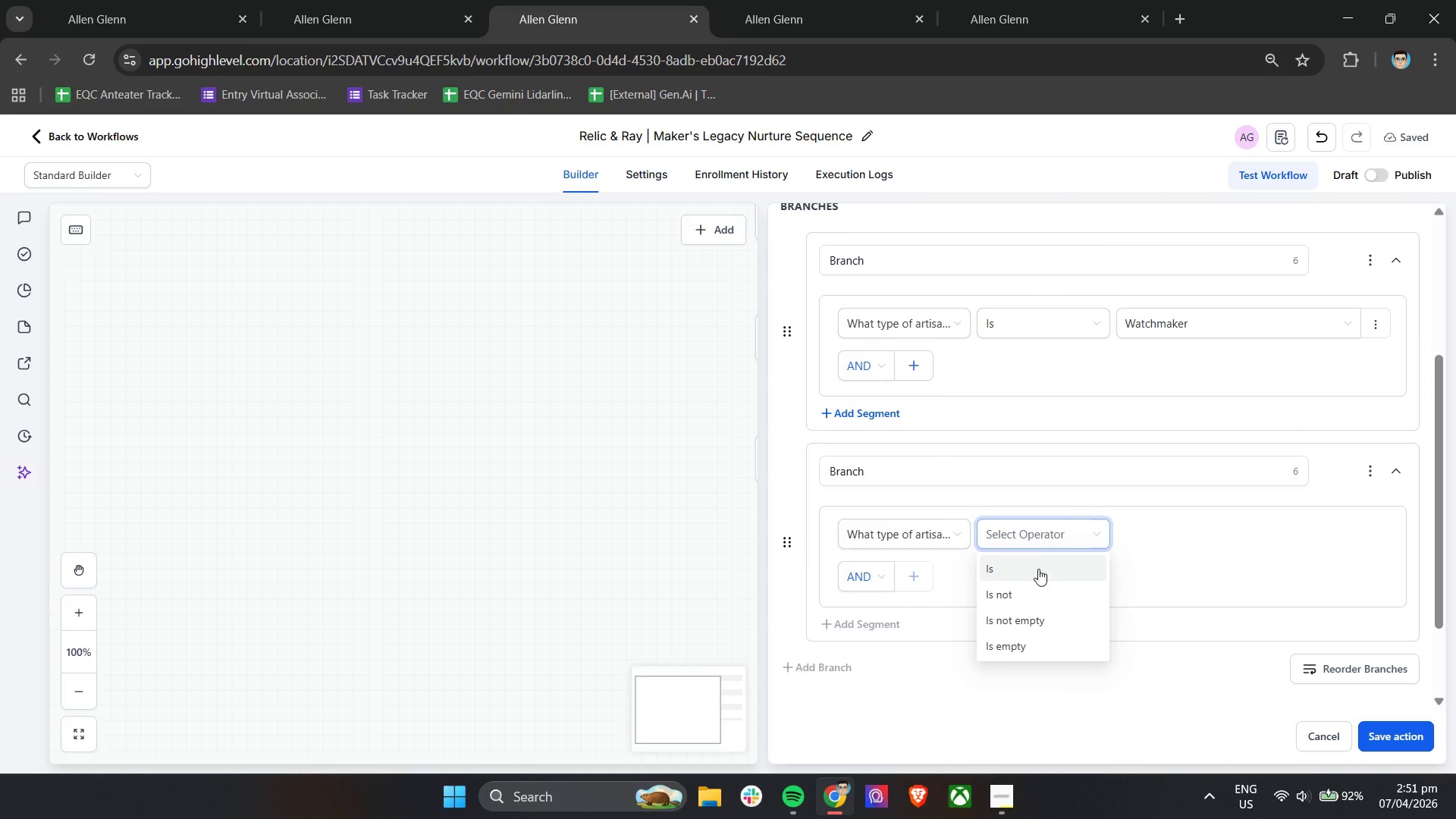 
left_click([1037, 577])
 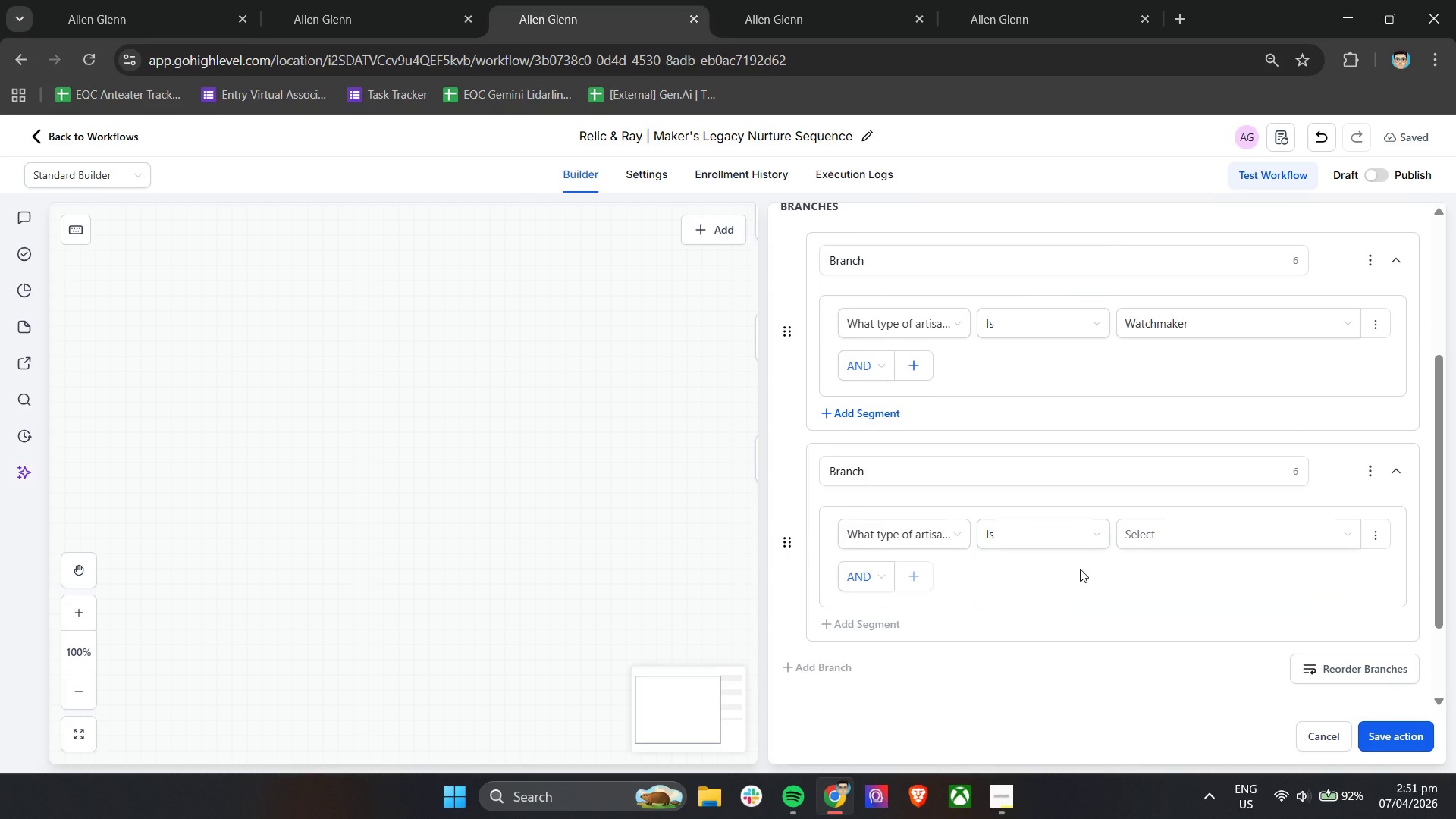 
left_click([1155, 554])
 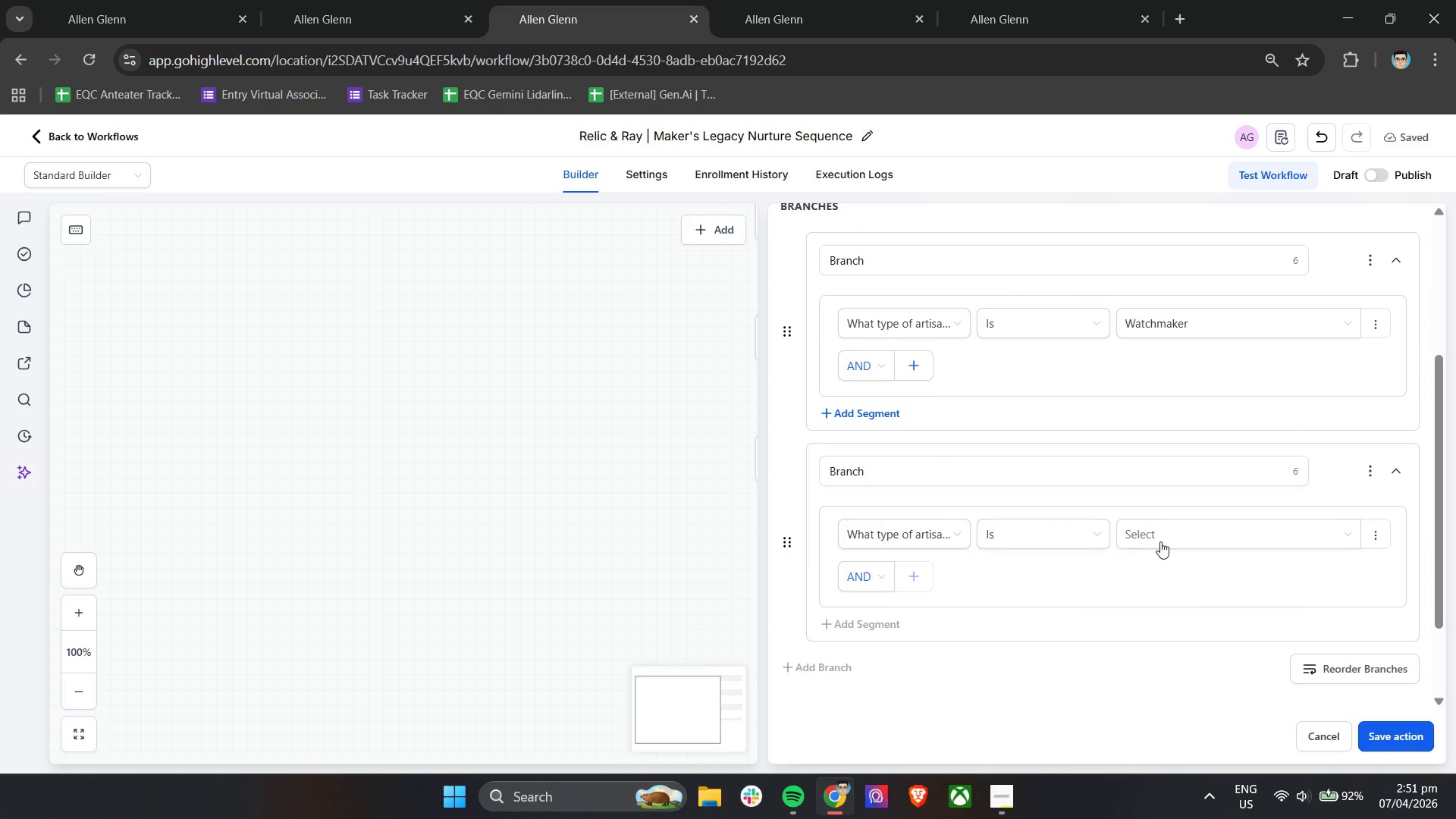 
left_click([1161, 535])
 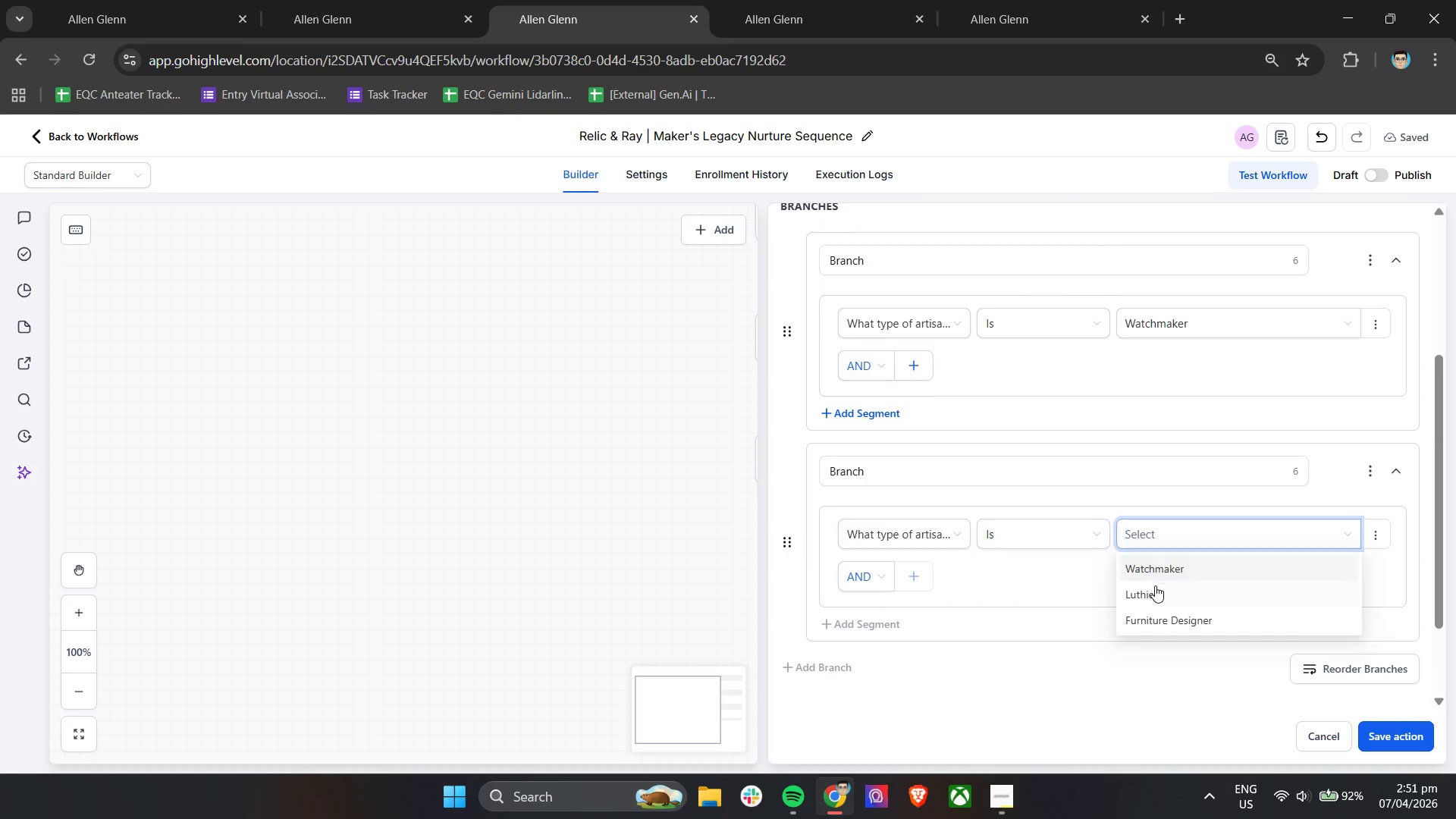 
left_click([1156, 593])
 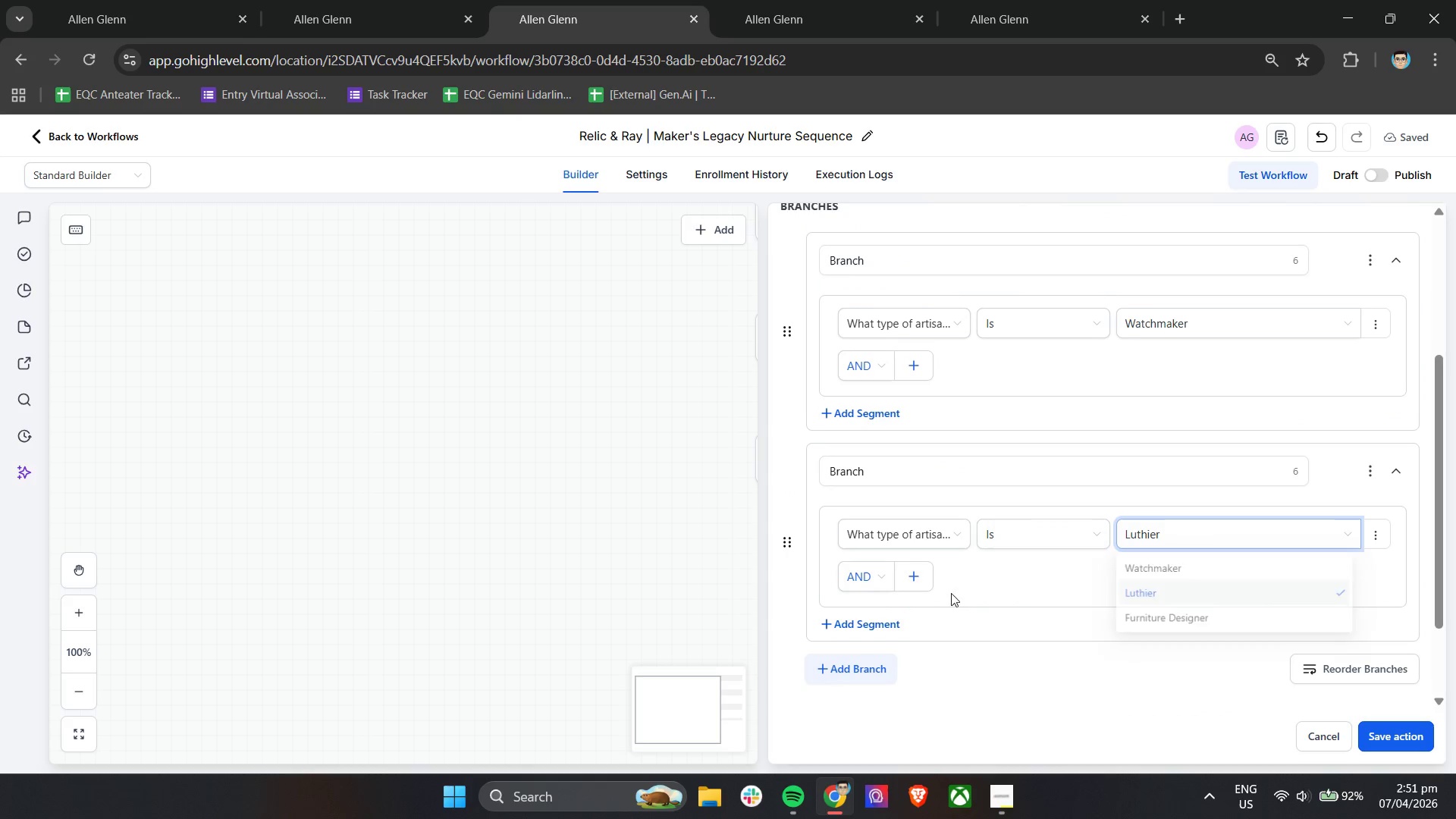 
scroll: coordinate [897, 582], scroll_direction: down, amount: 6.0
 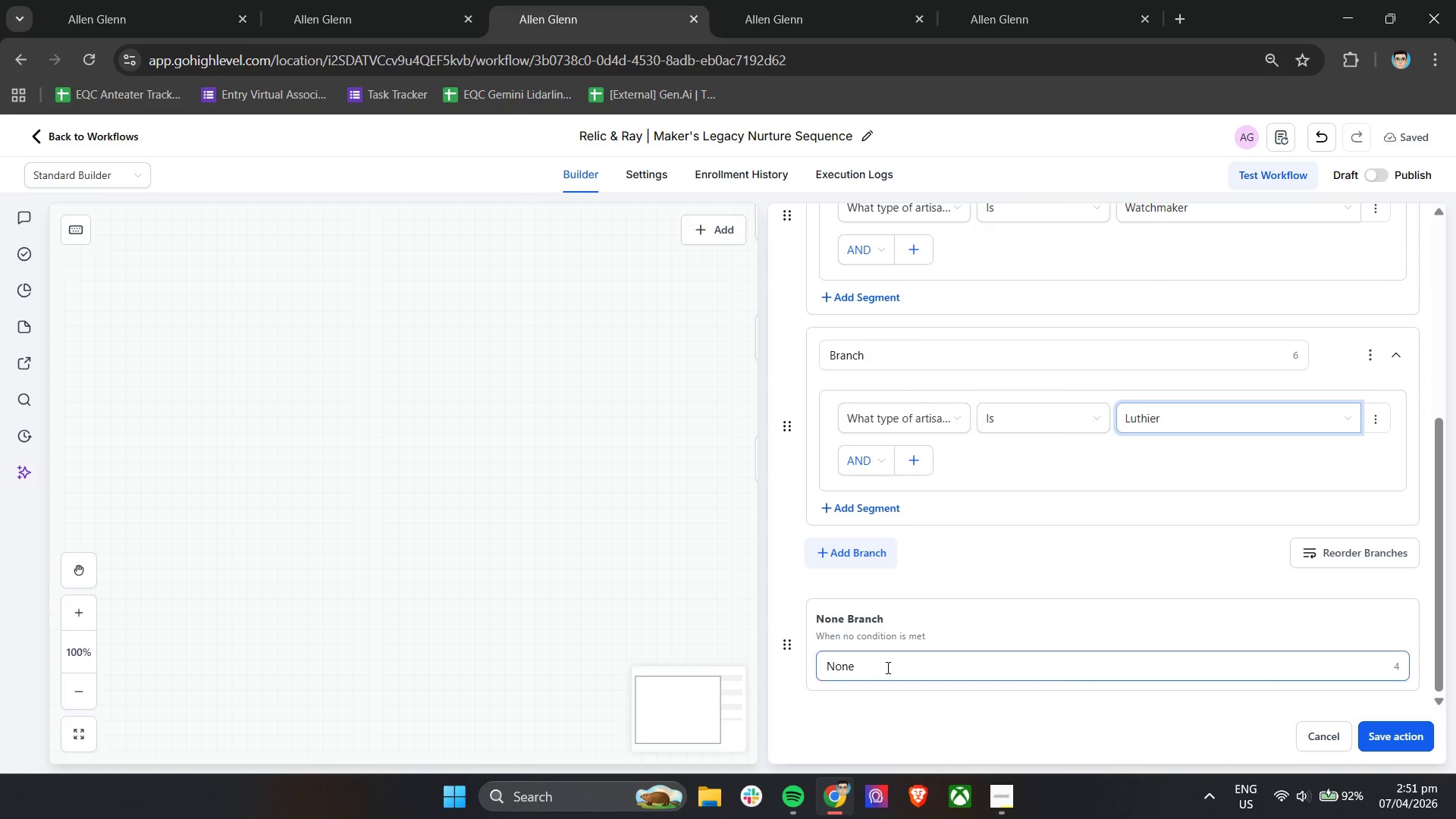 
left_click_drag(start_coordinate=[885, 657], to_coordinate=[776, 669])
 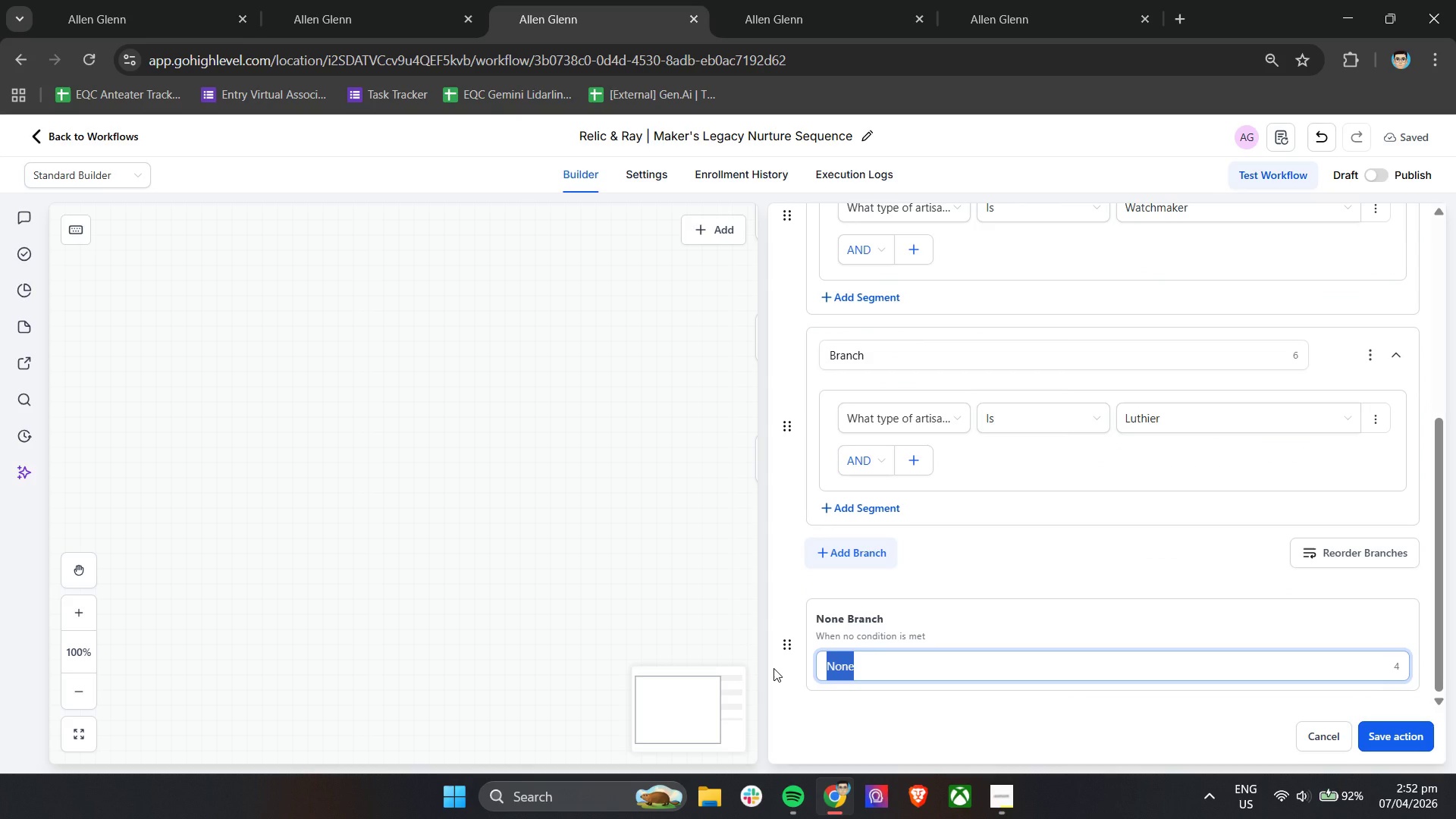 
type(Furn)
key(Backspace)
key(Backspace)
type(rt)
key(Backspace)
type(niture Designer)
 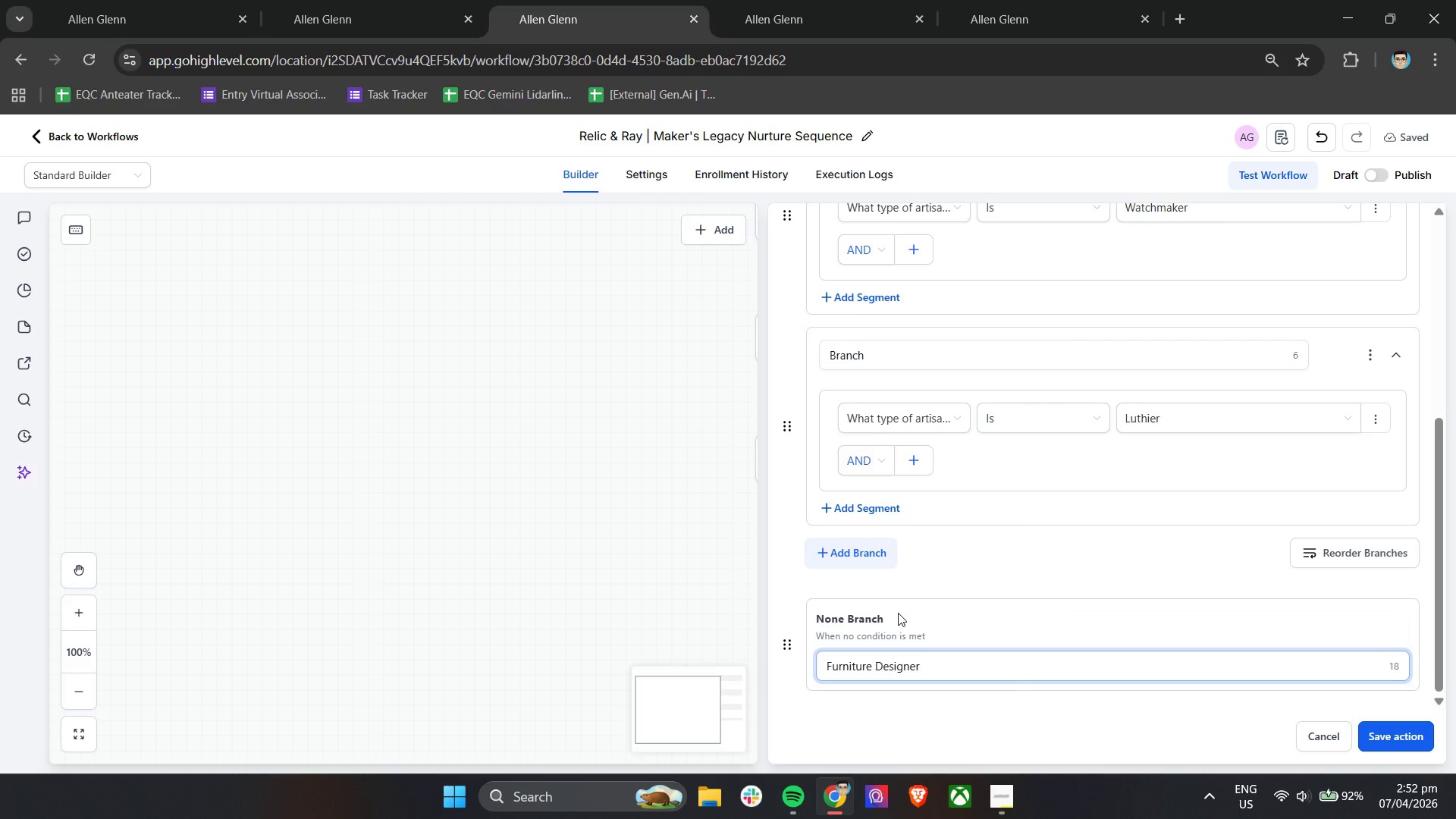 
scroll: coordinate [949, 611], scroll_direction: up, amount: 1.0
 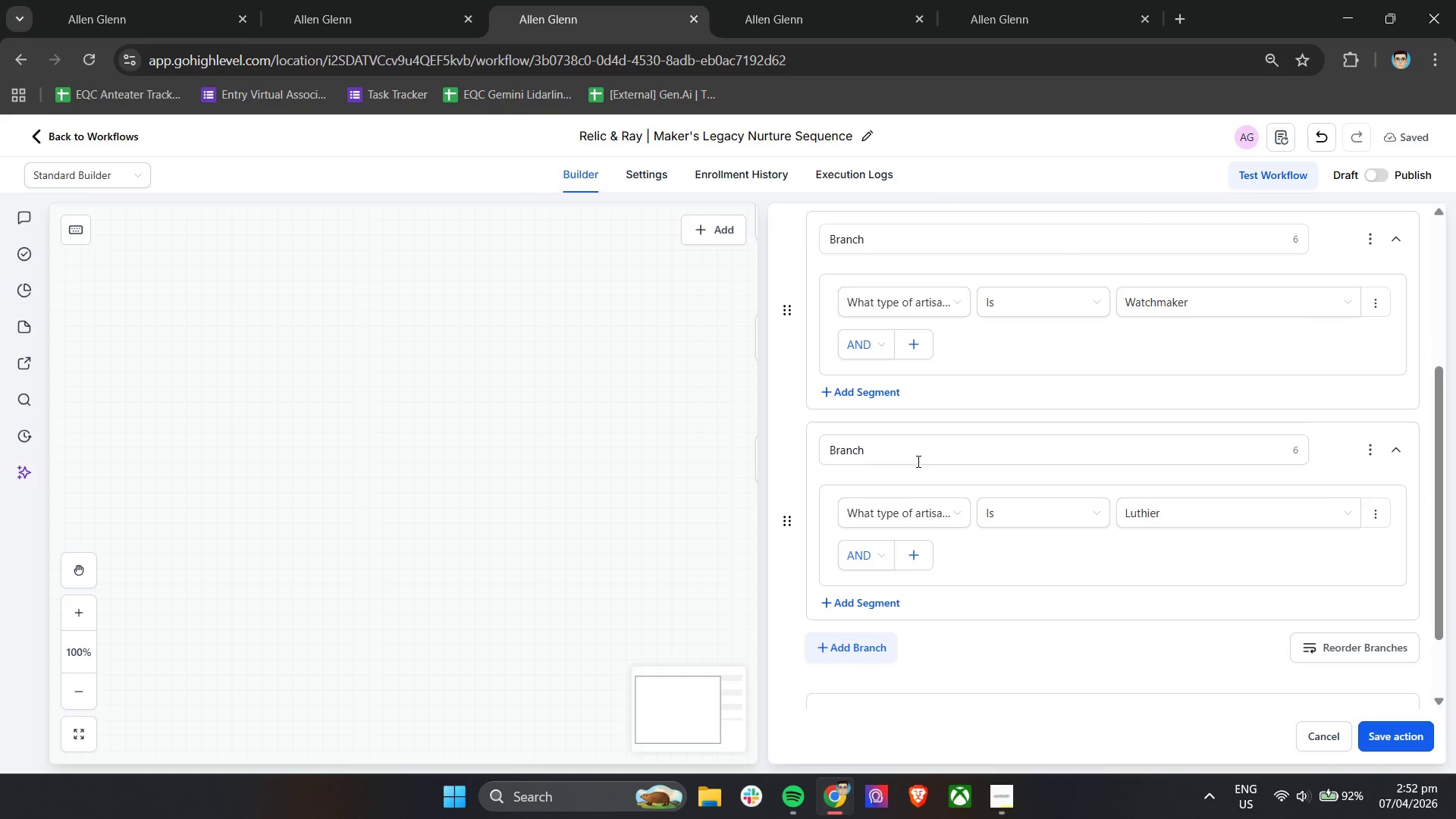 
left_click_drag(start_coordinate=[915, 460], to_coordinate=[802, 460])
 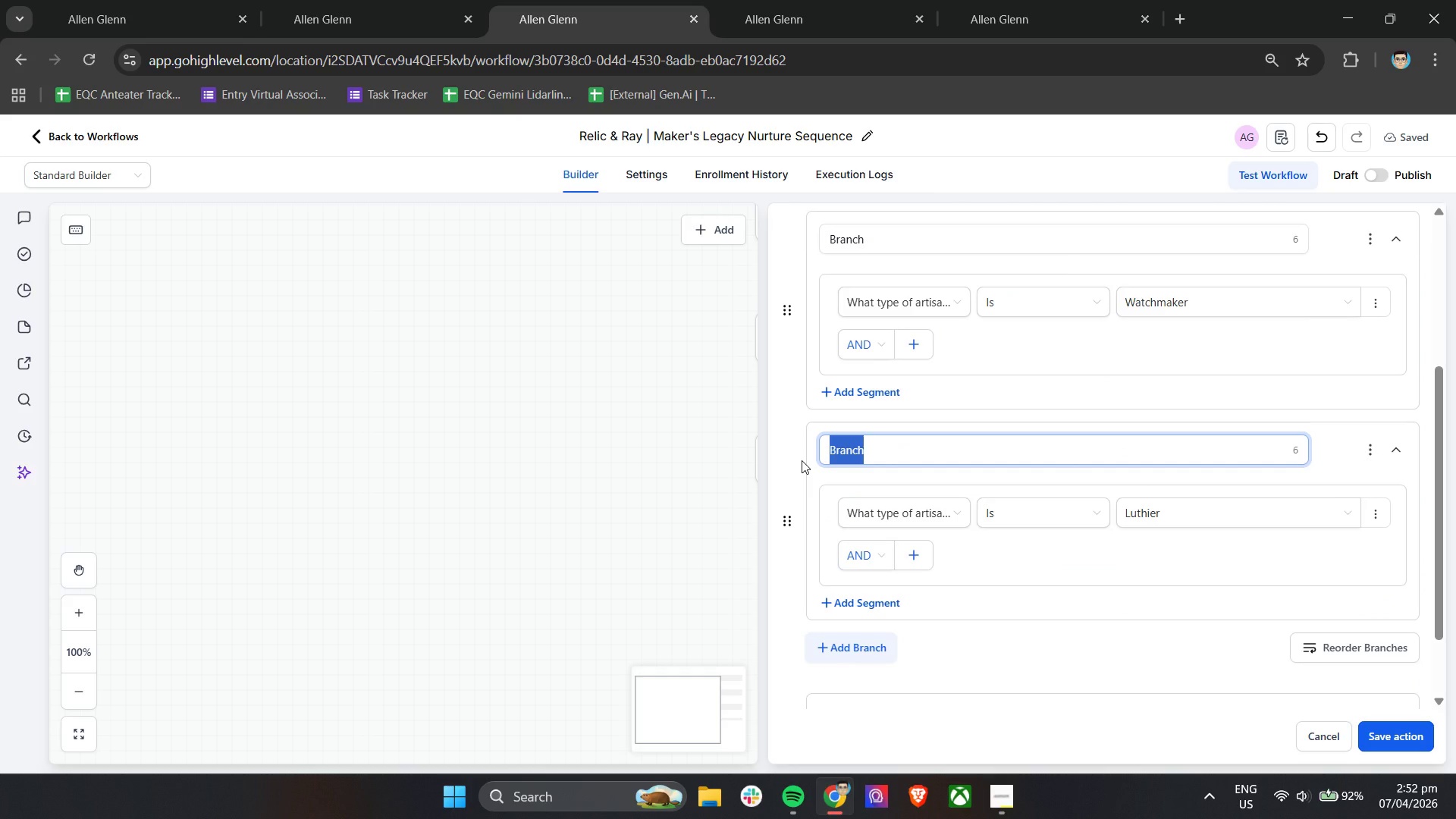 
type(Luthier)
 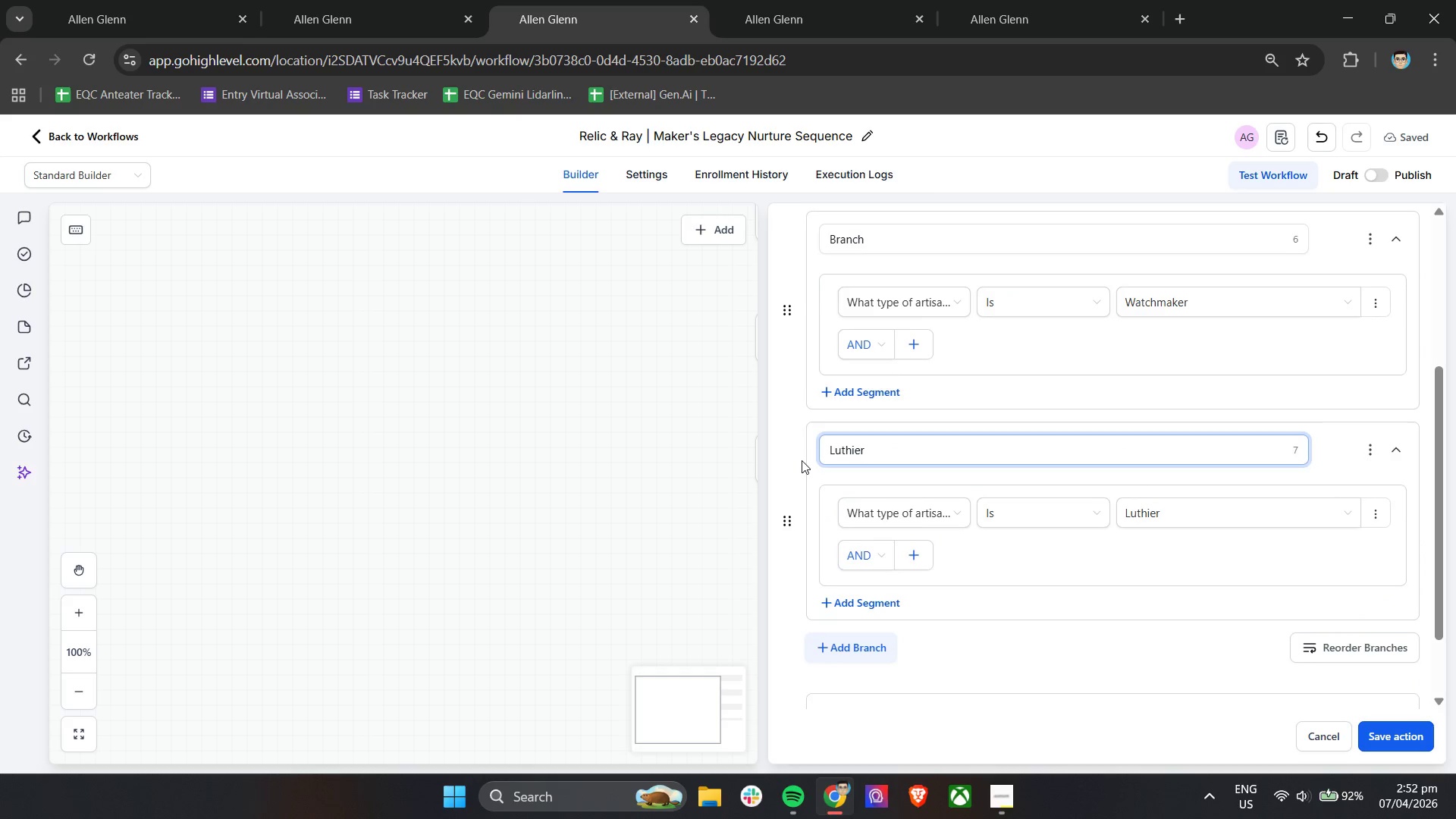 
scroll: coordinate [802, 460], scroll_direction: up, amount: 2.0
 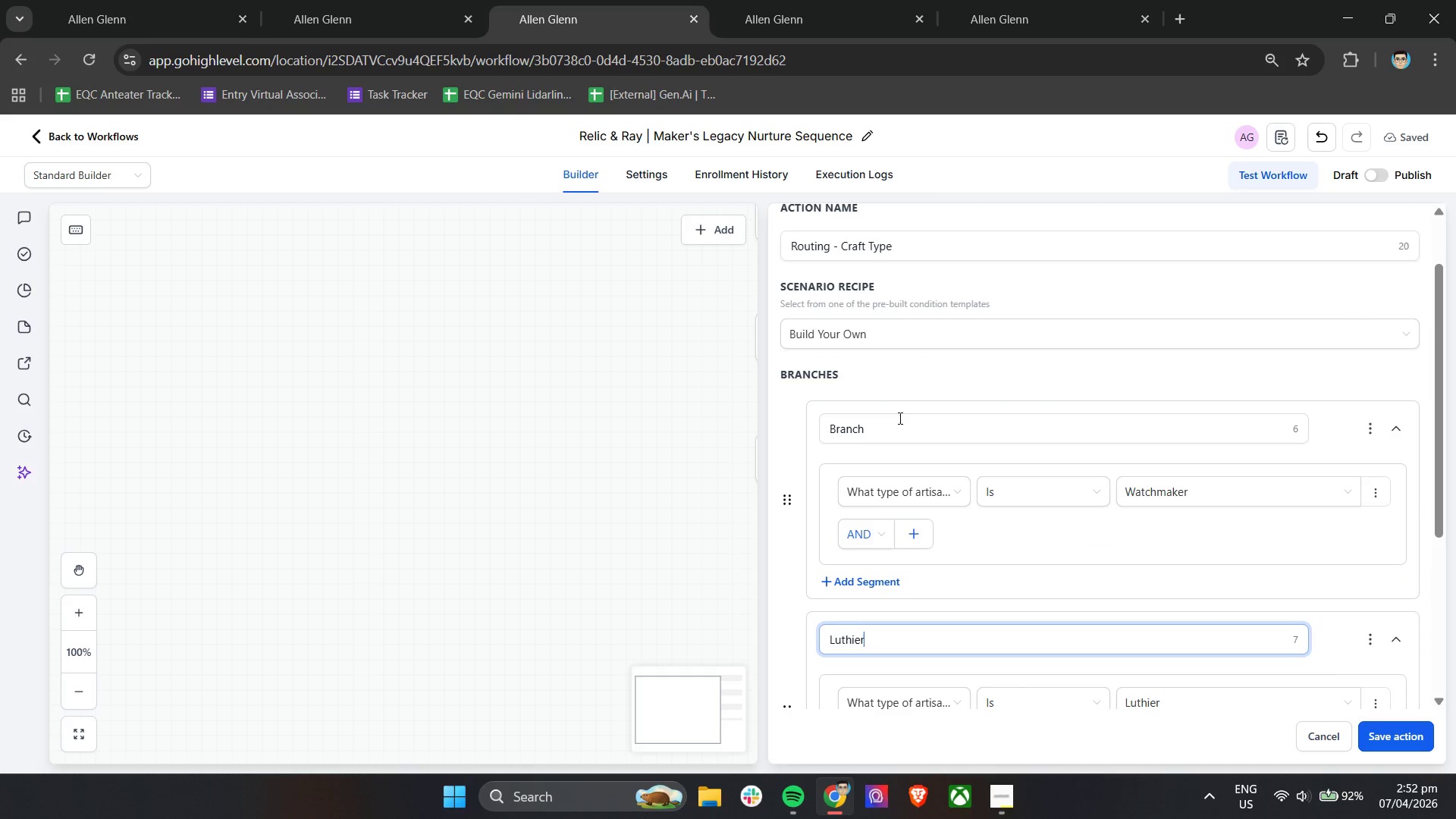 
left_click_drag(start_coordinate=[897, 422], to_coordinate=[795, 428])
 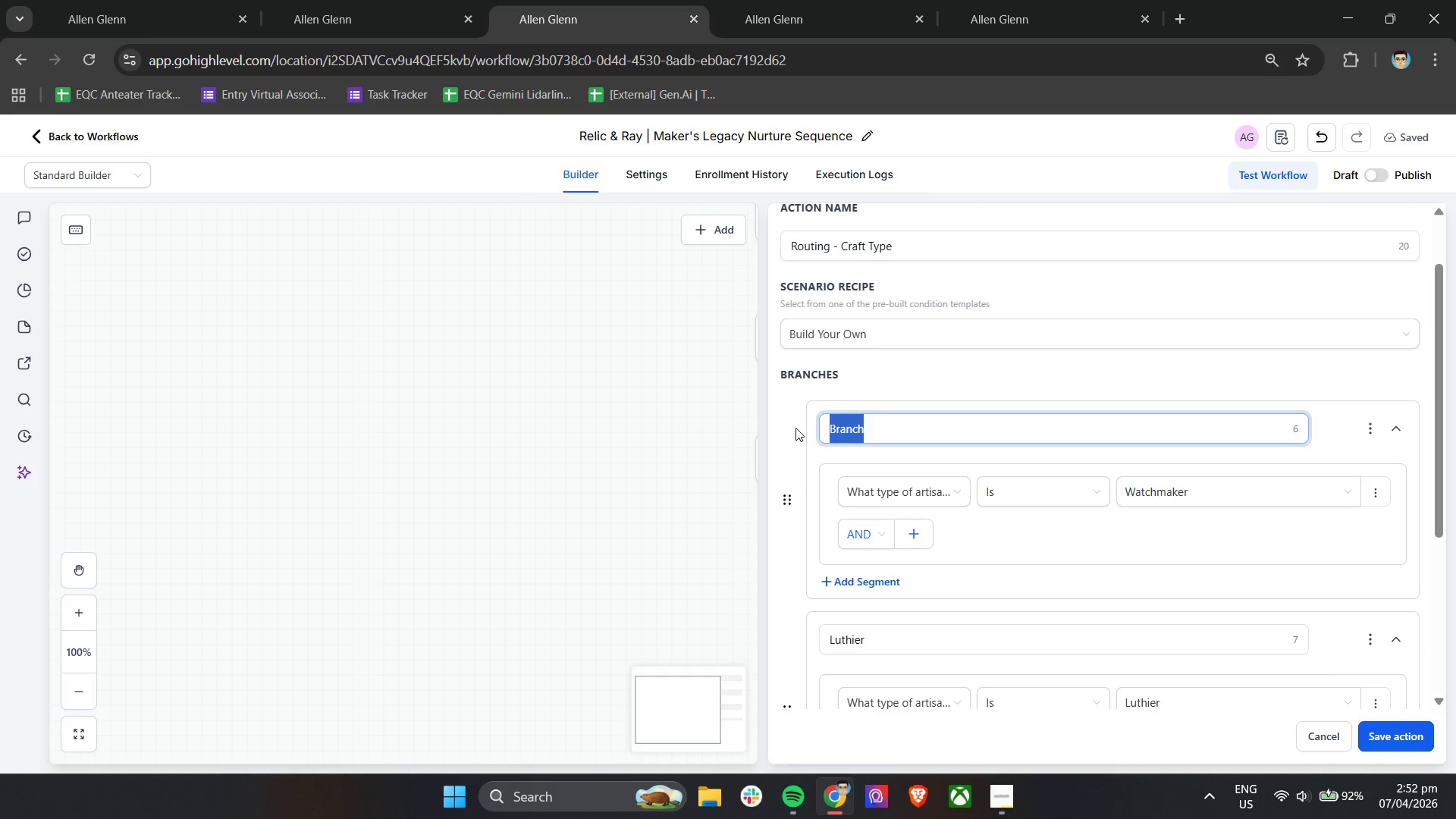 
type(Watchmakr)
 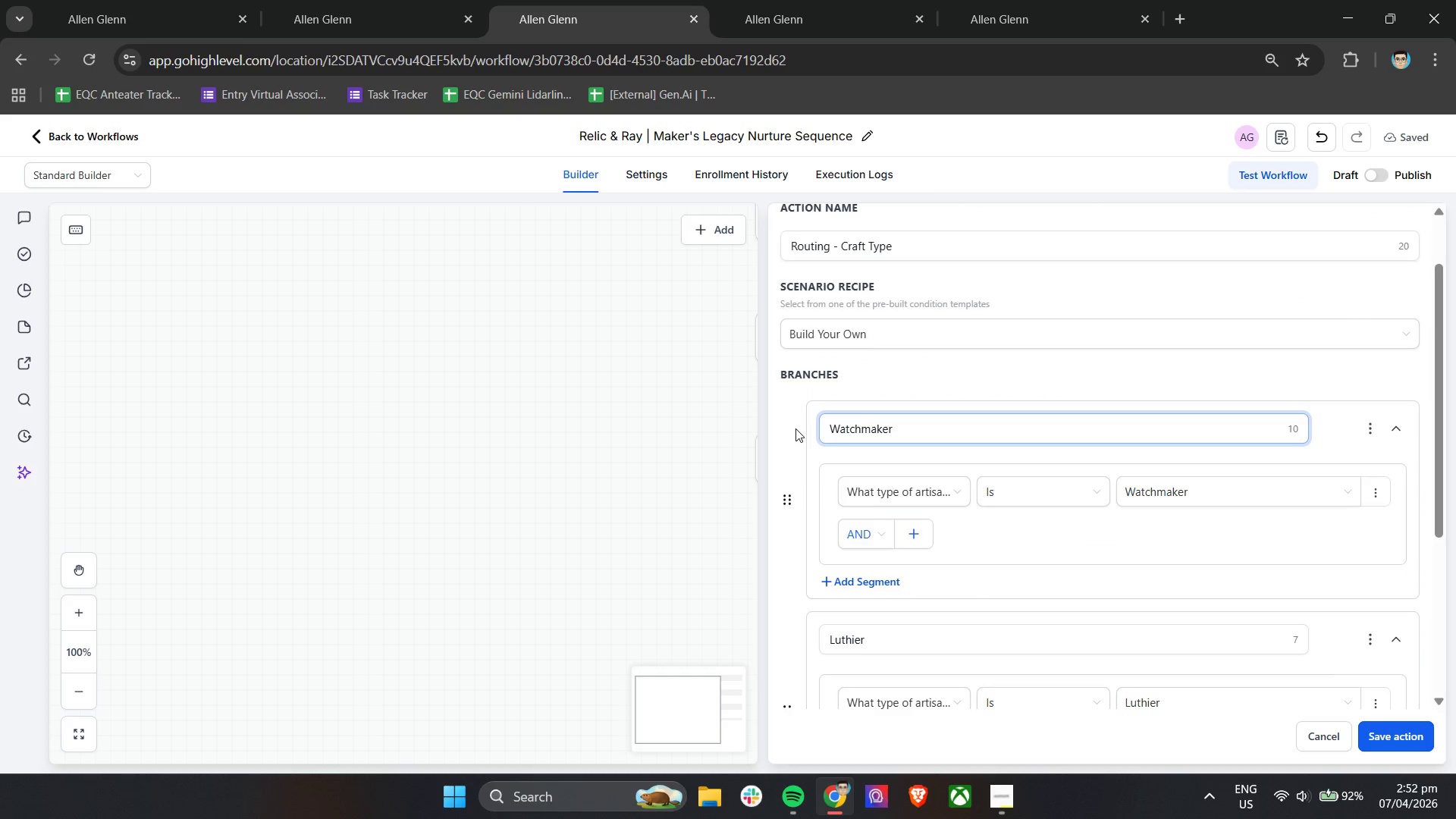 
hold_key(key=E, duration=0.31)
 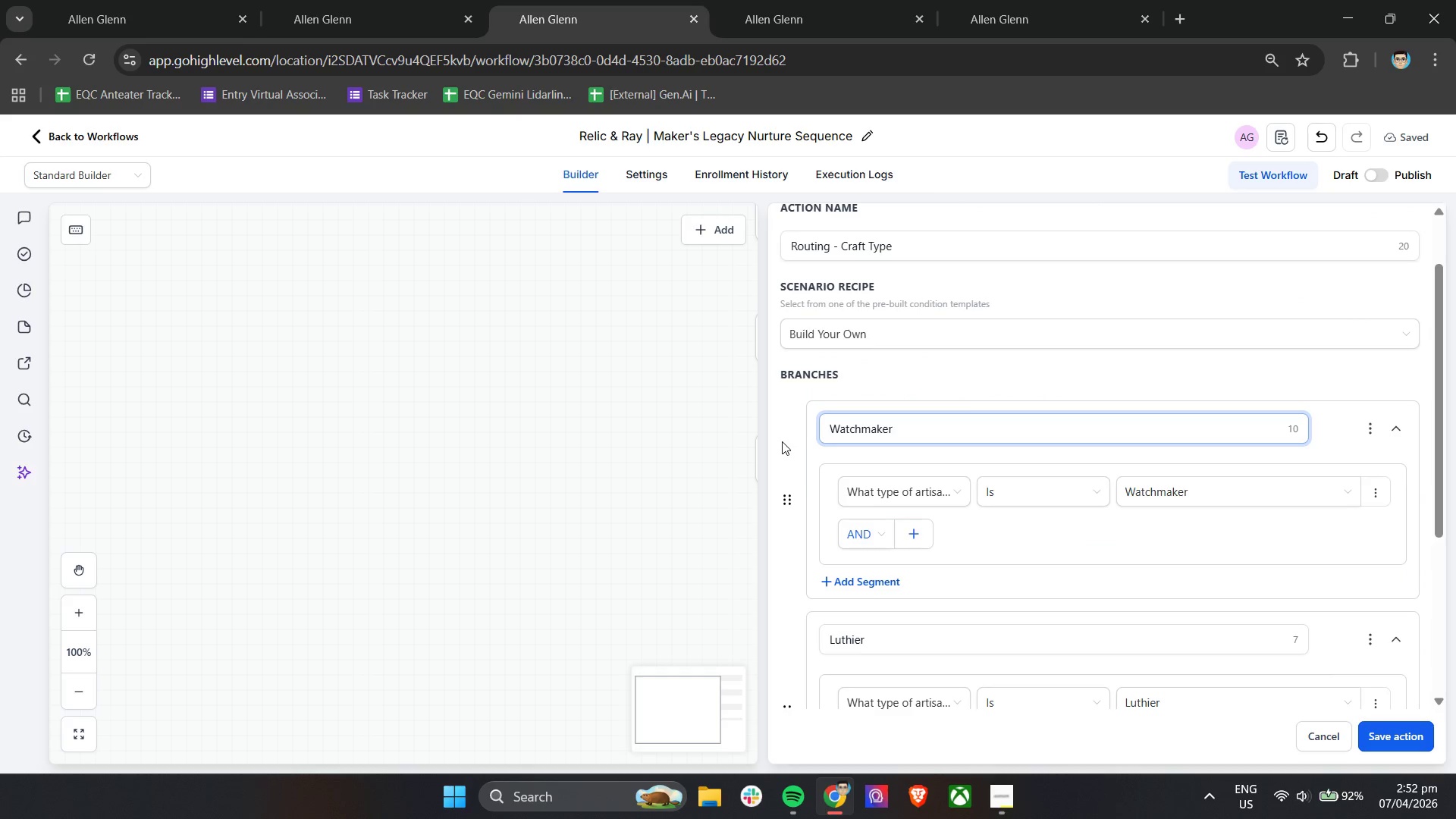 
left_click([782, 441])
 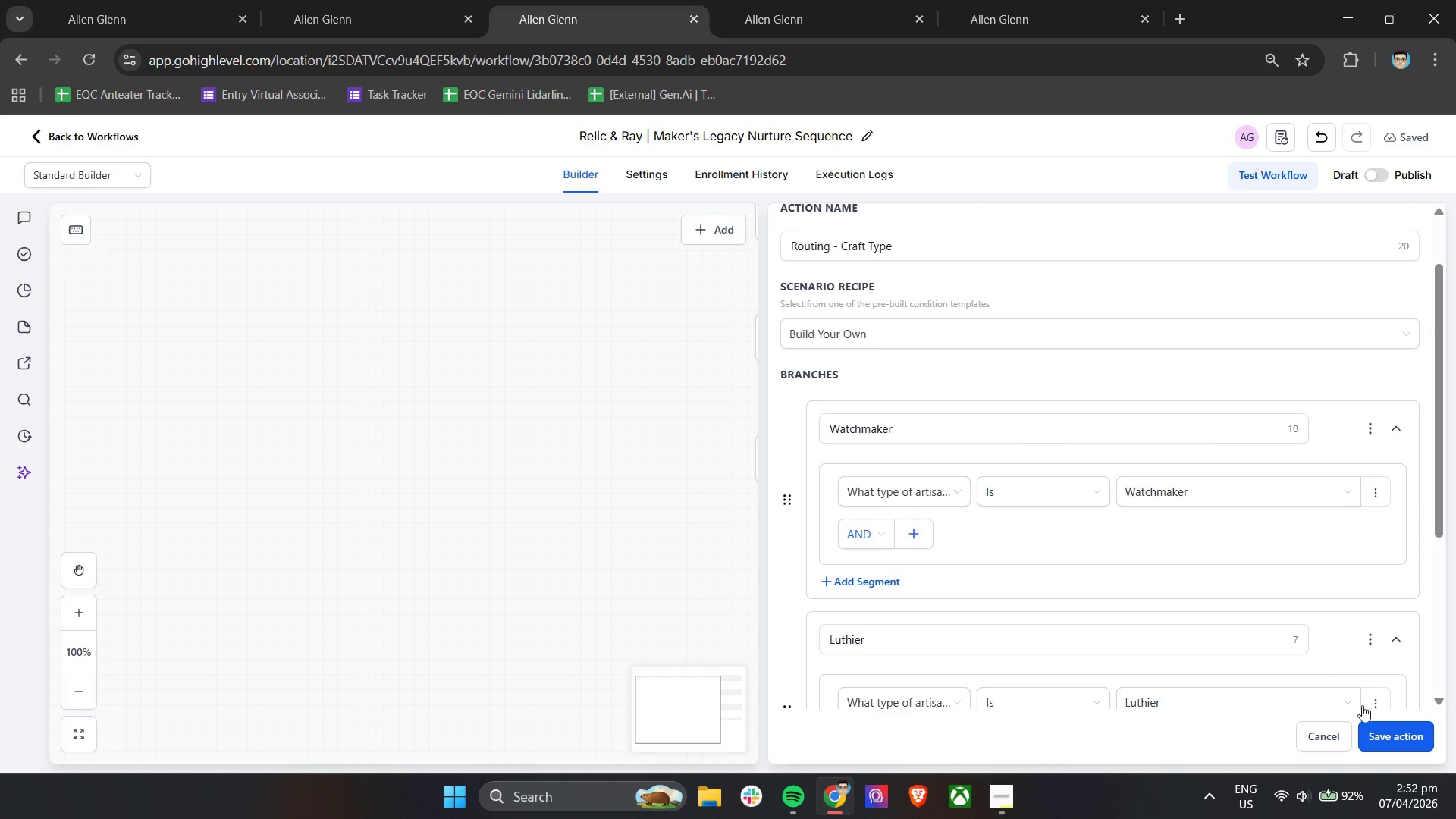 
left_click([1373, 732])
 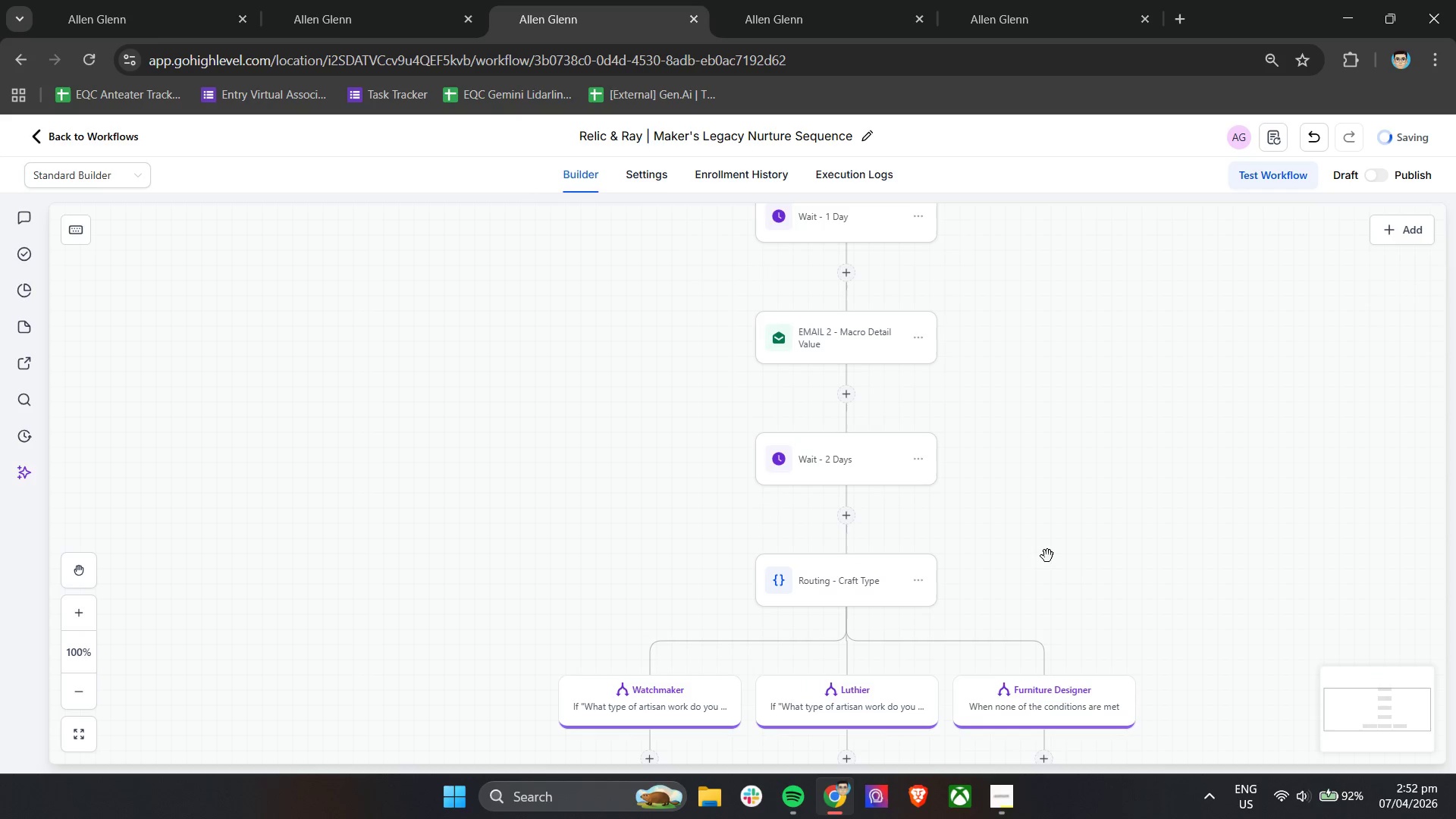 
hold_key(key=ControlLeft, duration=0.55)
scroll: coordinate [1047, 556], scroll_direction: down, amount: 3.0
 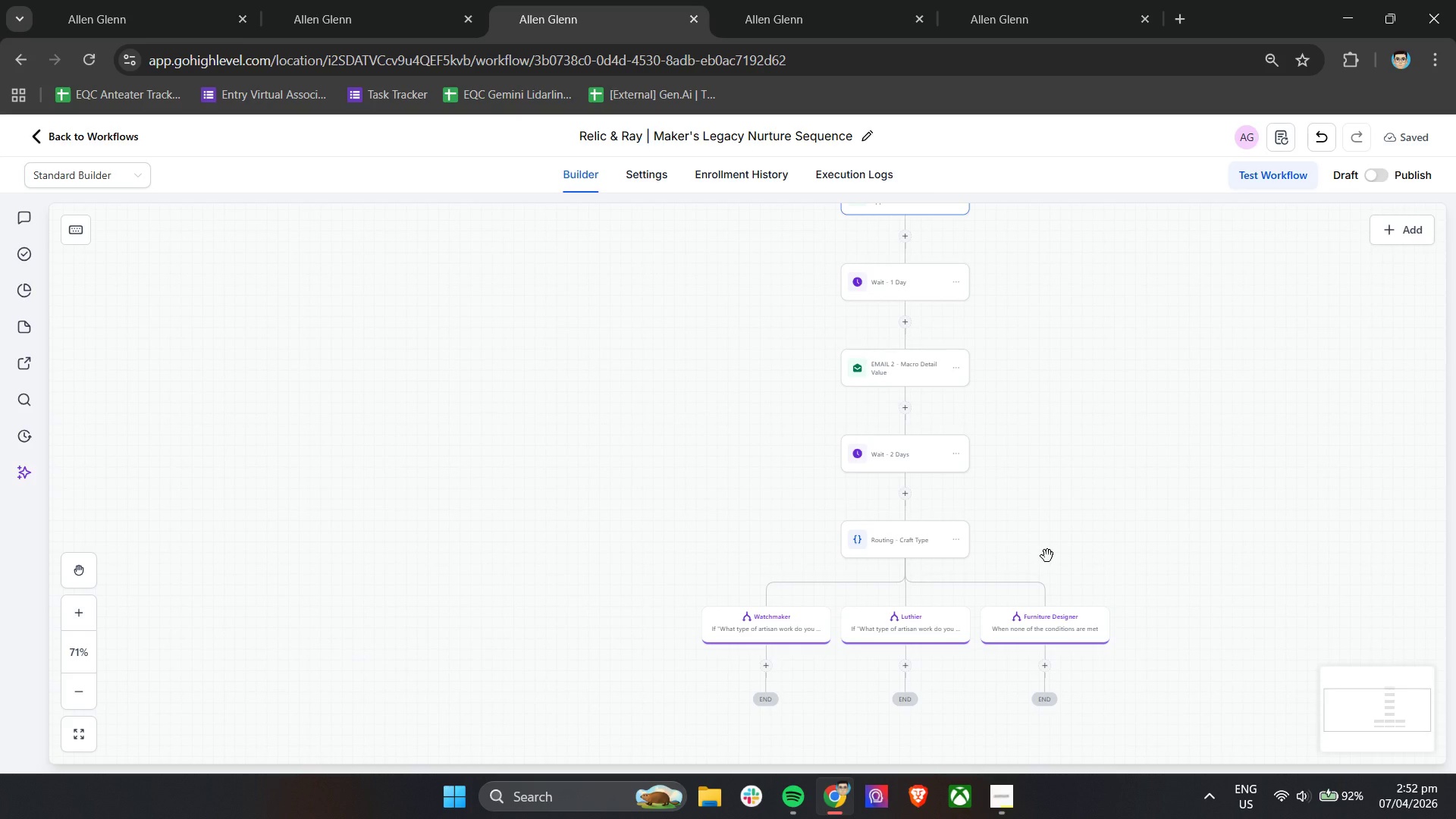 
wait(8.66)
 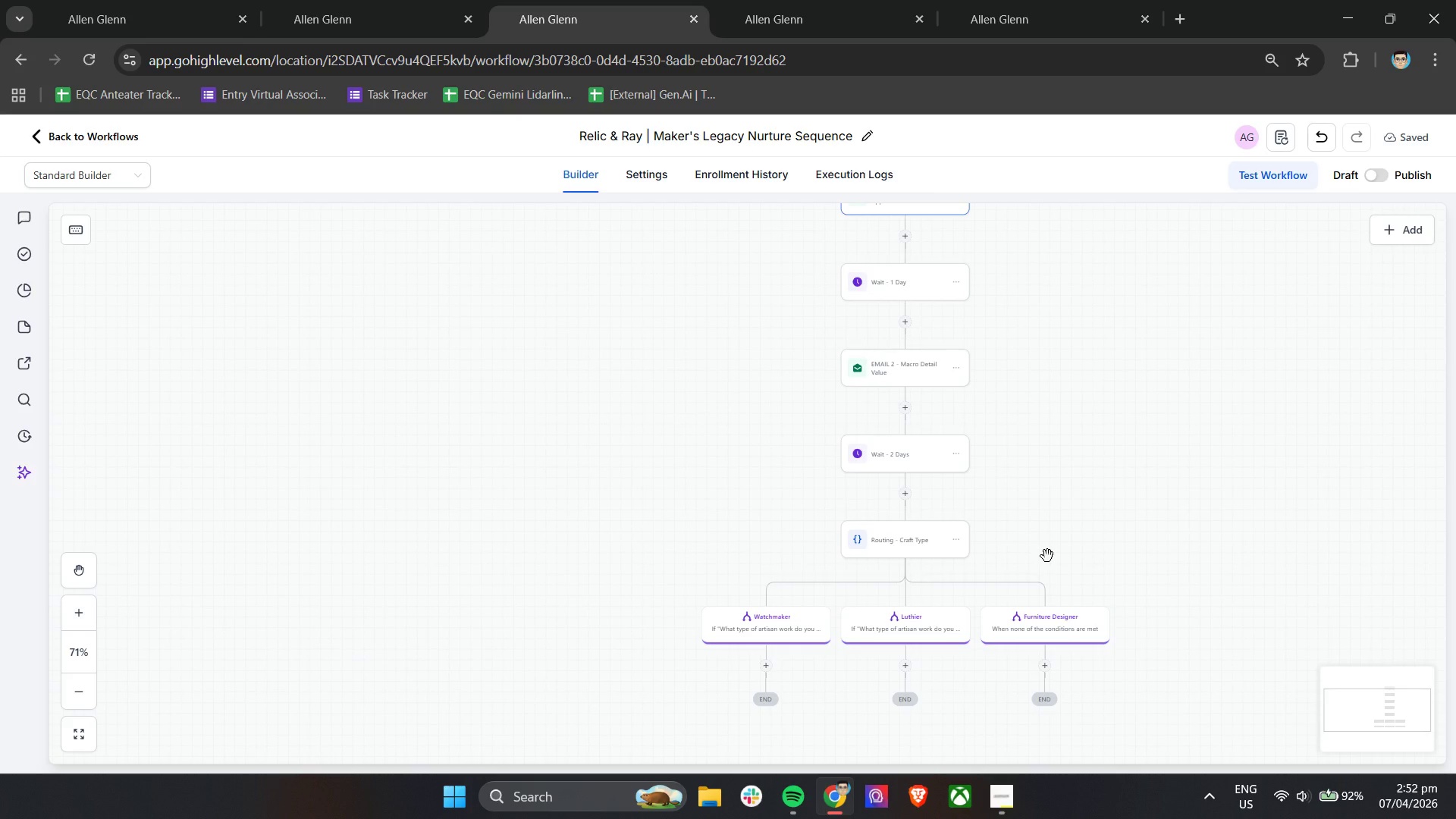 
hold_key(key=ControlLeft, duration=0.53)
scroll: coordinate [769, 607], scroll_direction: up, amount: 5.0
 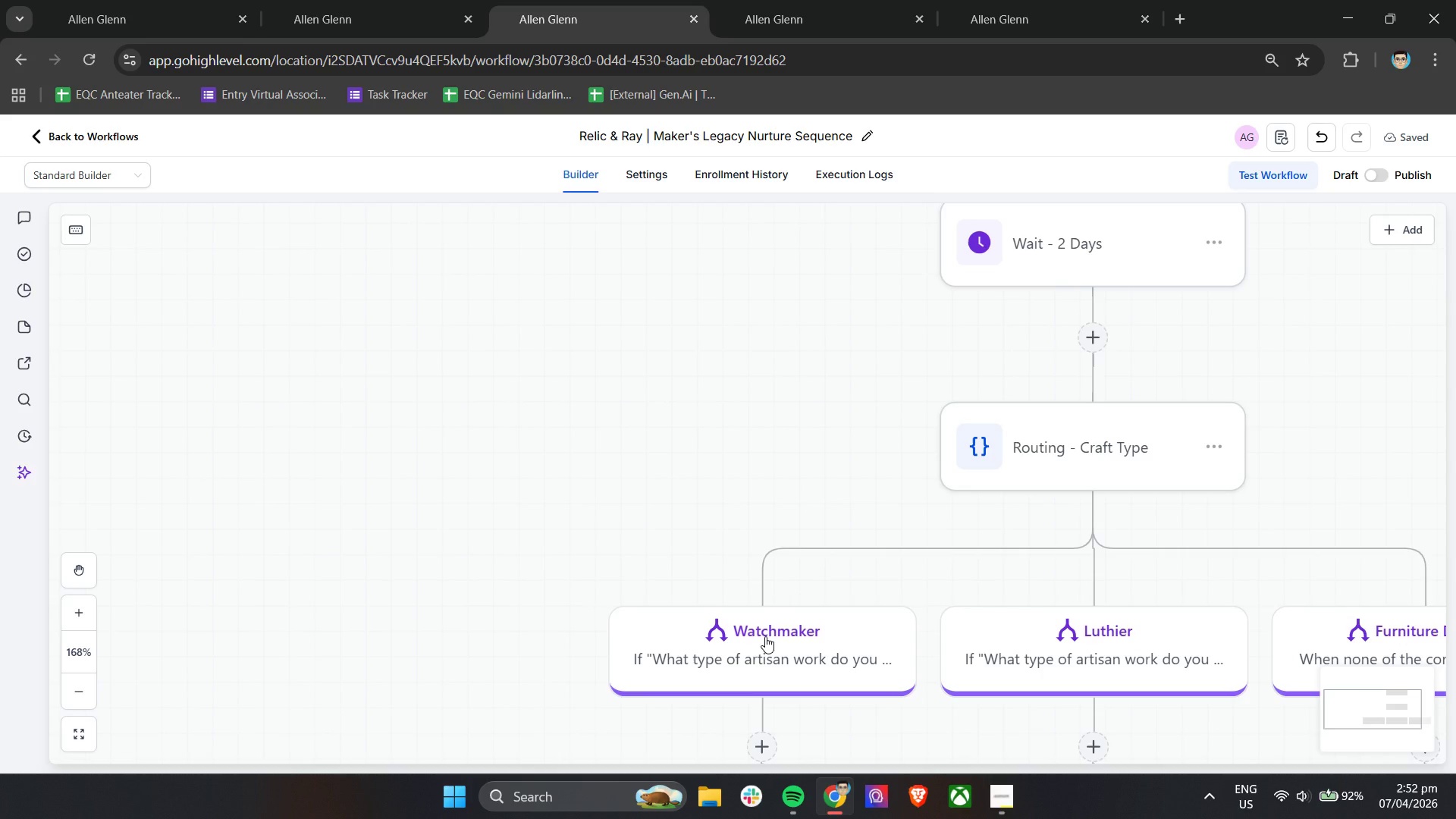 
left_click([765, 636])
 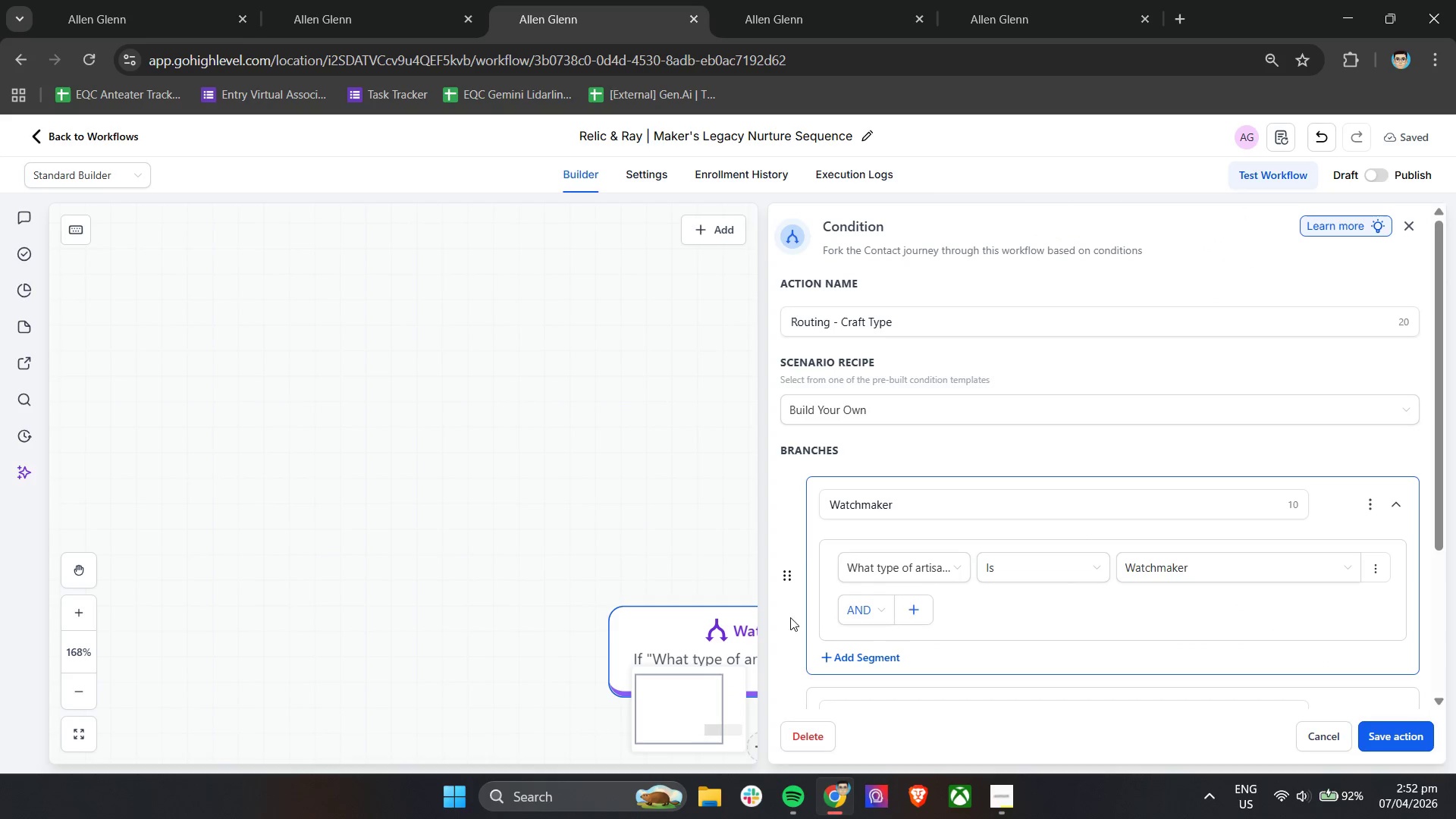 
left_click([548, 471])
 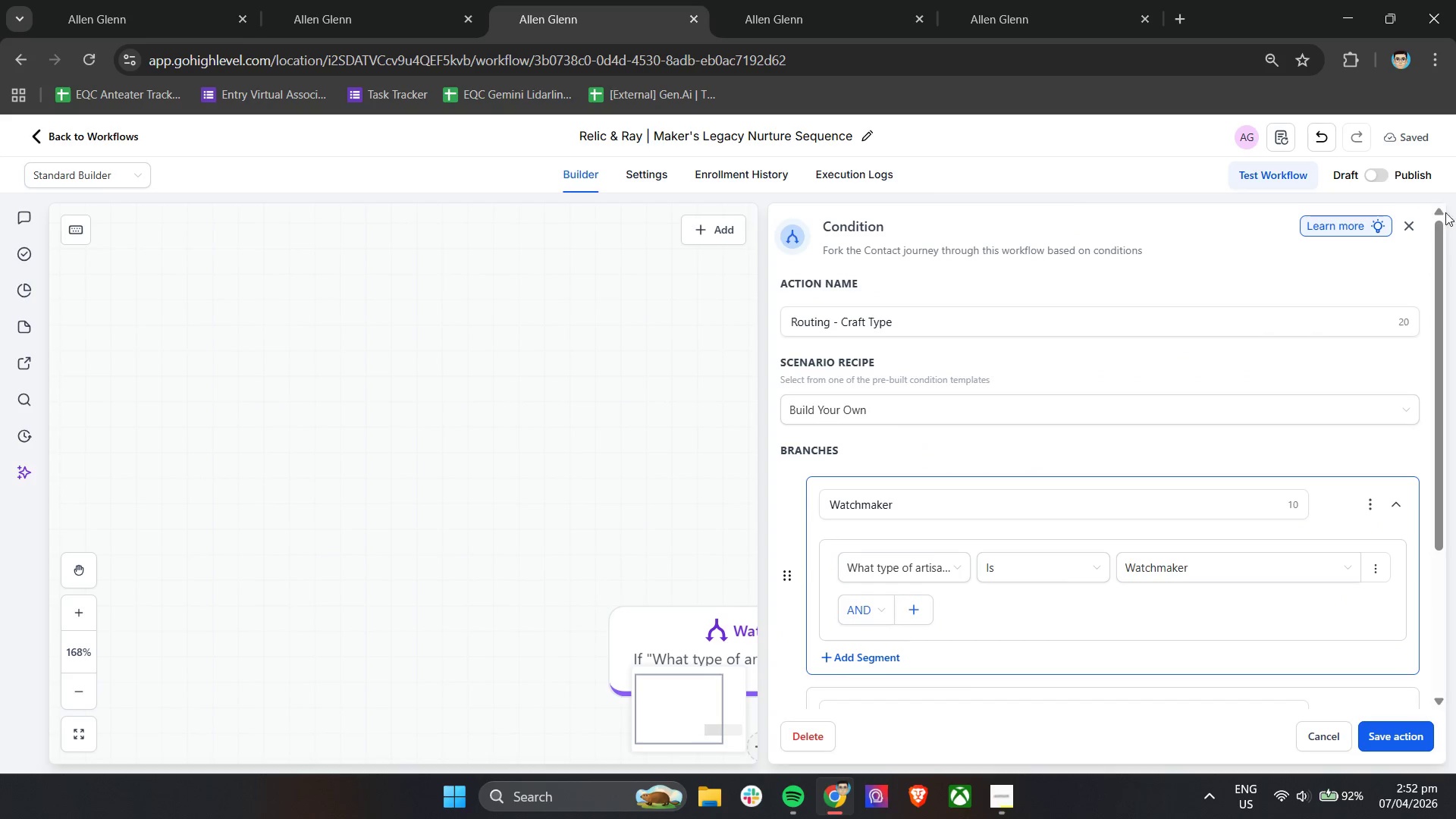 
scroll: coordinate [852, 499], scroll_direction: down, amount: 1.0
 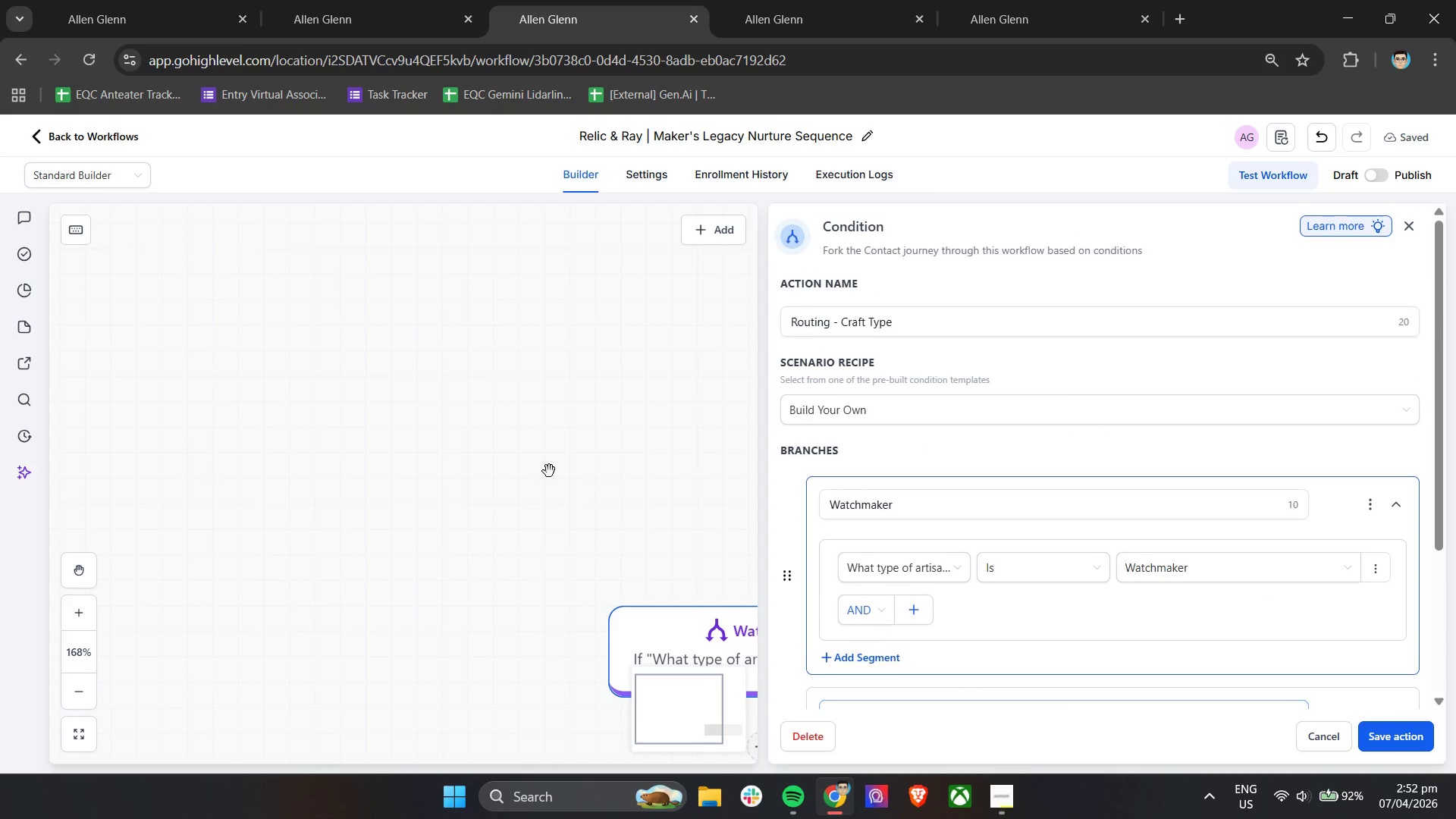 
left_click([1409, 217])
 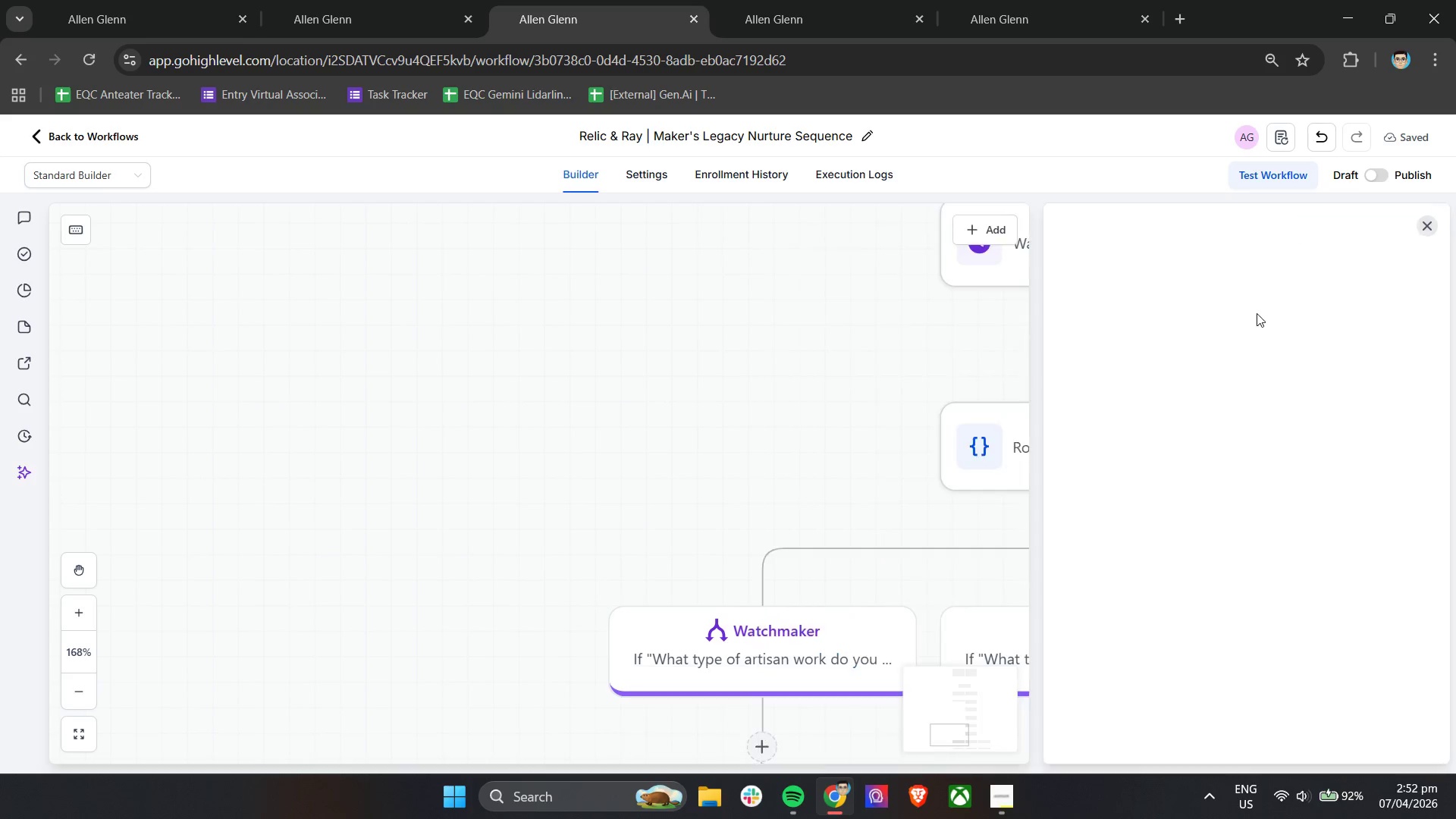 
hold_key(key=ControlLeft, duration=0.5)
hold_key(key=ControlLeft, duration=1.19)
scroll: coordinate [1020, 447], scroll_direction: up, amount: 14.0
 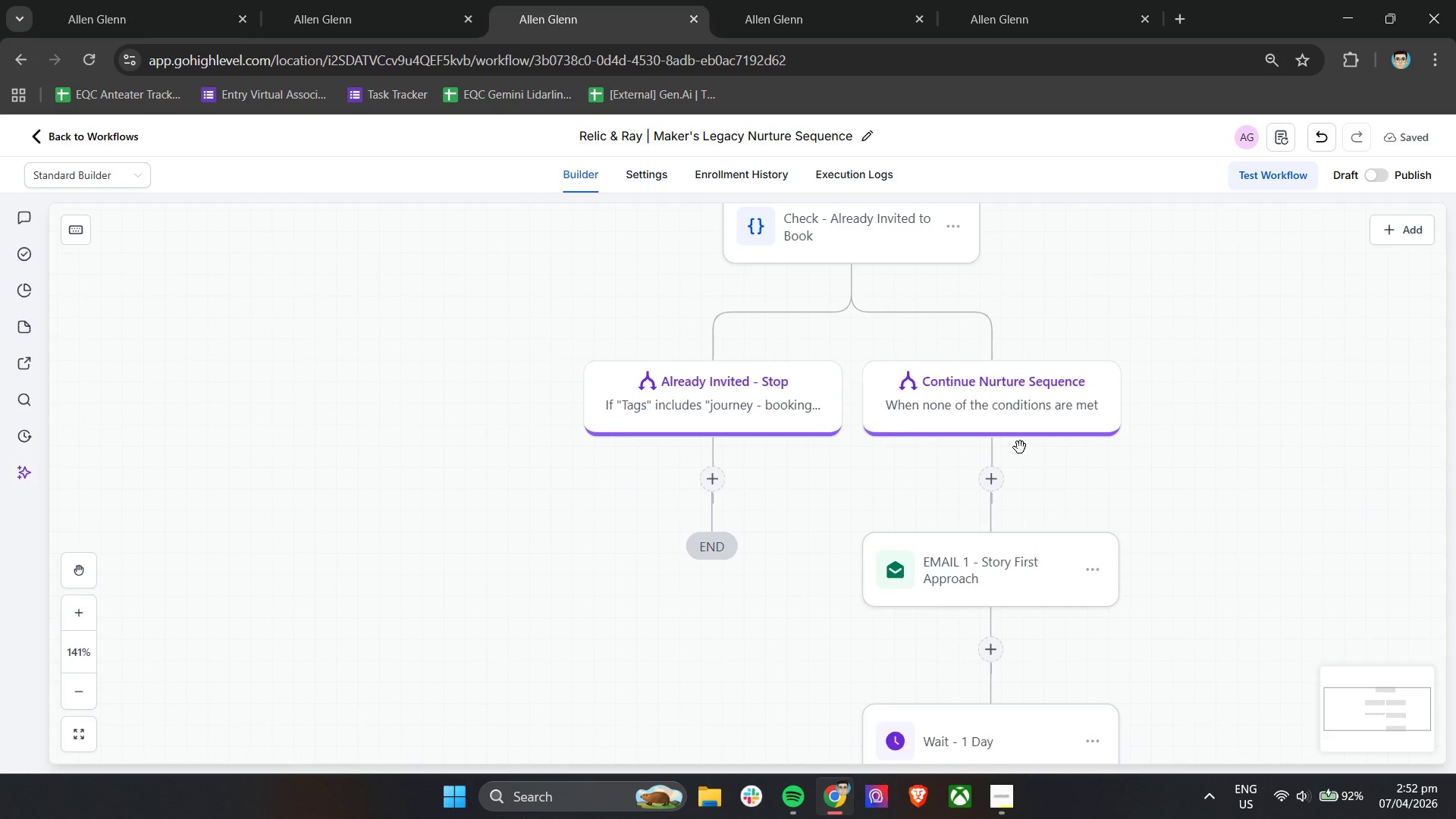 
scroll: coordinate [1018, 447], scroll_direction: down, amount: 17.0
 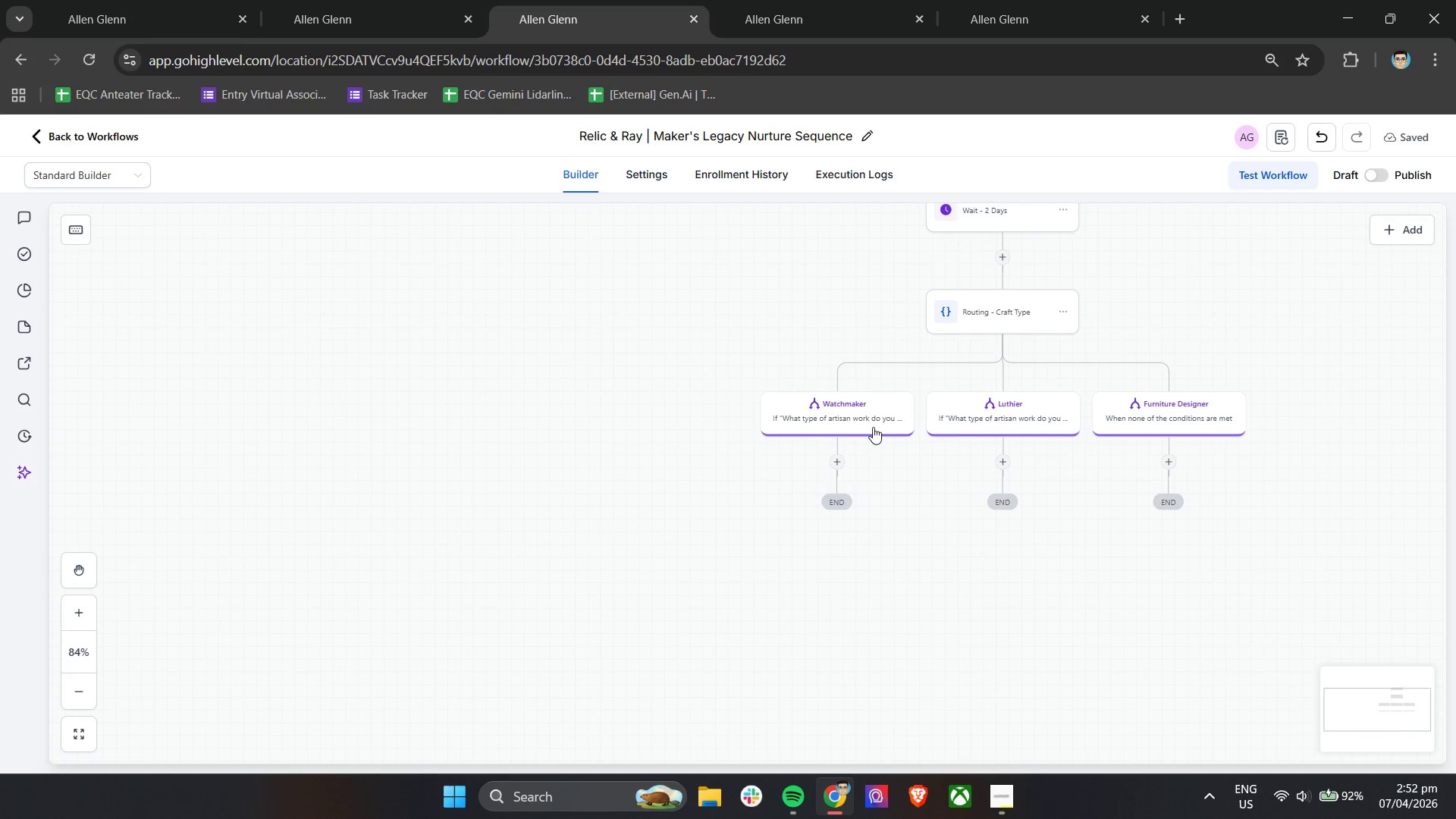 
left_click([873, 427])
 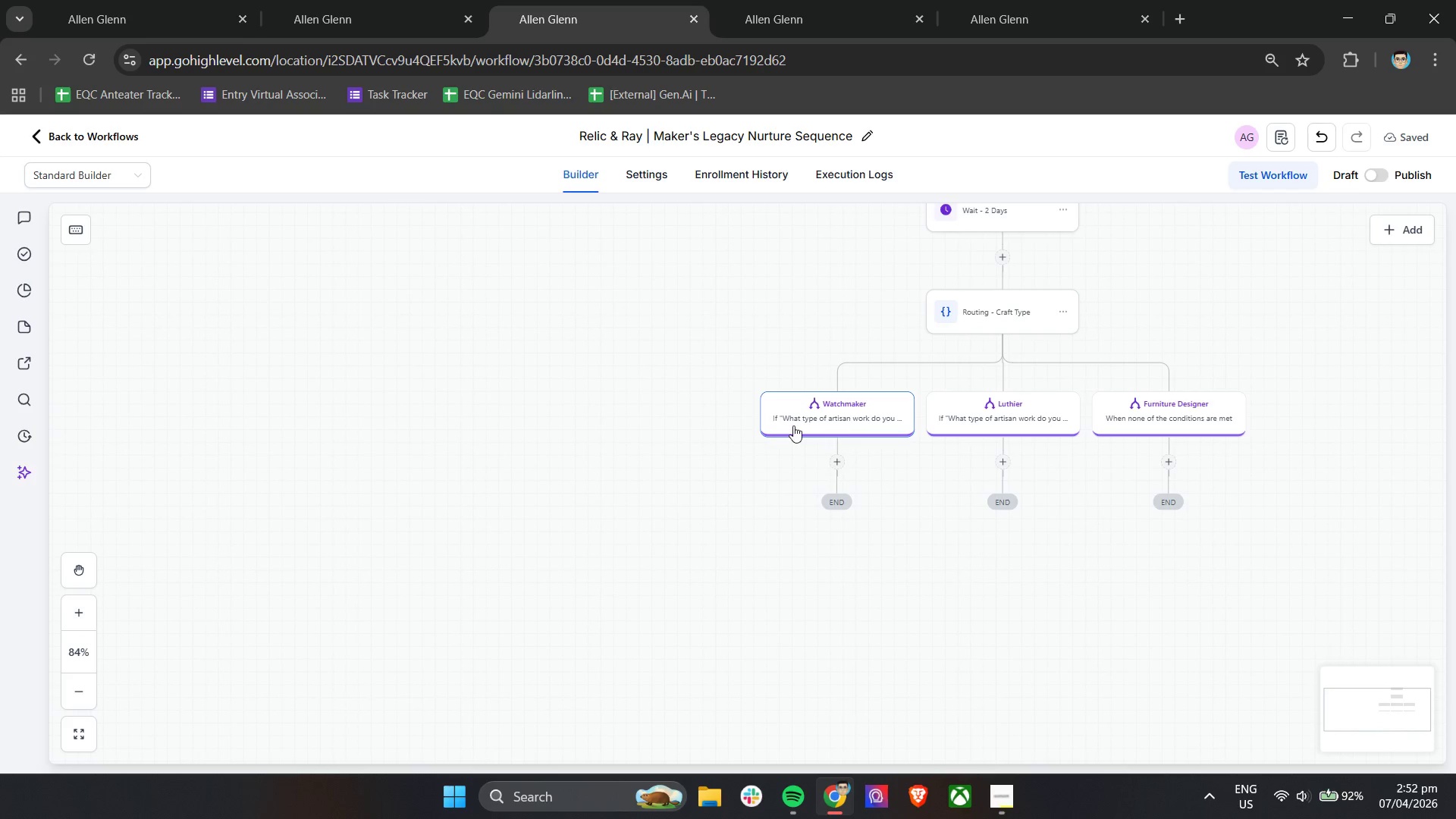 
double_click([792, 421])
 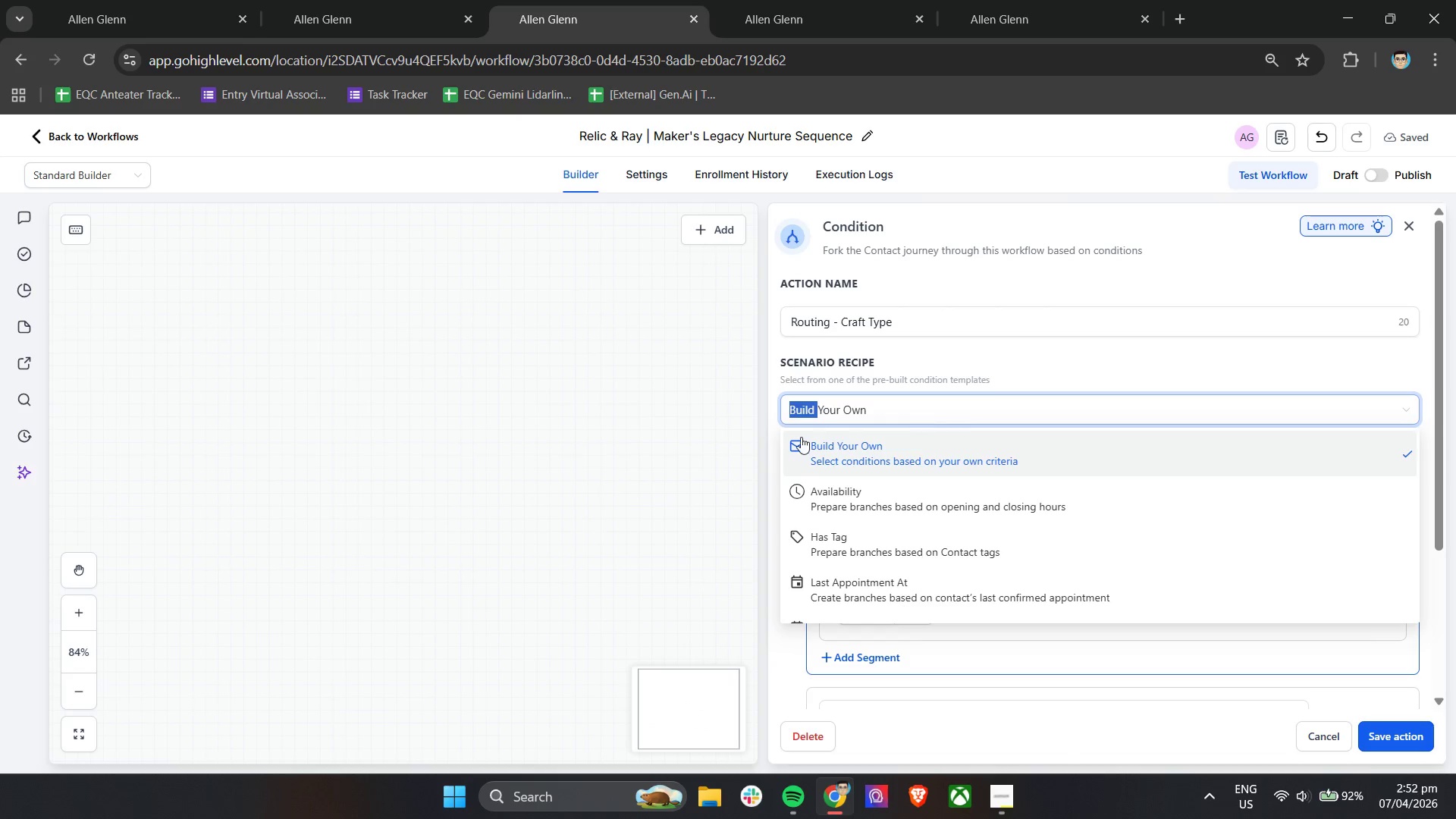 
left_click([670, 441])
 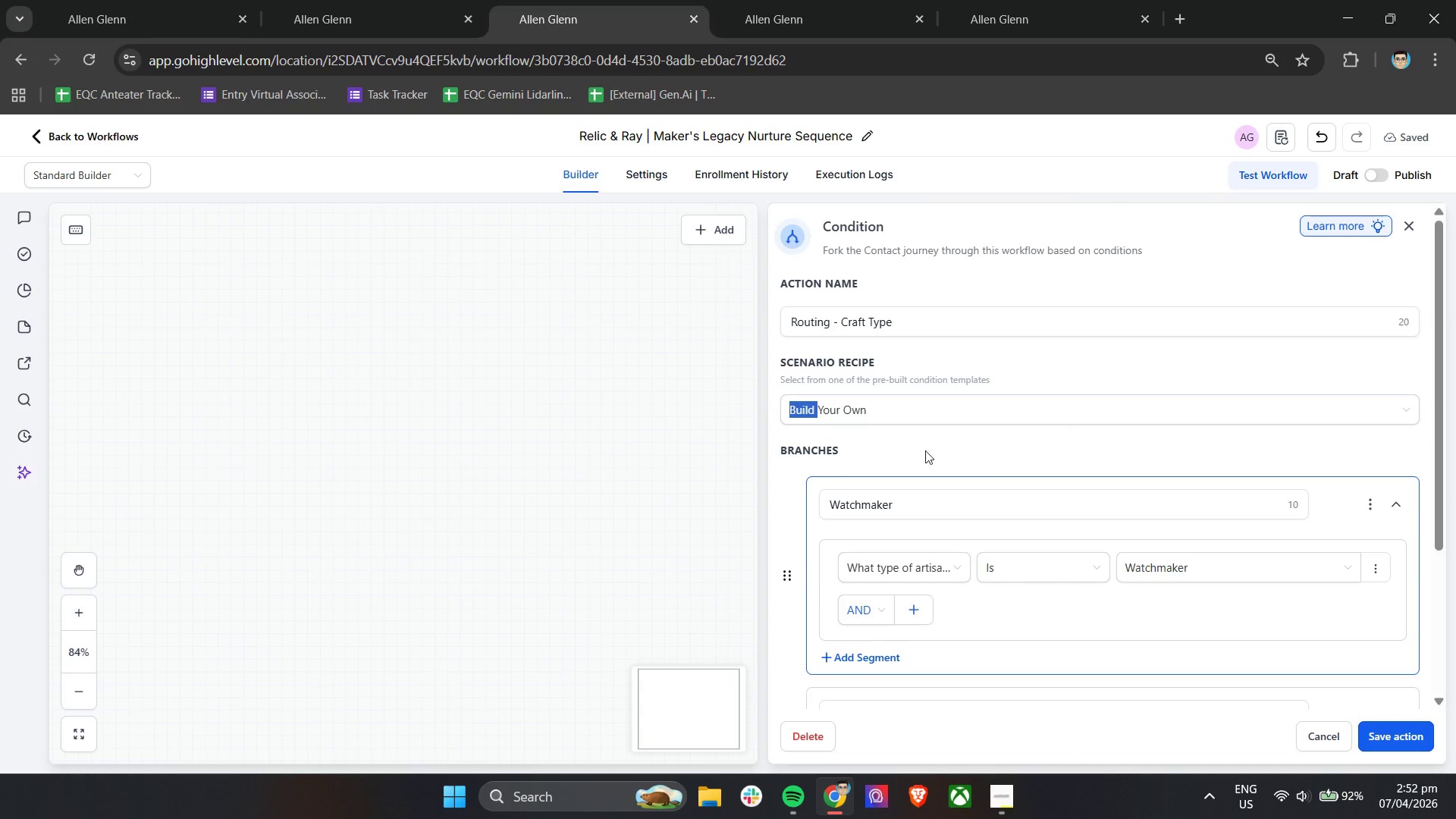 
scroll: coordinate [940, 460], scroll_direction: down, amount: 3.0
 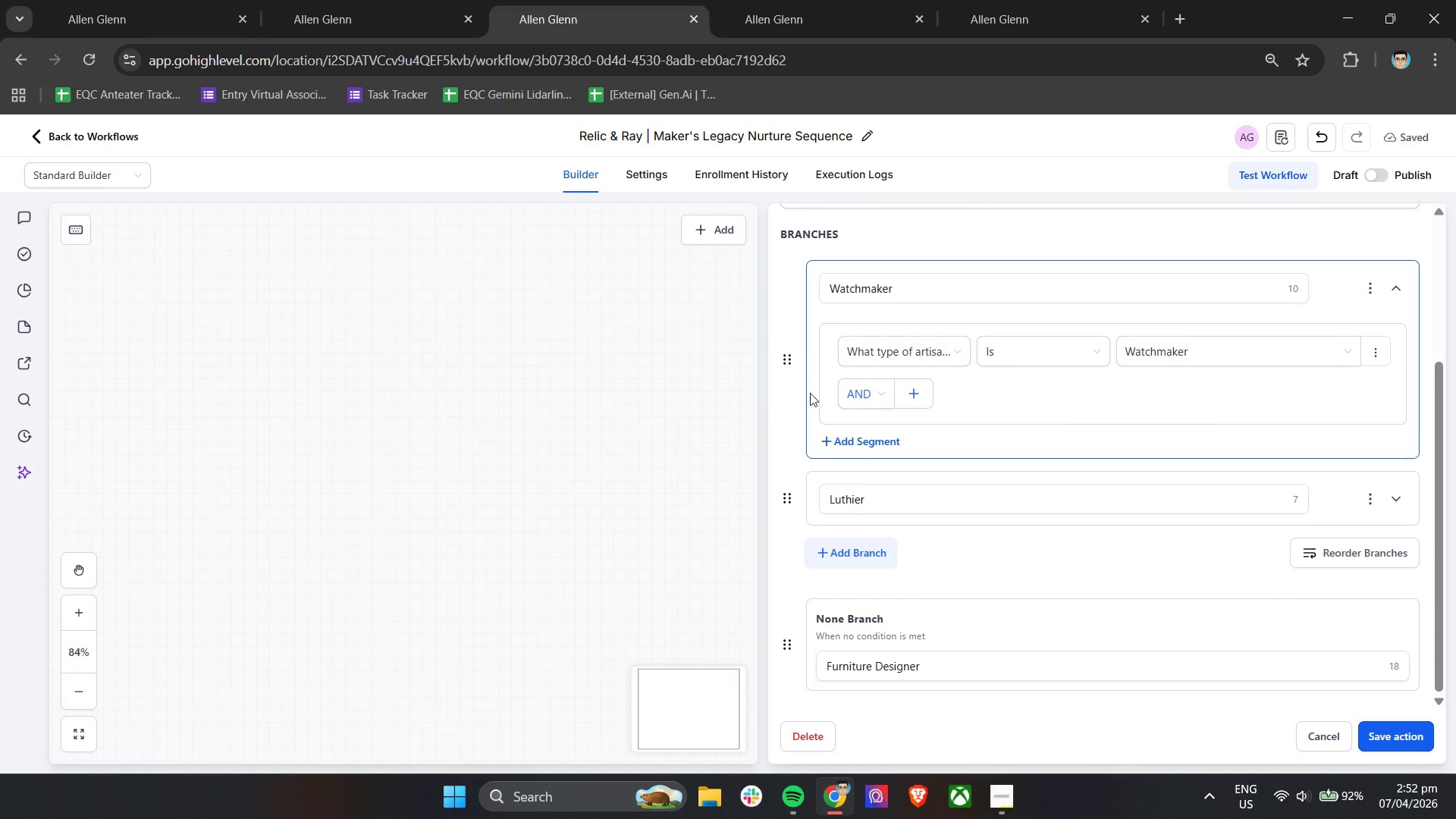 
left_click([554, 413])
 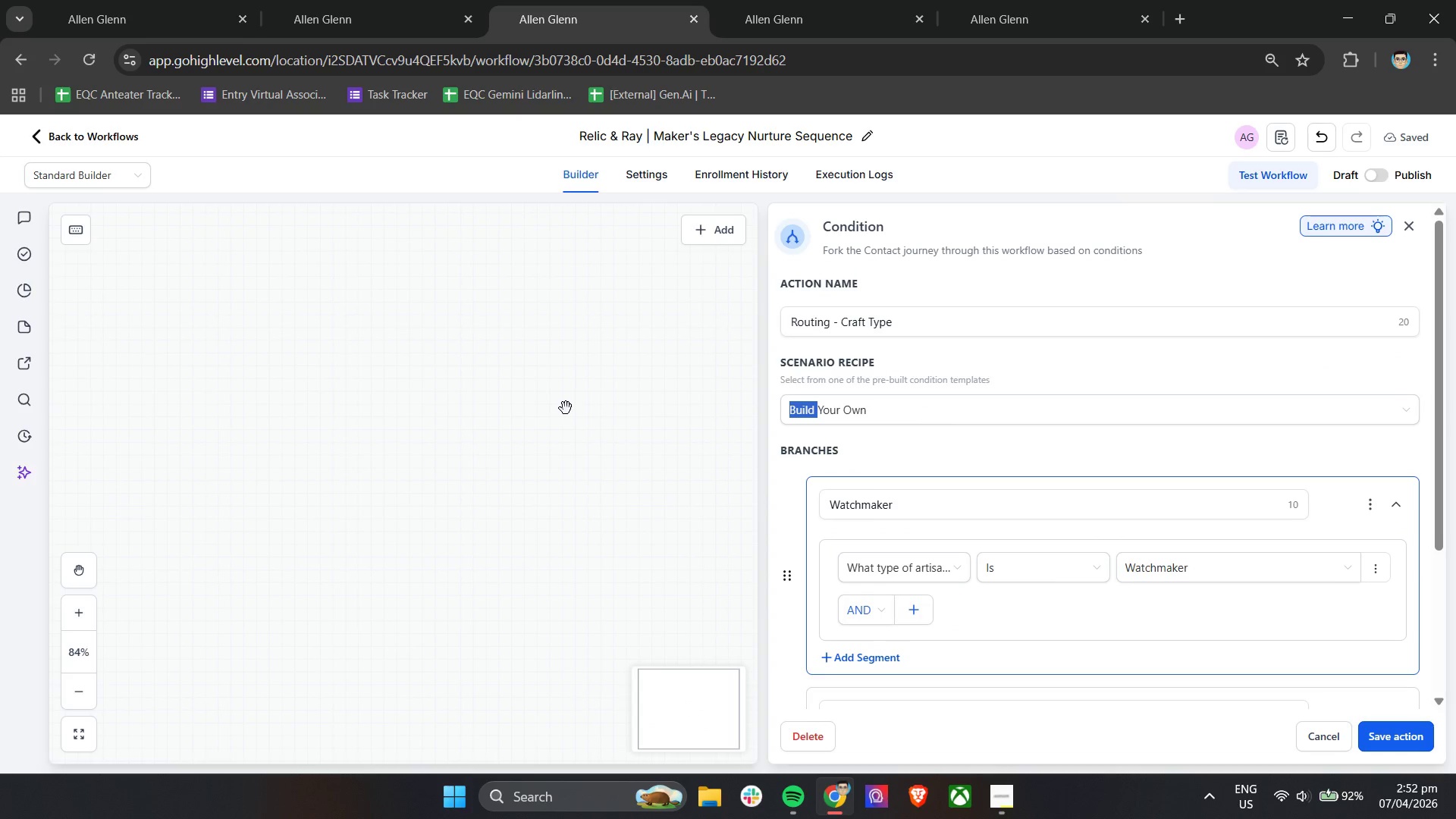 
scroll: coordinate [777, 388], scroll_direction: up, amount: 3.0
 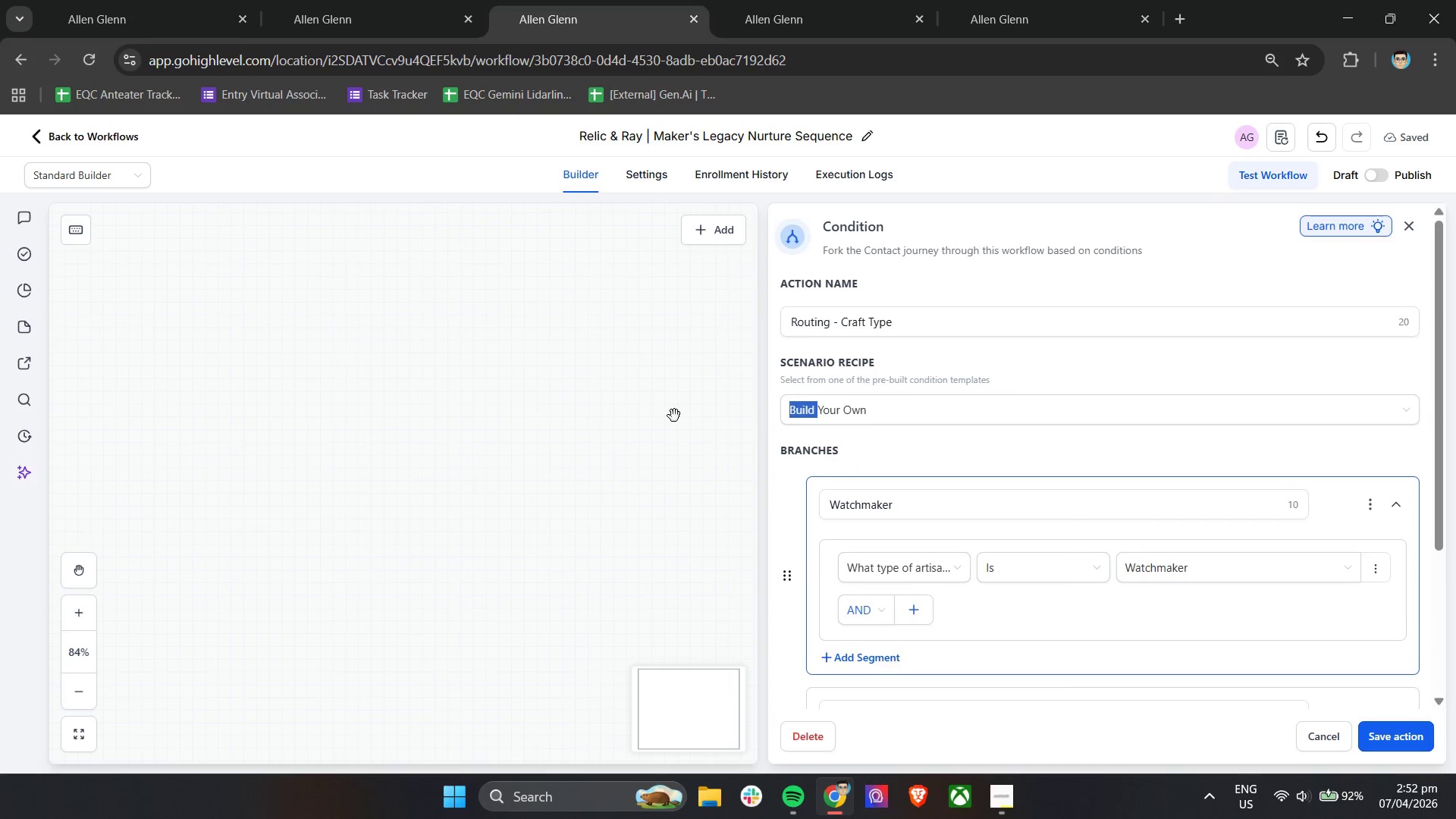 
scroll: coordinate [752, 476], scroll_direction: down, amount: 3.0
 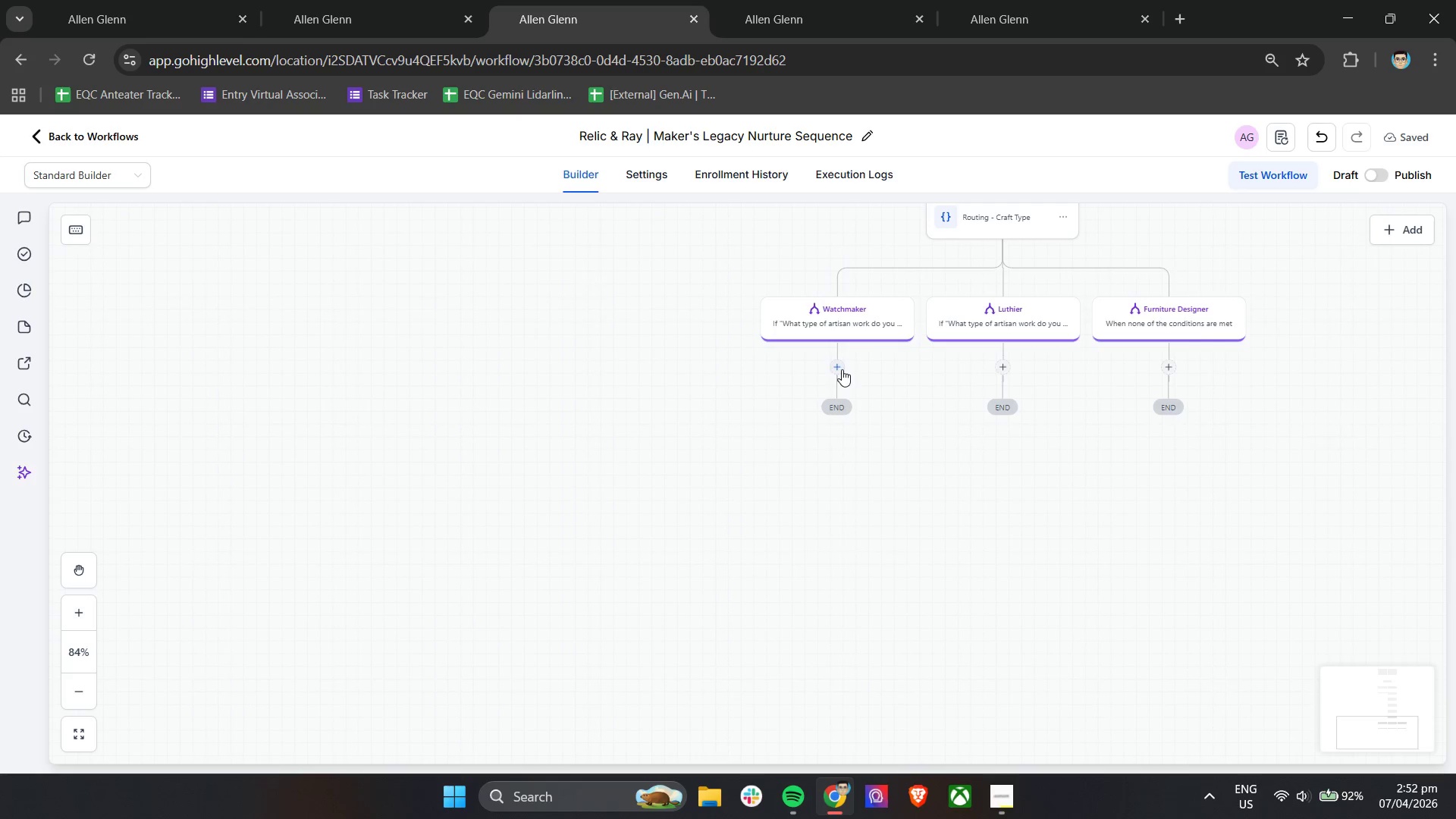 
left_click([842, 368])
 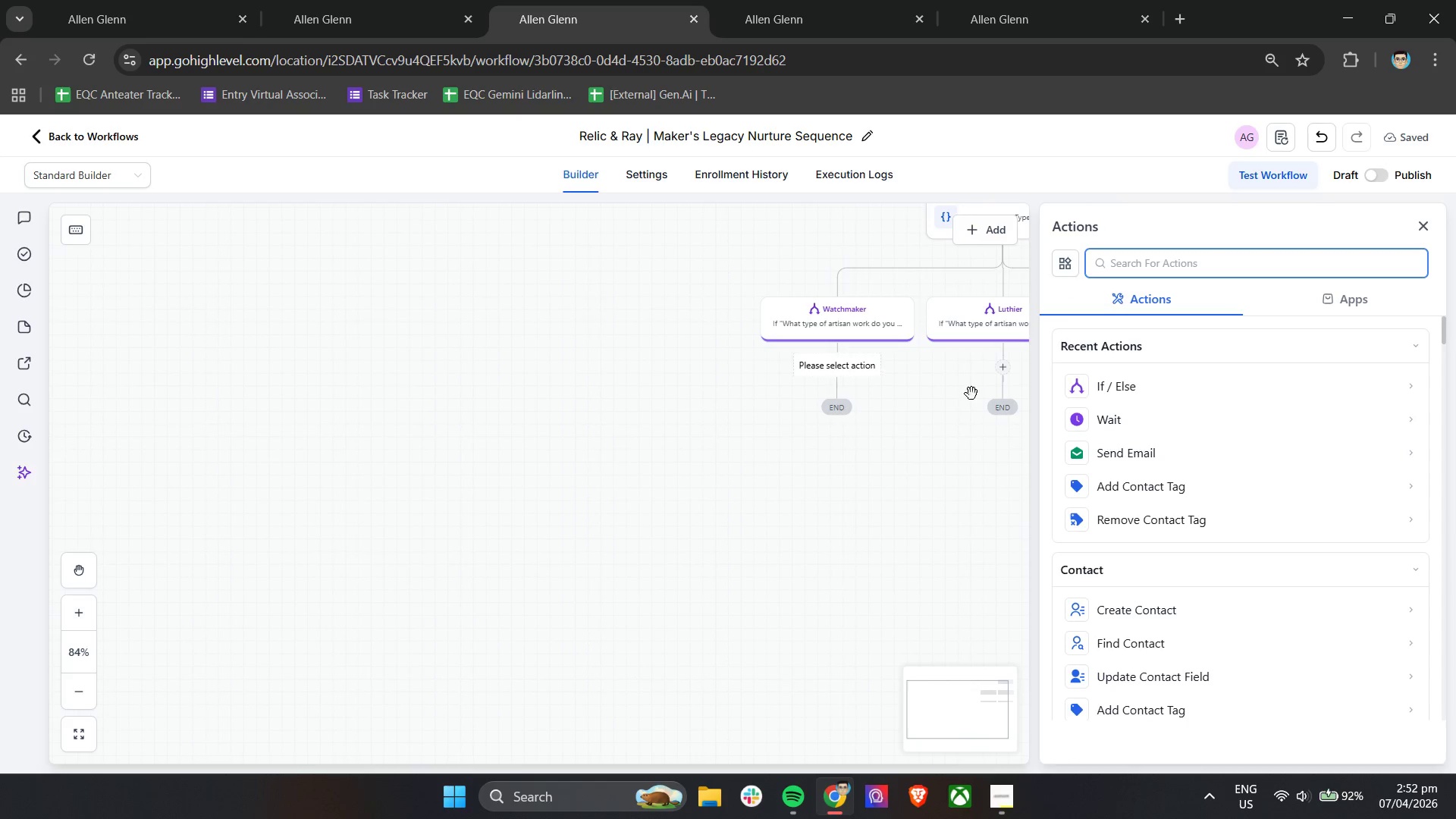 
wait(7.38)
 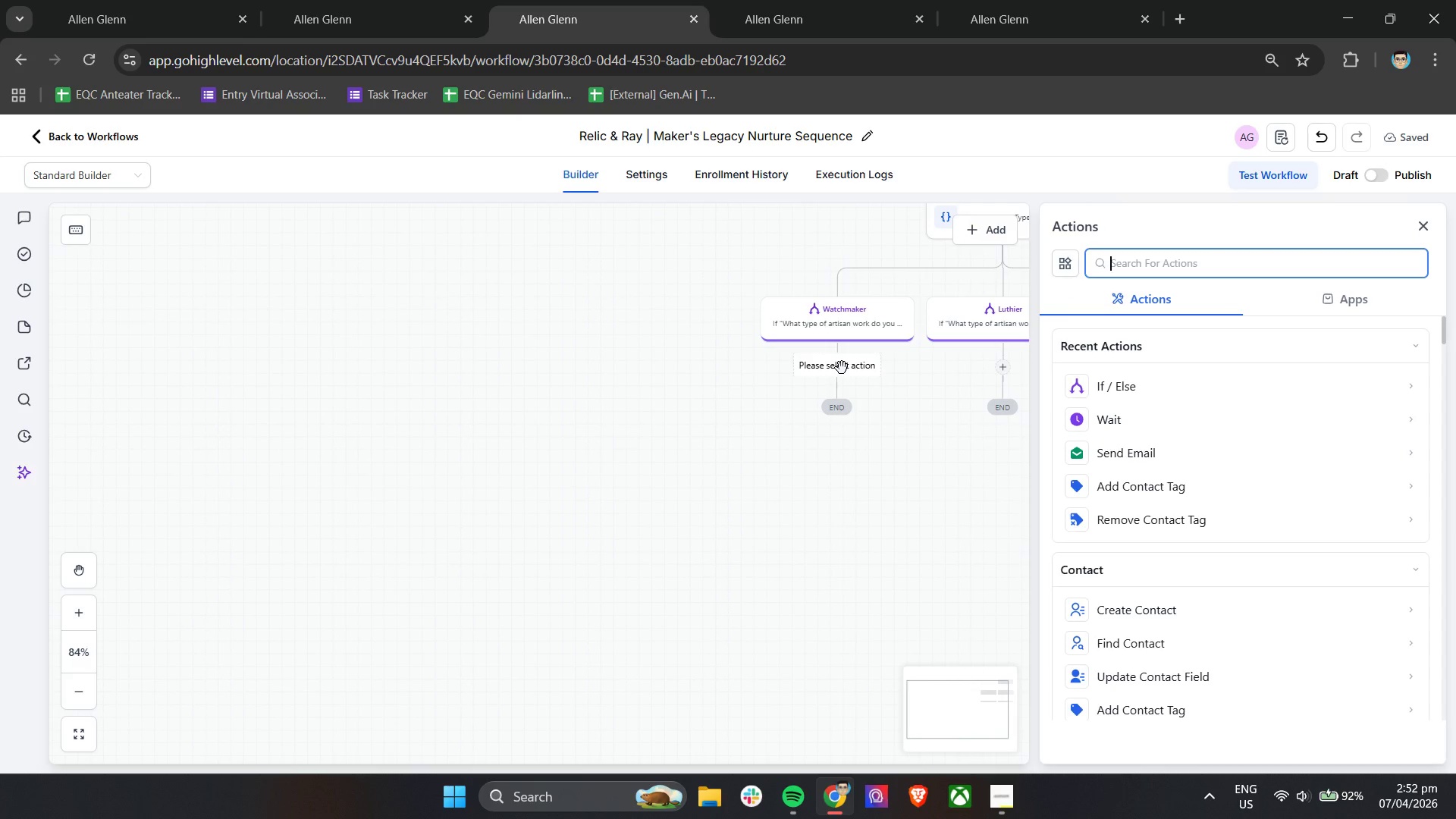 
left_click([1145, 452])
 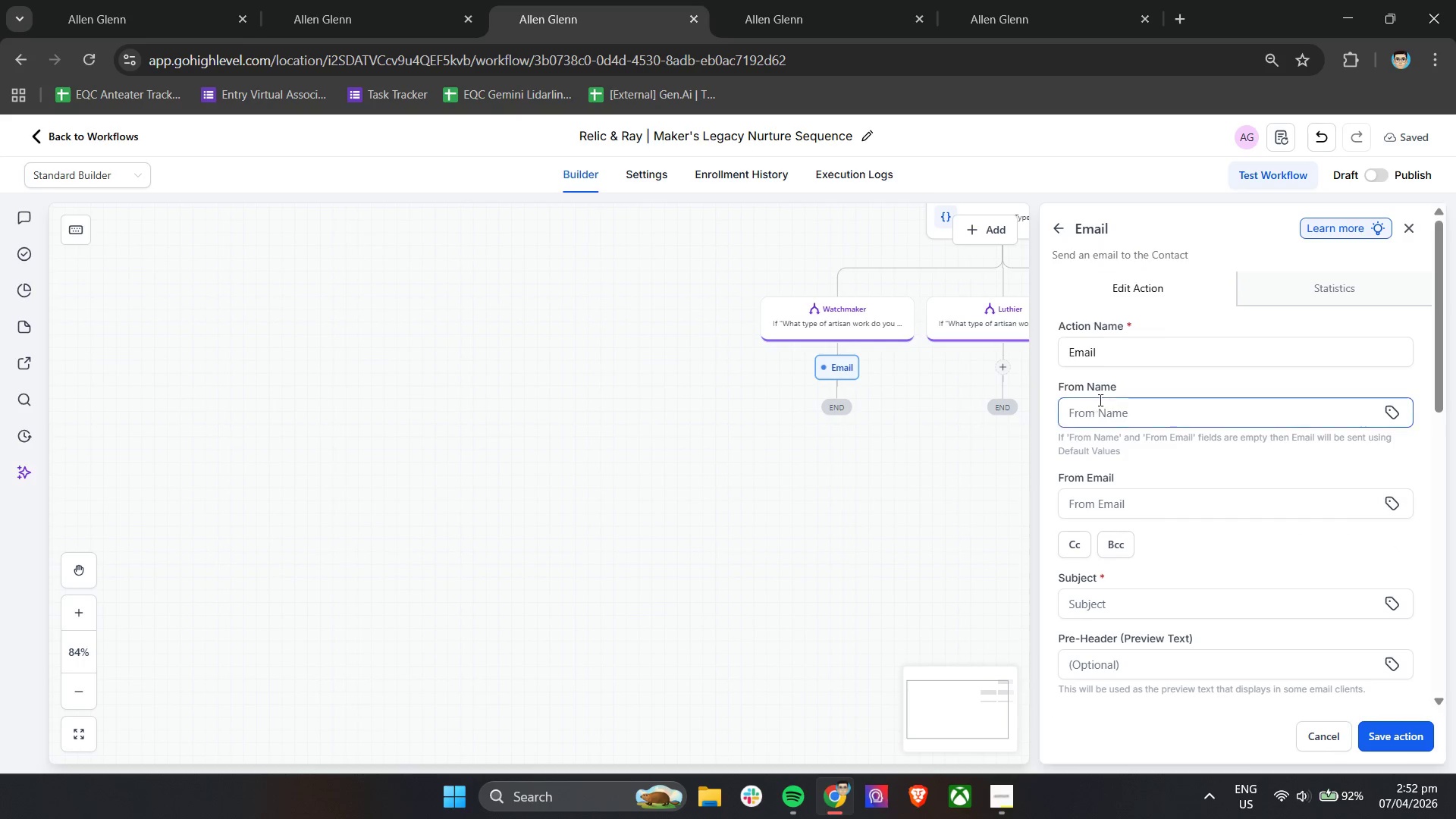 
double_click([1129, 341])
 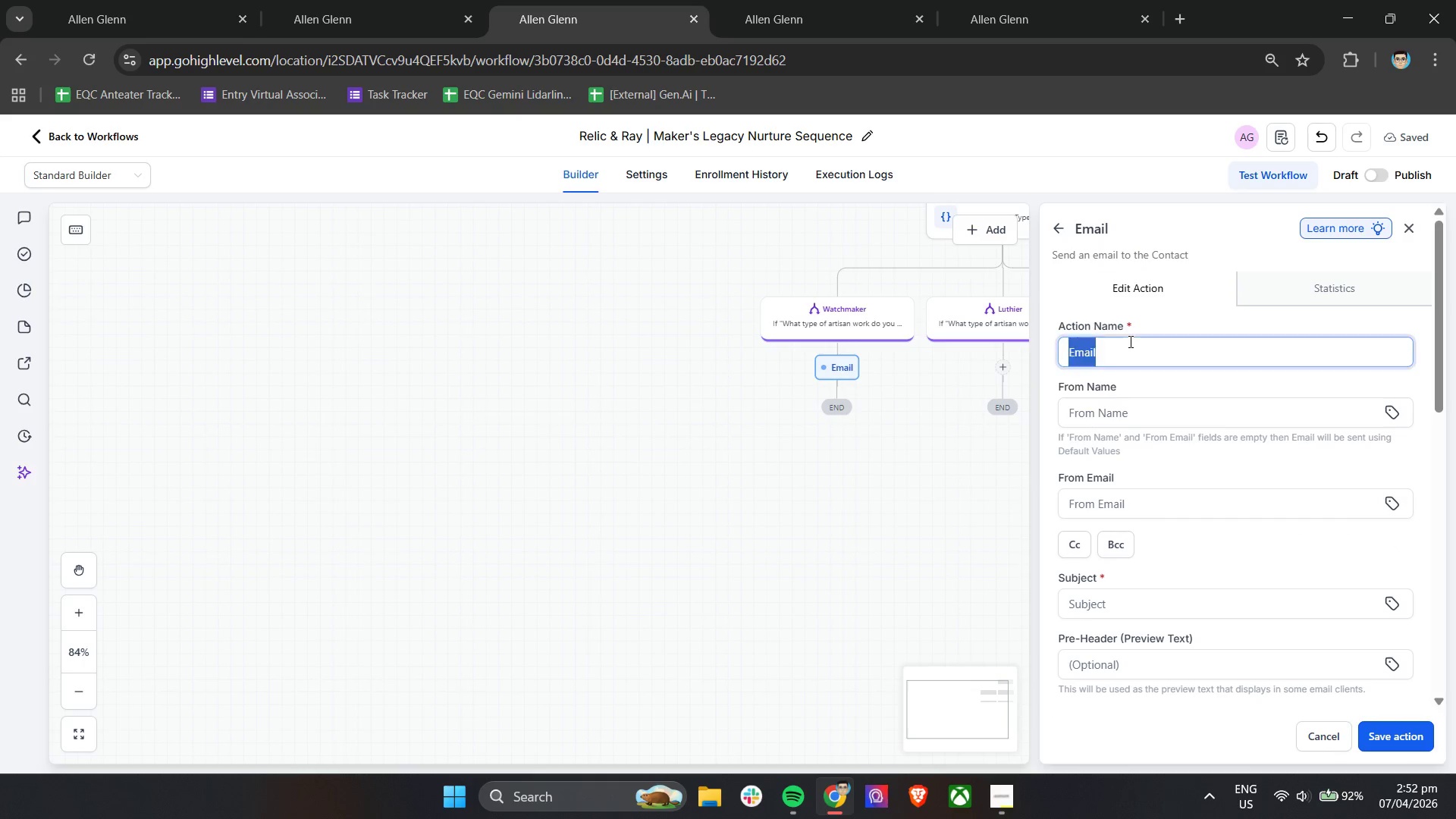 
triple_click([1129, 341])
 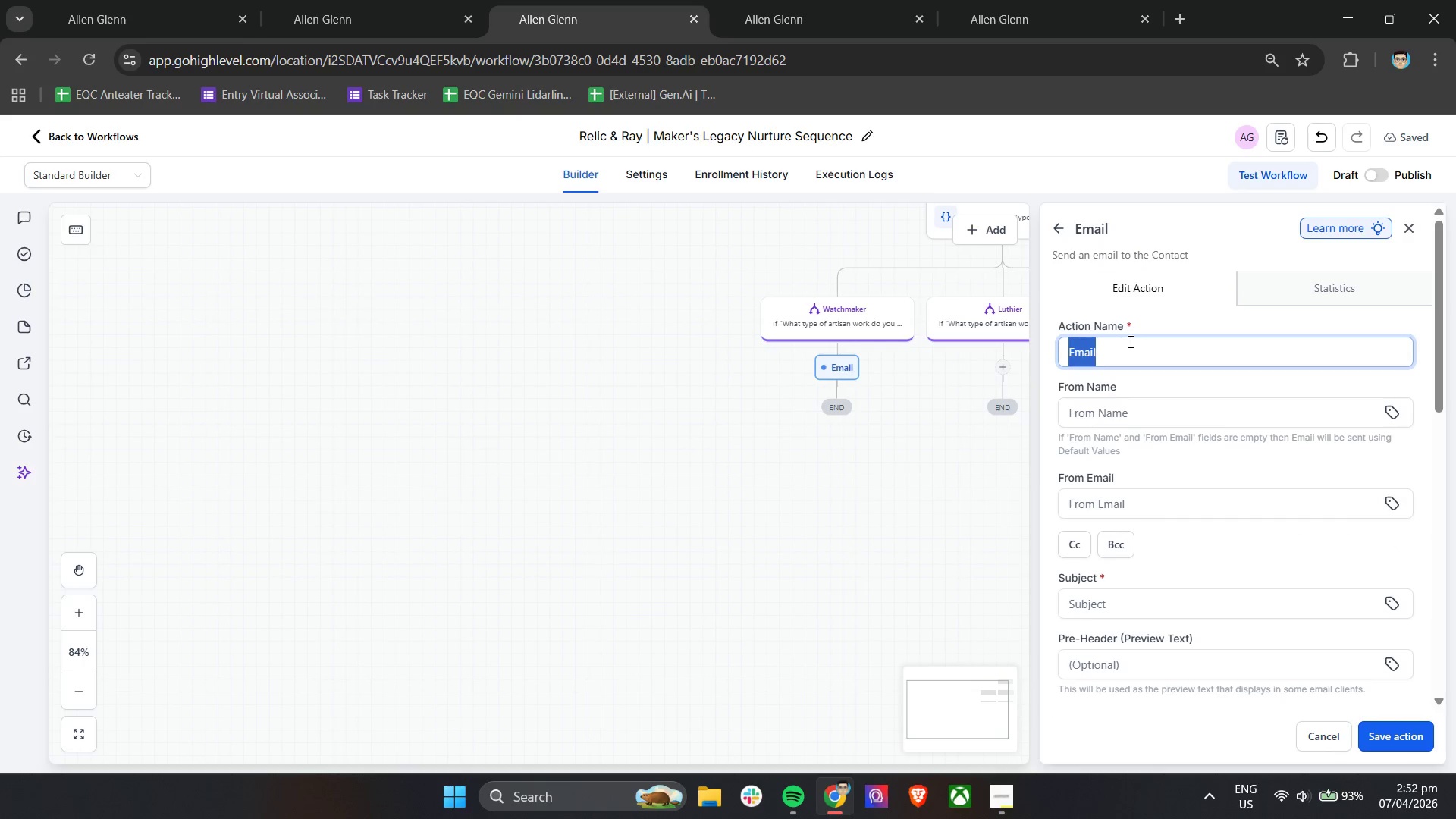 
type(Email)
key(Backspace)
key(Backspace)
key(Backspace)
key(Backspace)
type(MAIL 3 - Watch )
key(Backspace)
type(maker Story)
 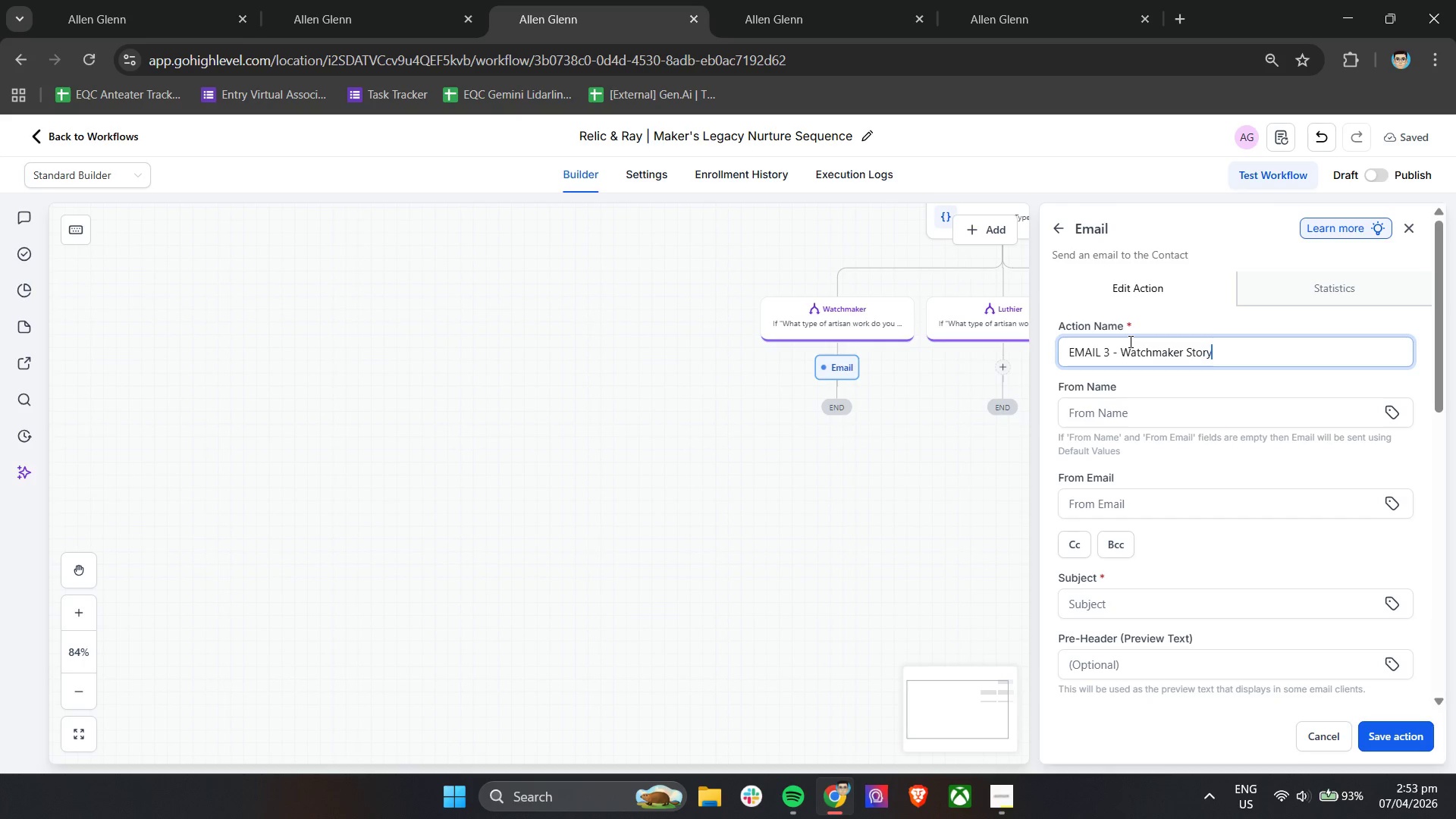 
left_click([1135, 415])
 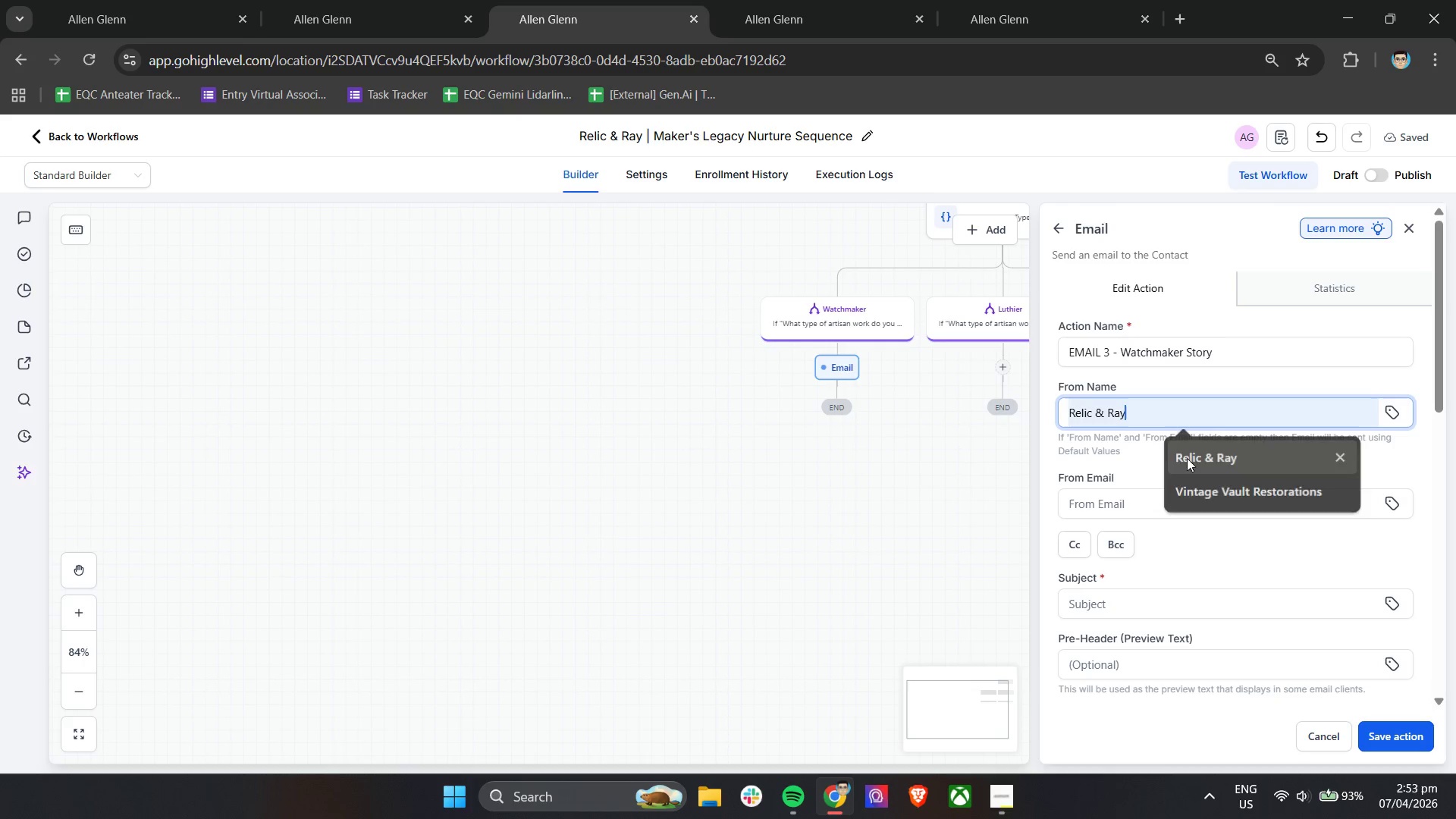 
double_click([1129, 508])
 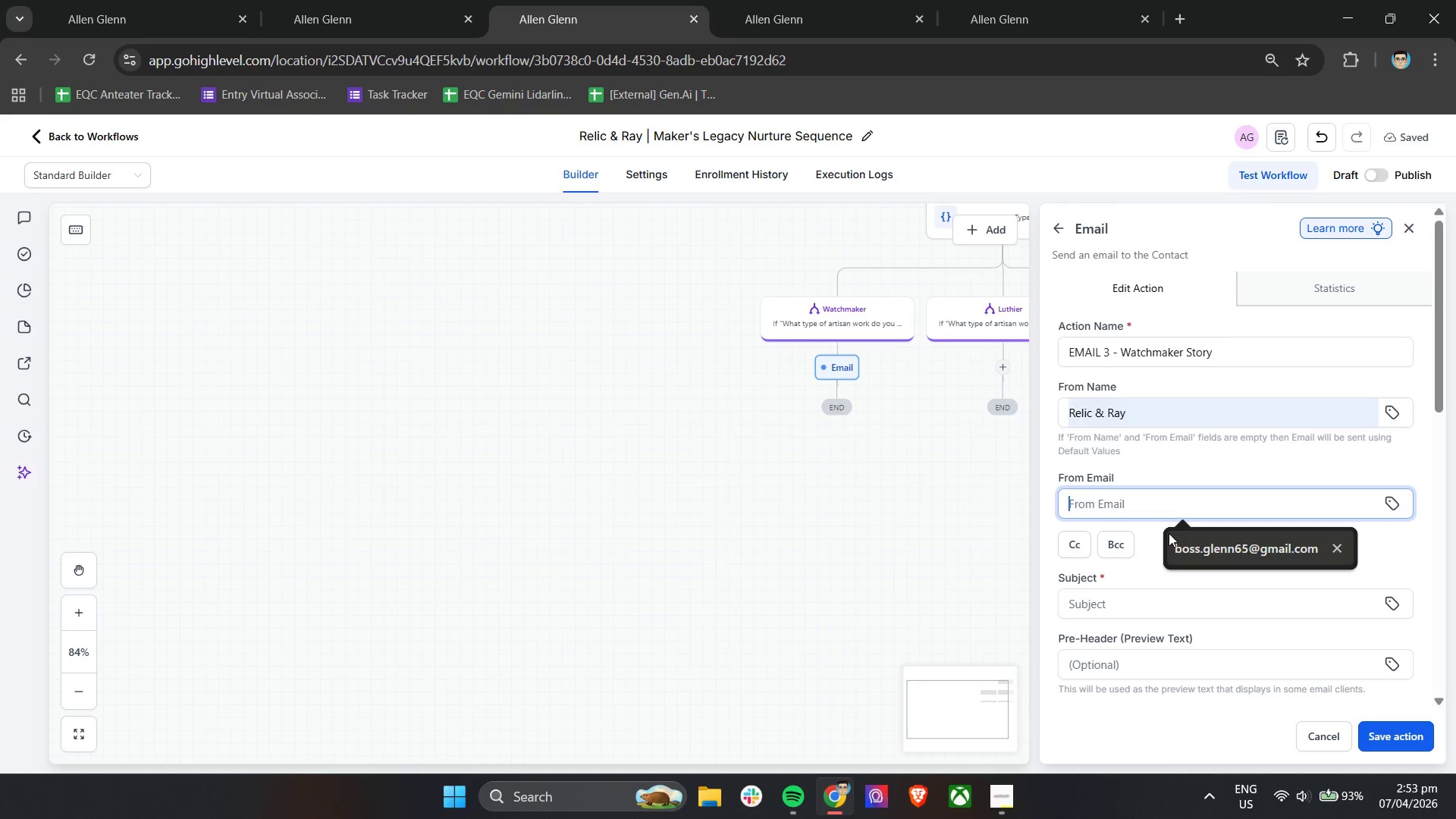 
left_click([1186, 541])
 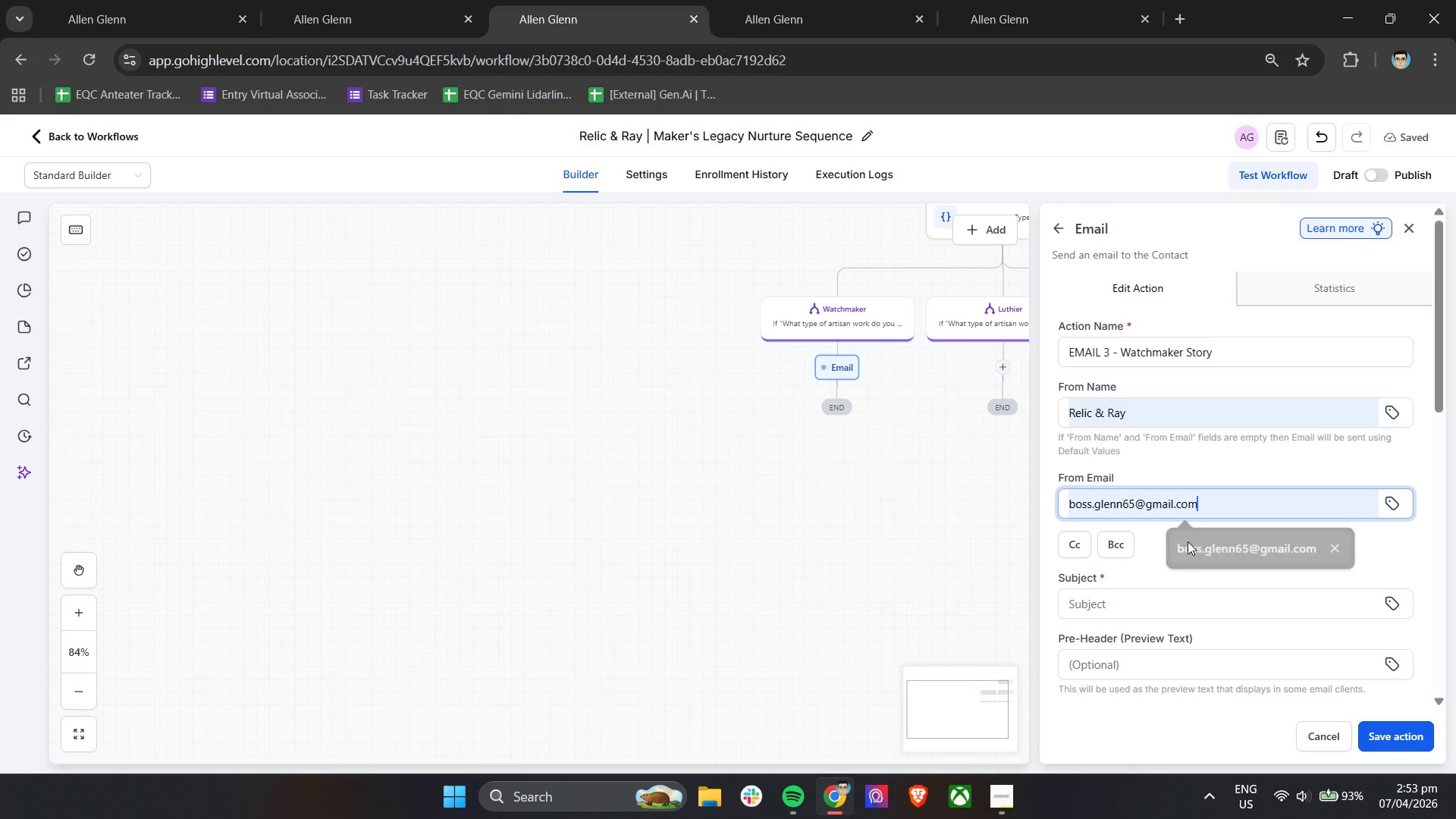 
scroll: coordinate [1188, 541], scroll_direction: down, amount: 2.0
 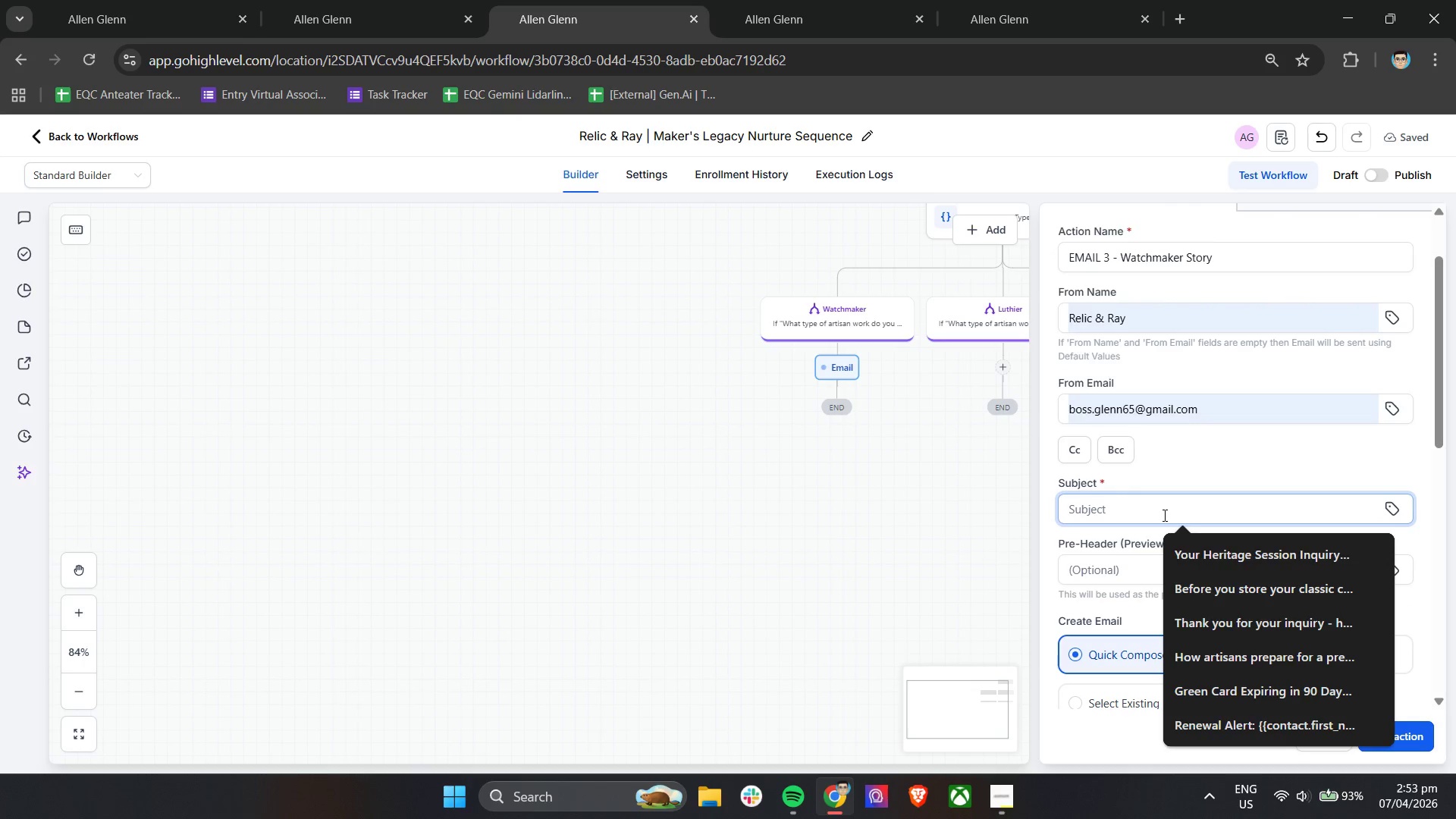 
type(Precision is a language of its own)
 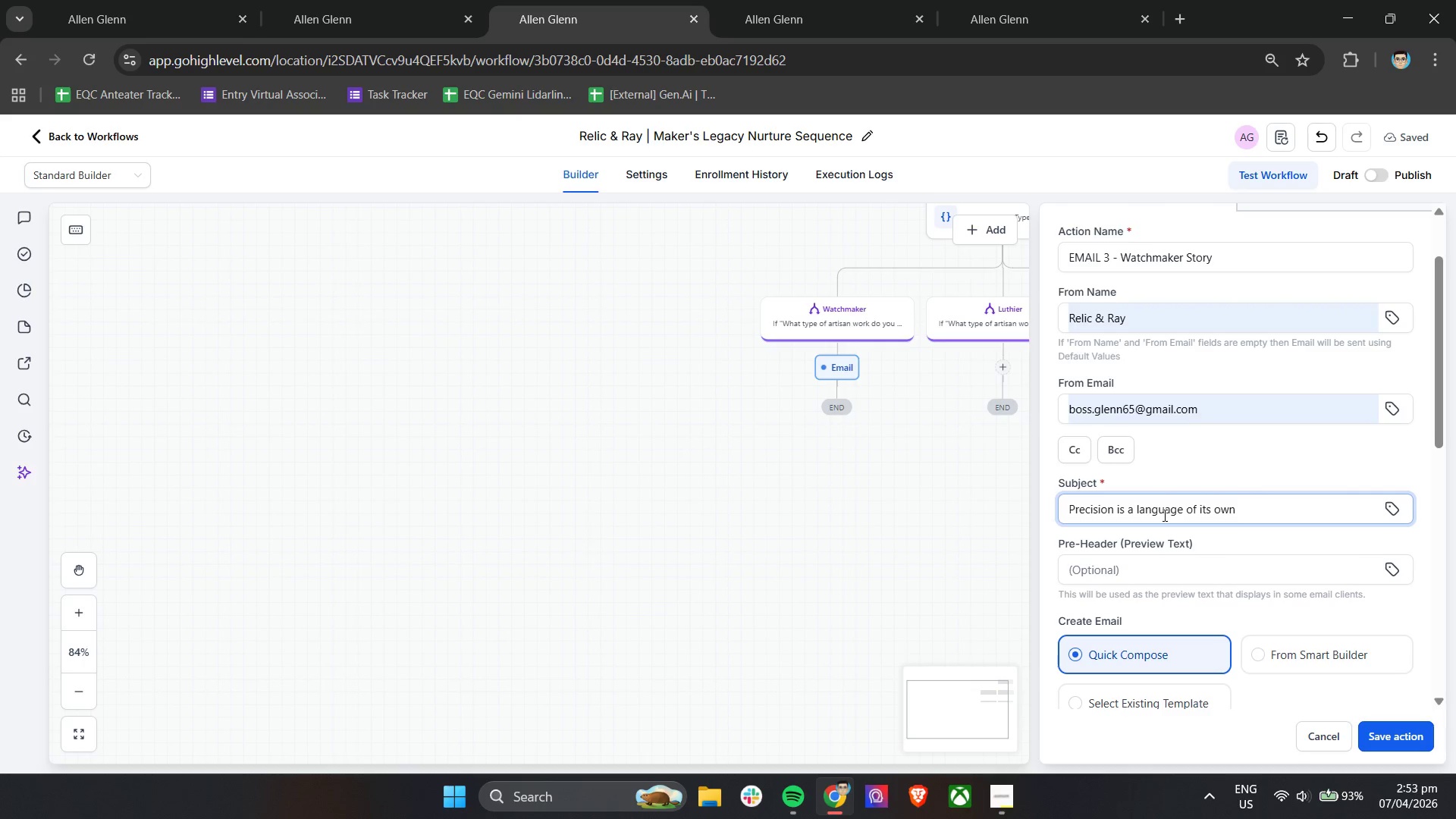 
scroll: coordinate [1104, 468], scroll_direction: down, amount: 3.0
 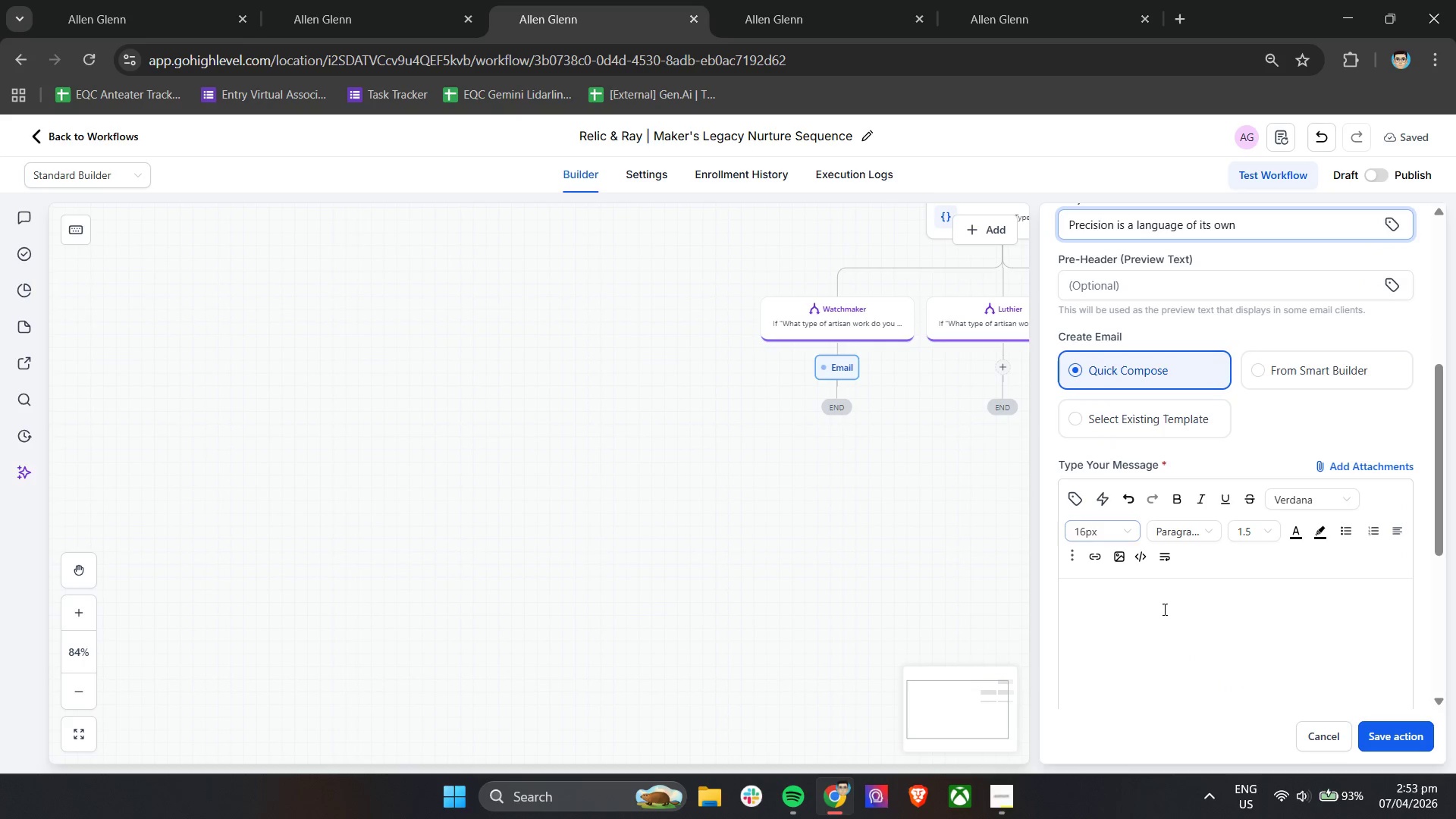 
left_click([1154, 622])
 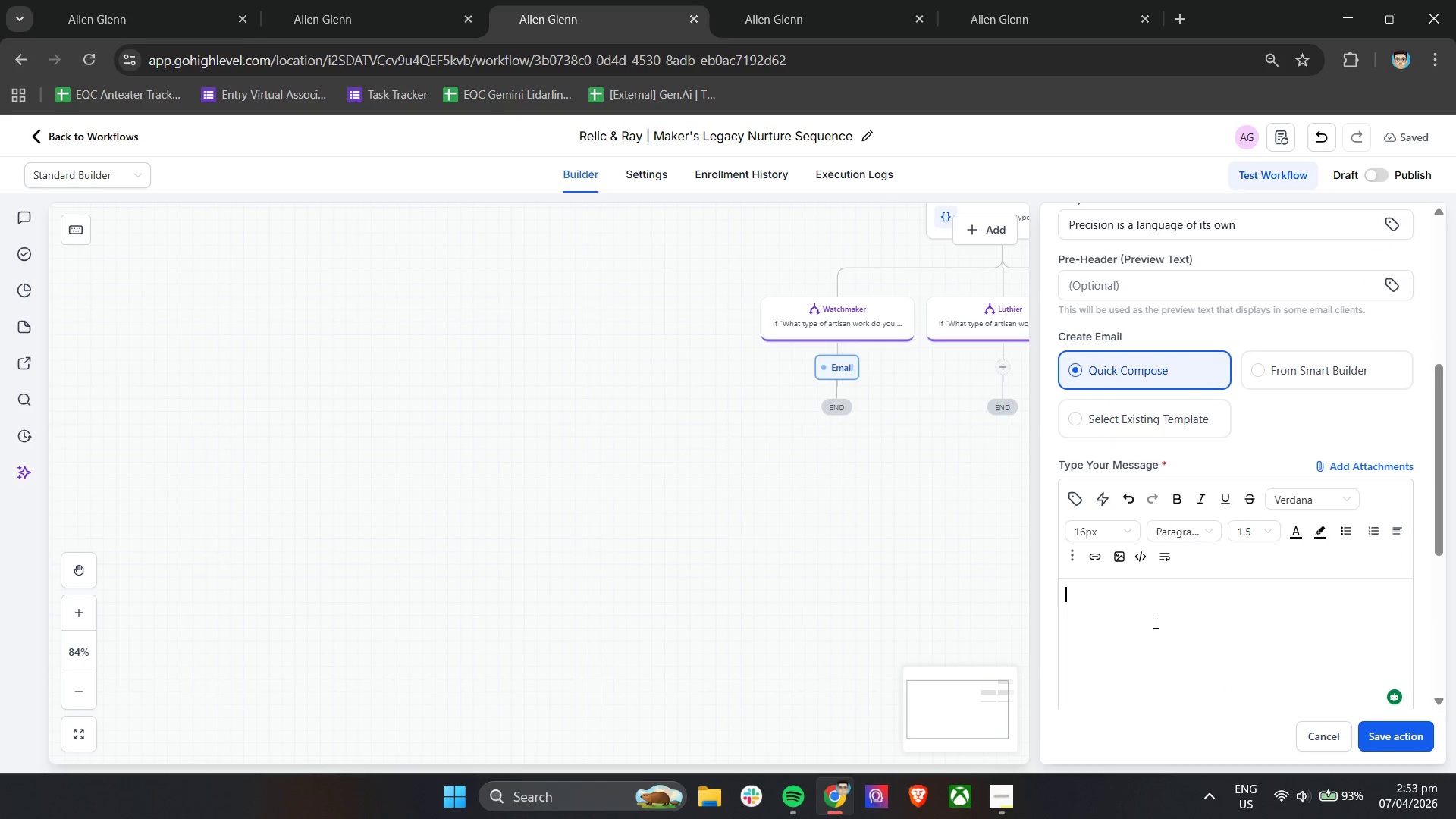 
type(Hi )
 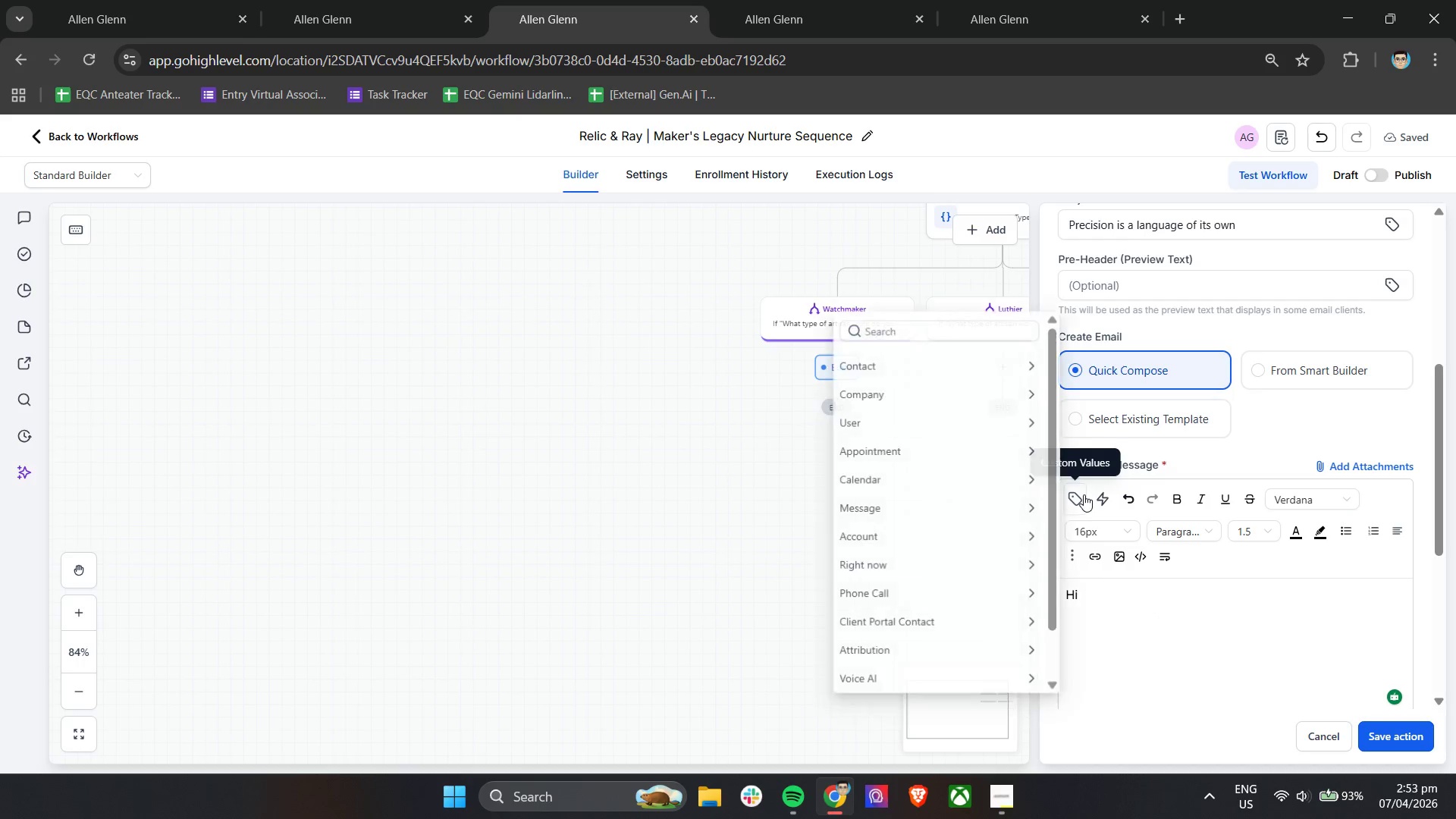 
left_click([960, 366])
 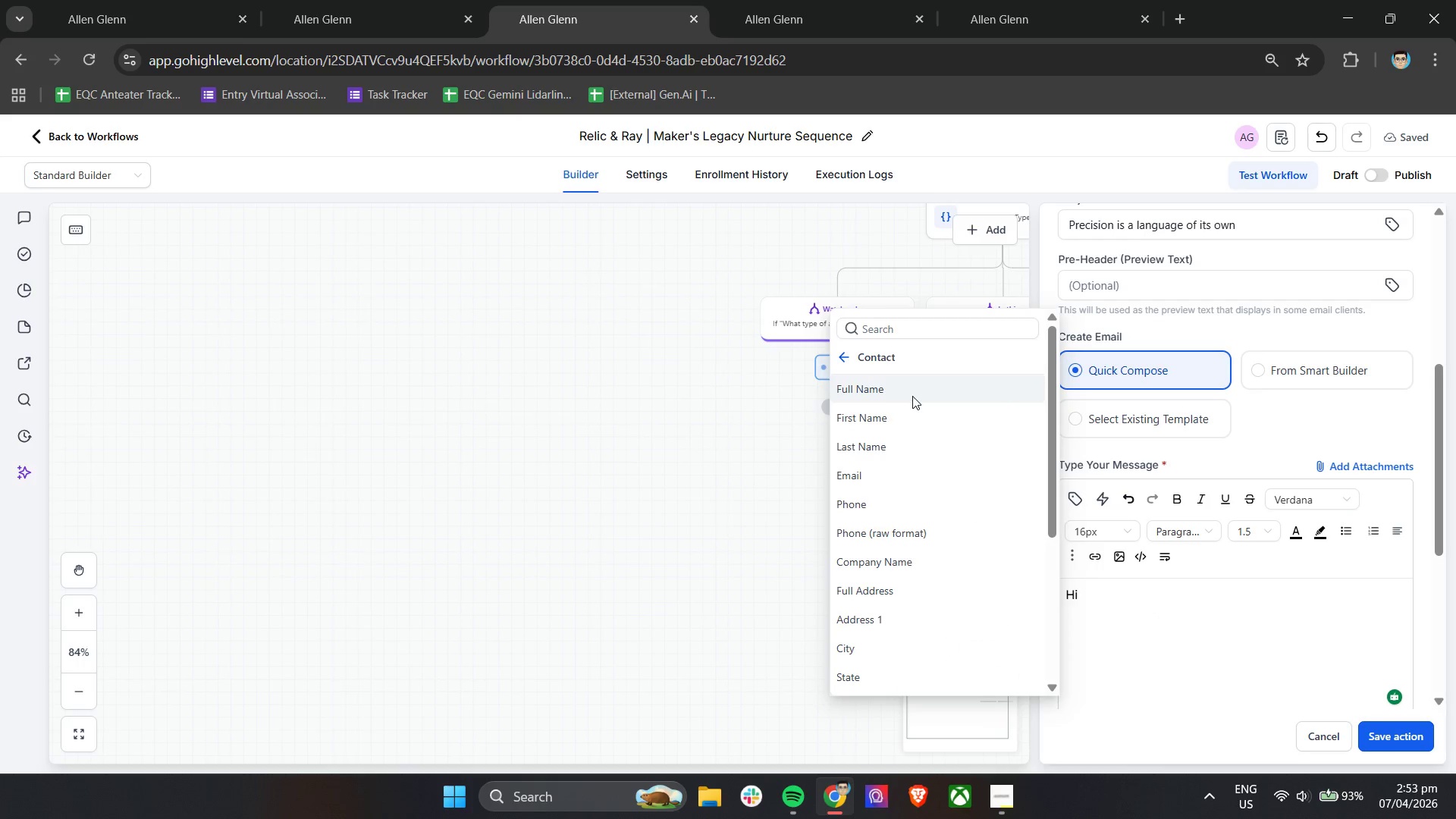 
left_click([909, 422])
 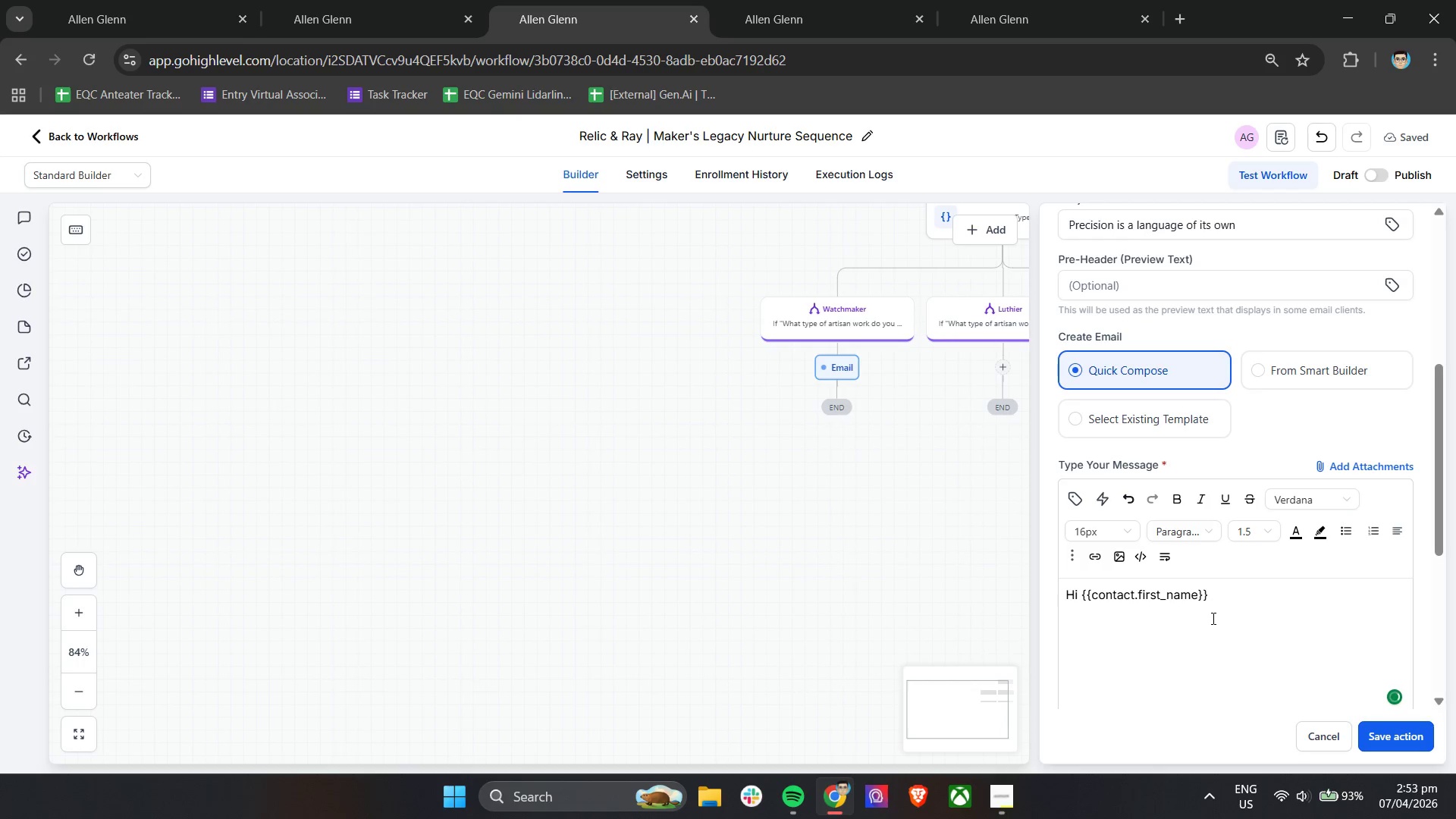 
key(Comma)
 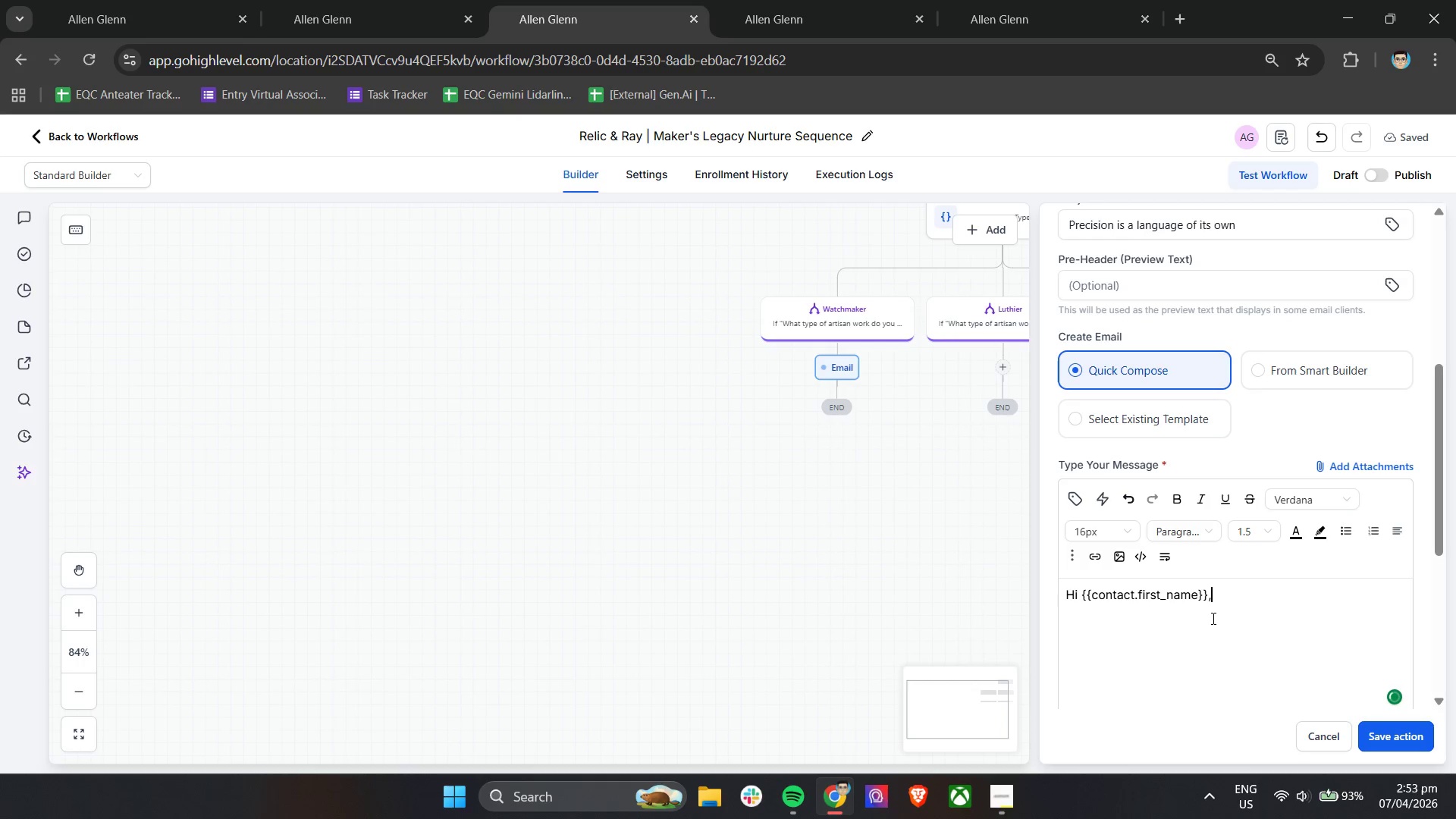 
key(Enter)
 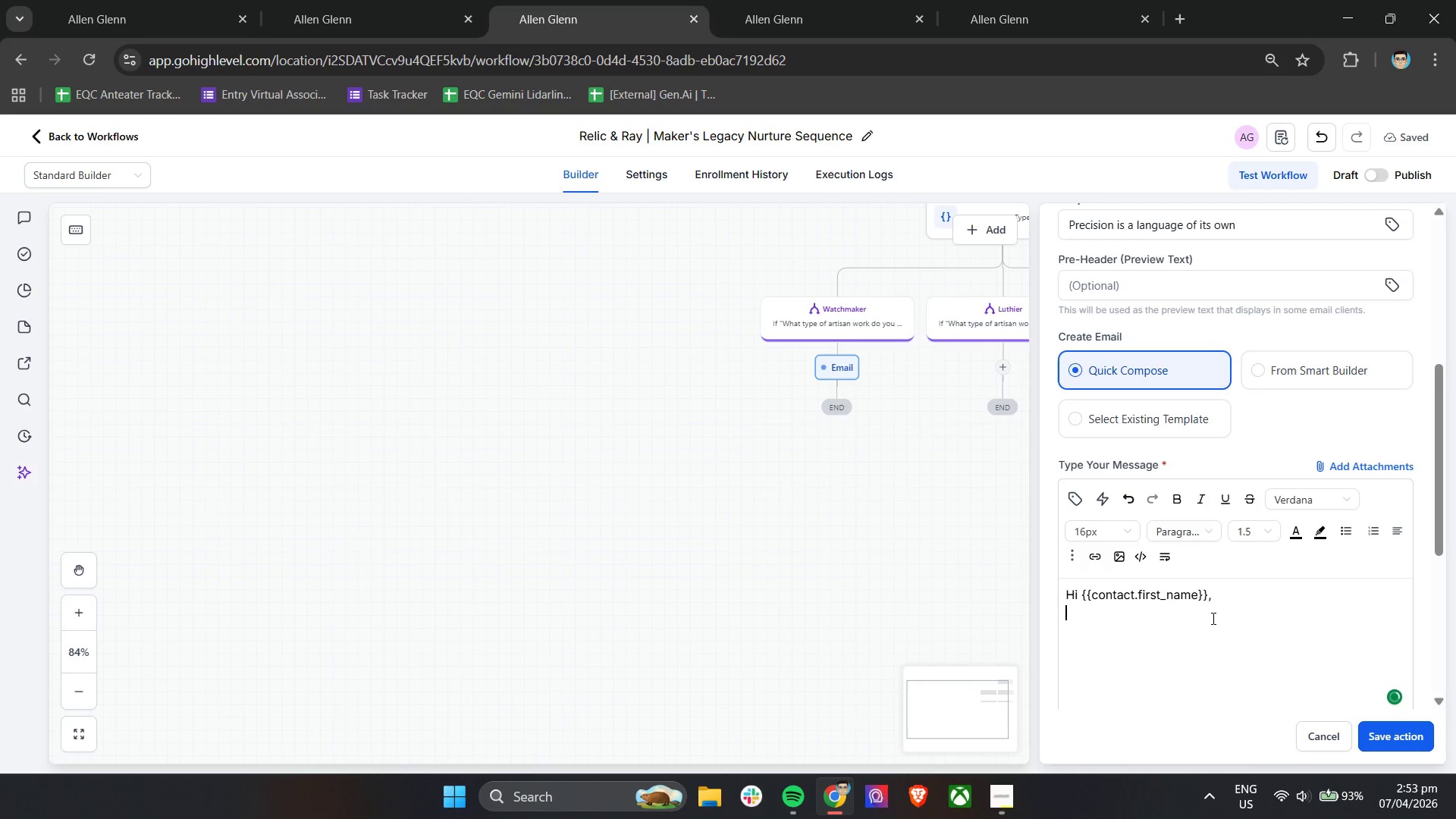 
key(Enter)
 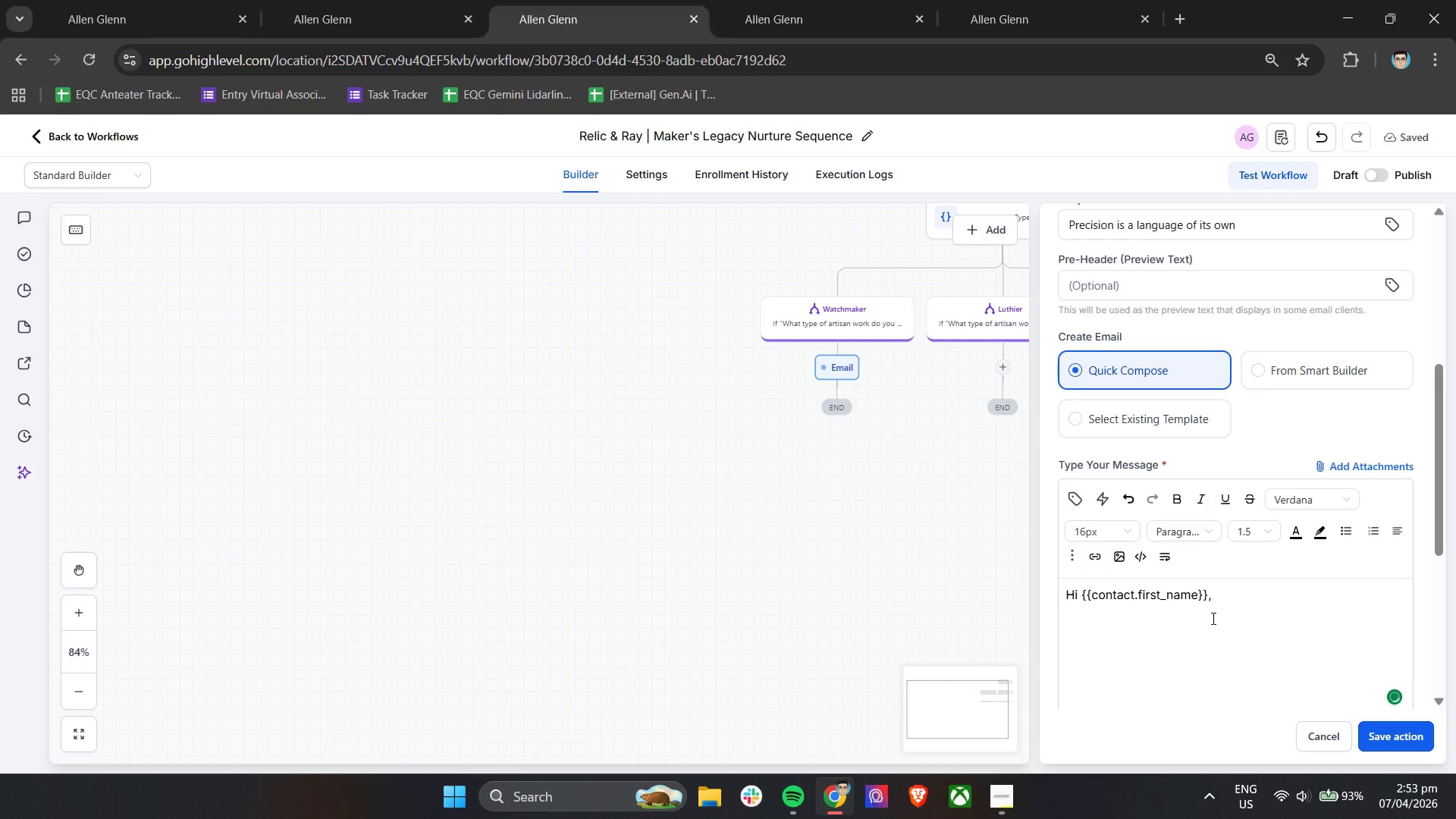 
type(Watchmaking is a craft defined bby pre)
key(Backspace)
key(Backspace)
key(Backspace)
key(Backspace)
key(Backspace)
key(Backspace)
type(y prei)
key(Backspace)
type(cision, patiens)
key(Backspace)
type(ce, and control.)
 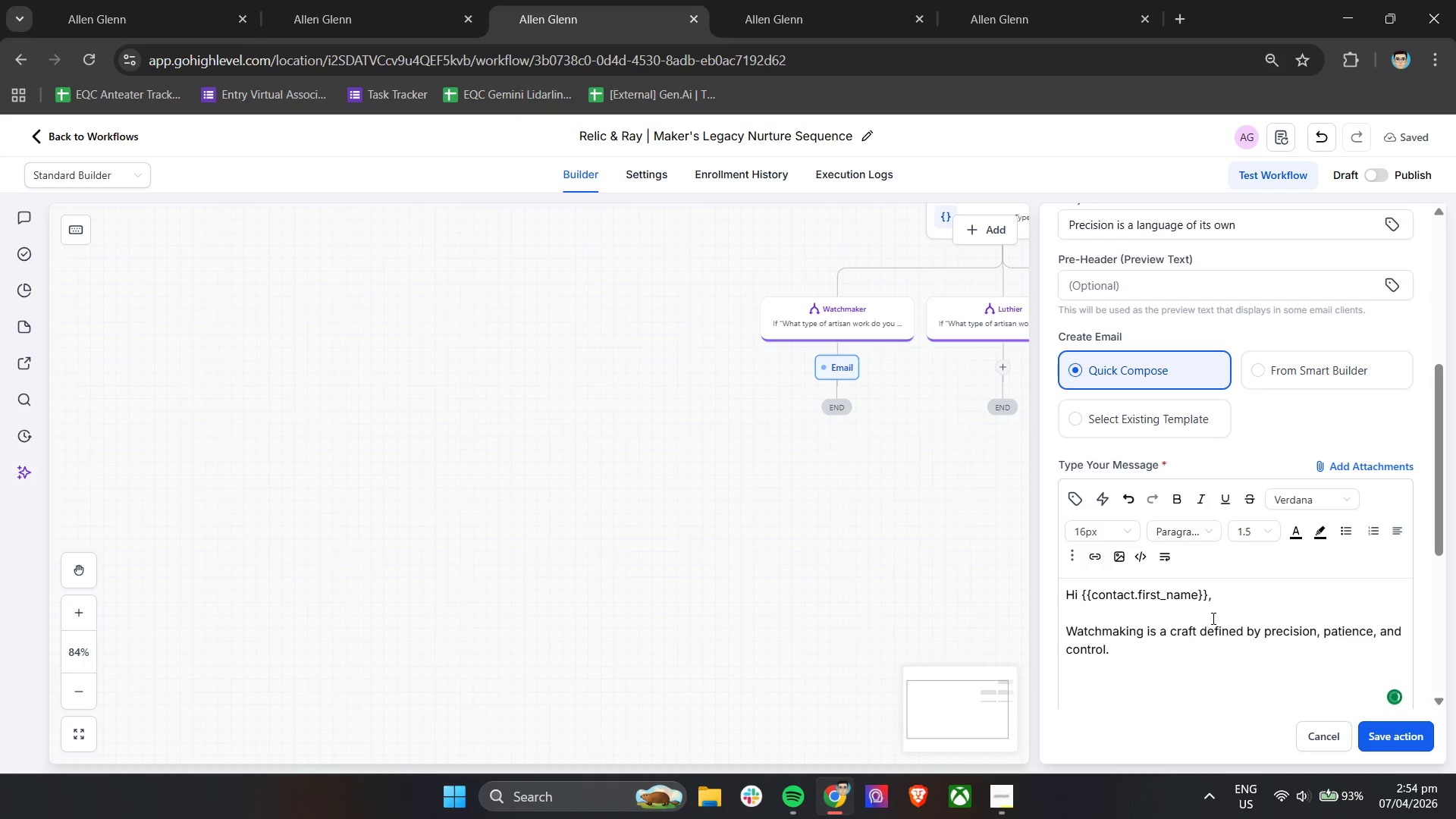 
key(Enter)
 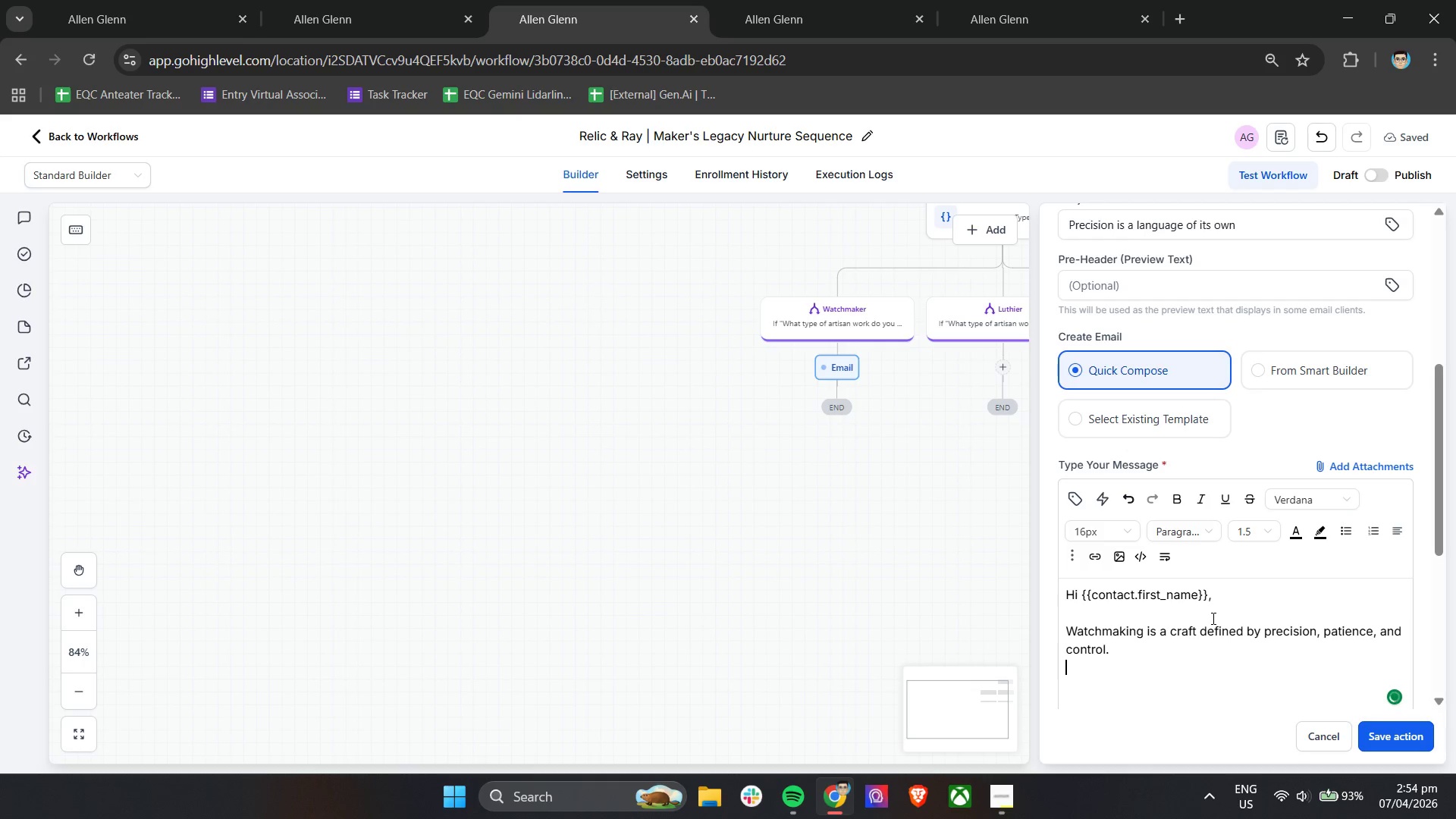 
key(Enter)
 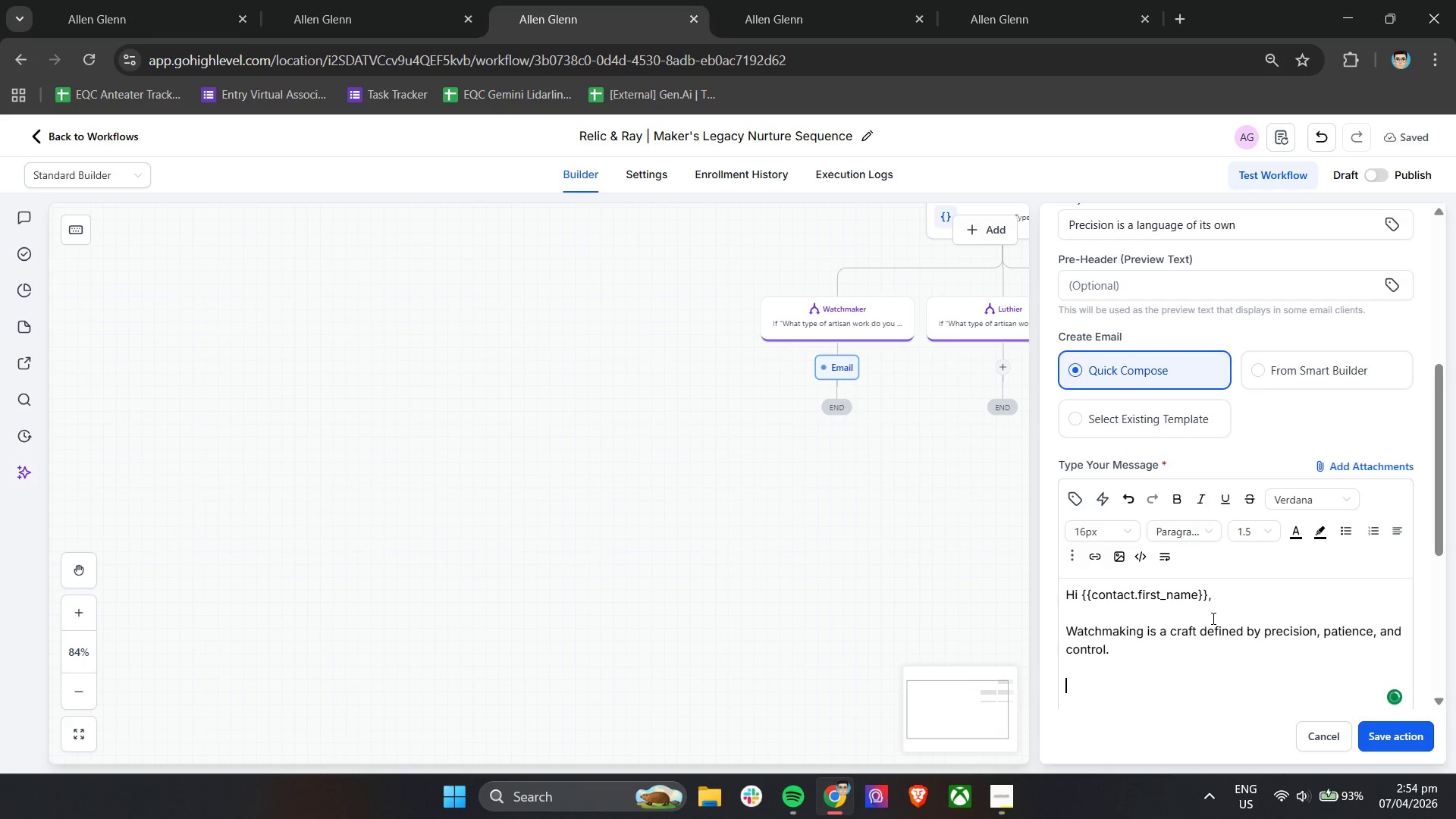 
type(Every component, no matter how small )
key(Backspace)
type(, spal)
key(Backspace)
key(Backspace)
key(Backspace)
key(Backspace)
type(plays a role in the integrity )
 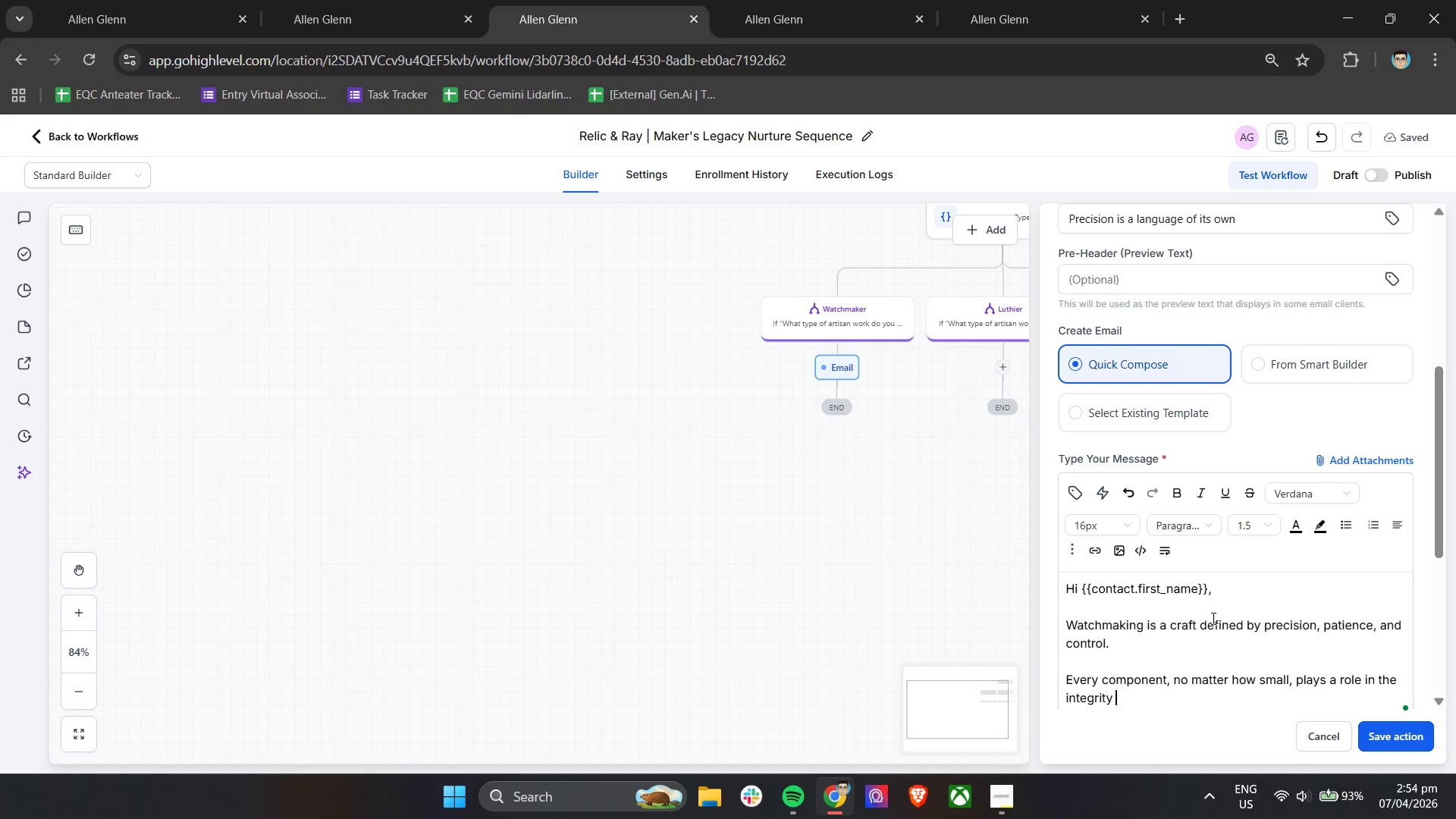 
type(of the whi)
key(Backspace)
type(ole)
 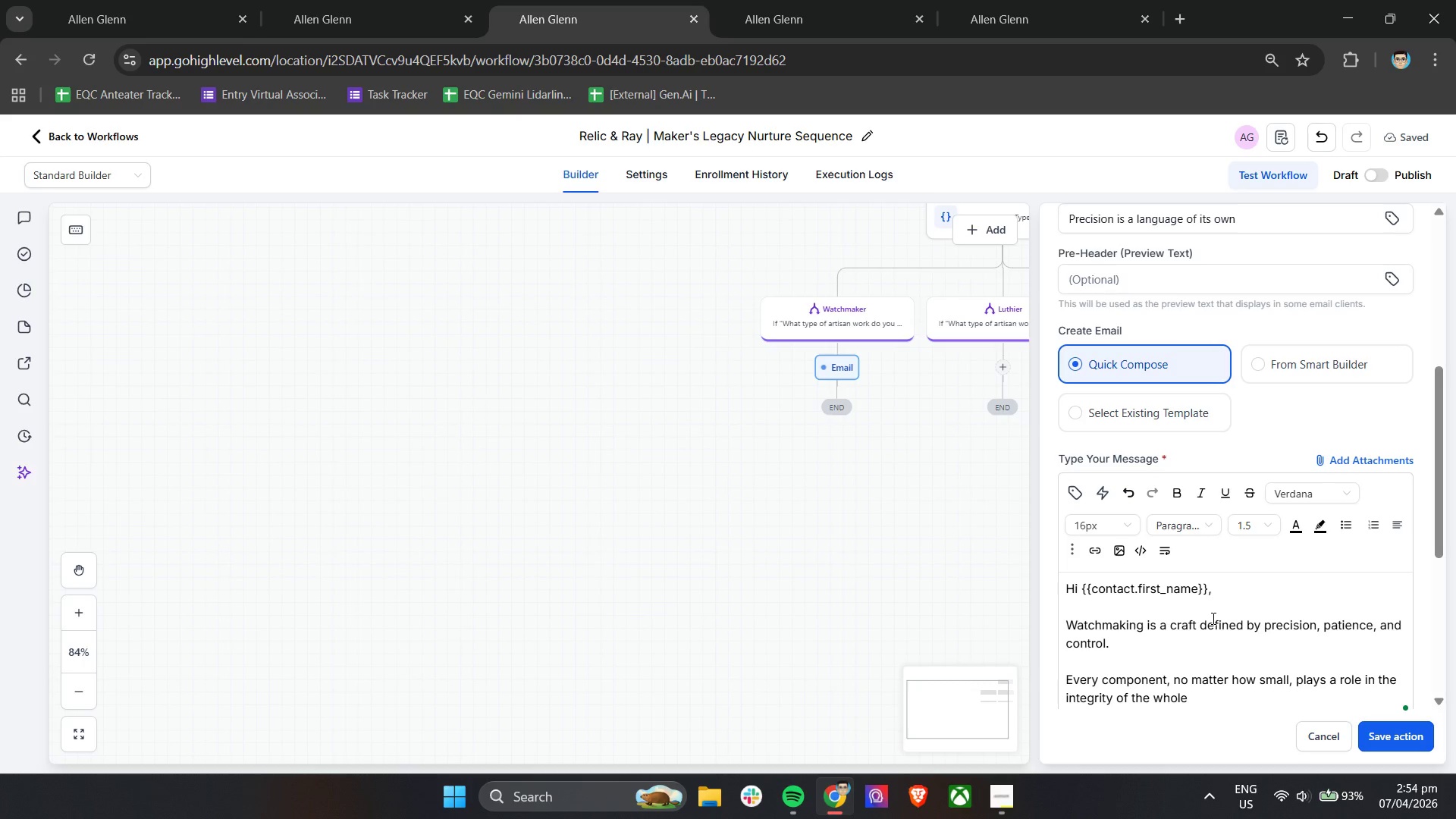 
type(. The discipline required to maintain that standard is wah)
key(Backspace)
key(Backspace)
type(hat gives your work its lasting value.)
 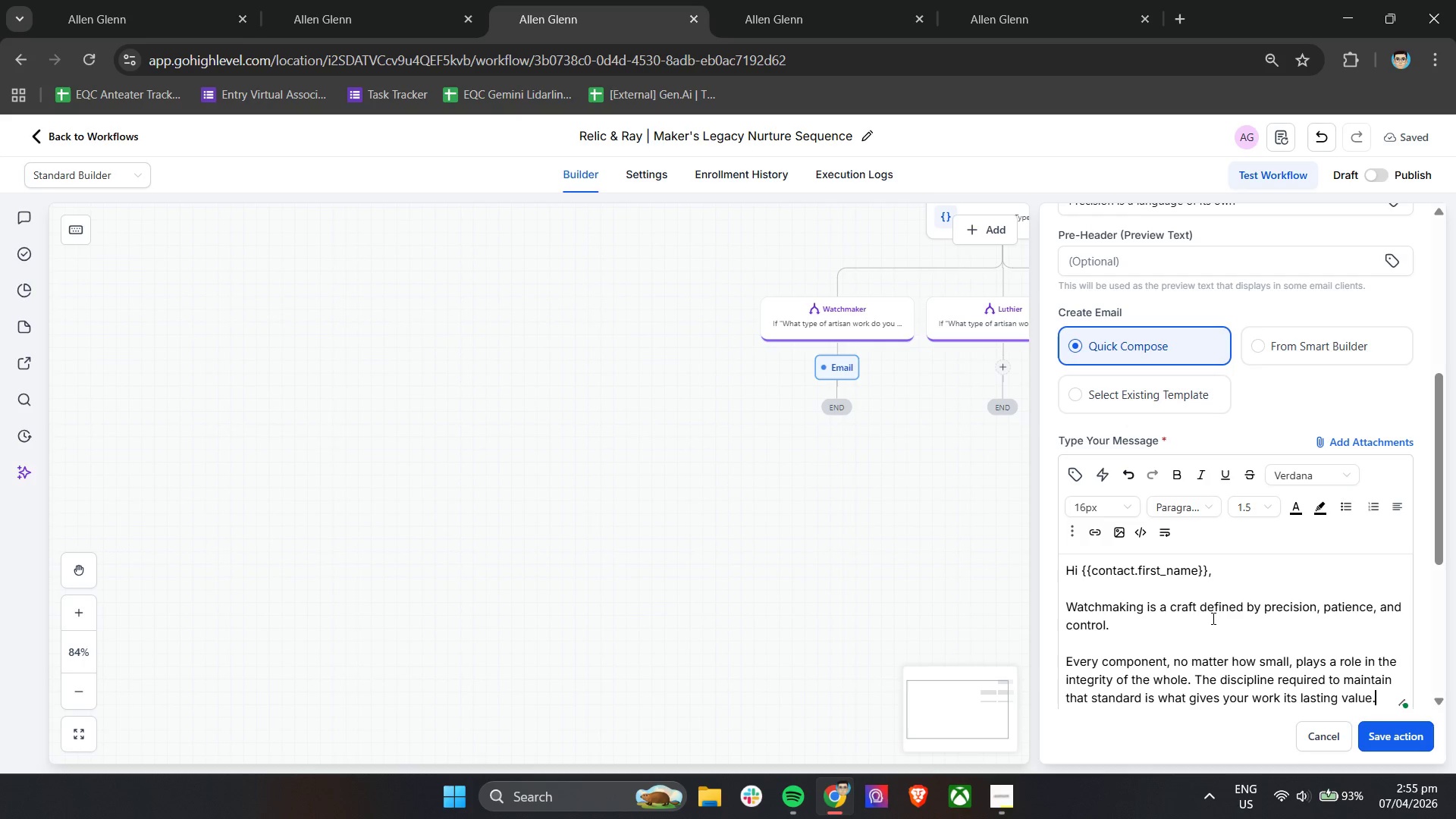 
key(Enter)
 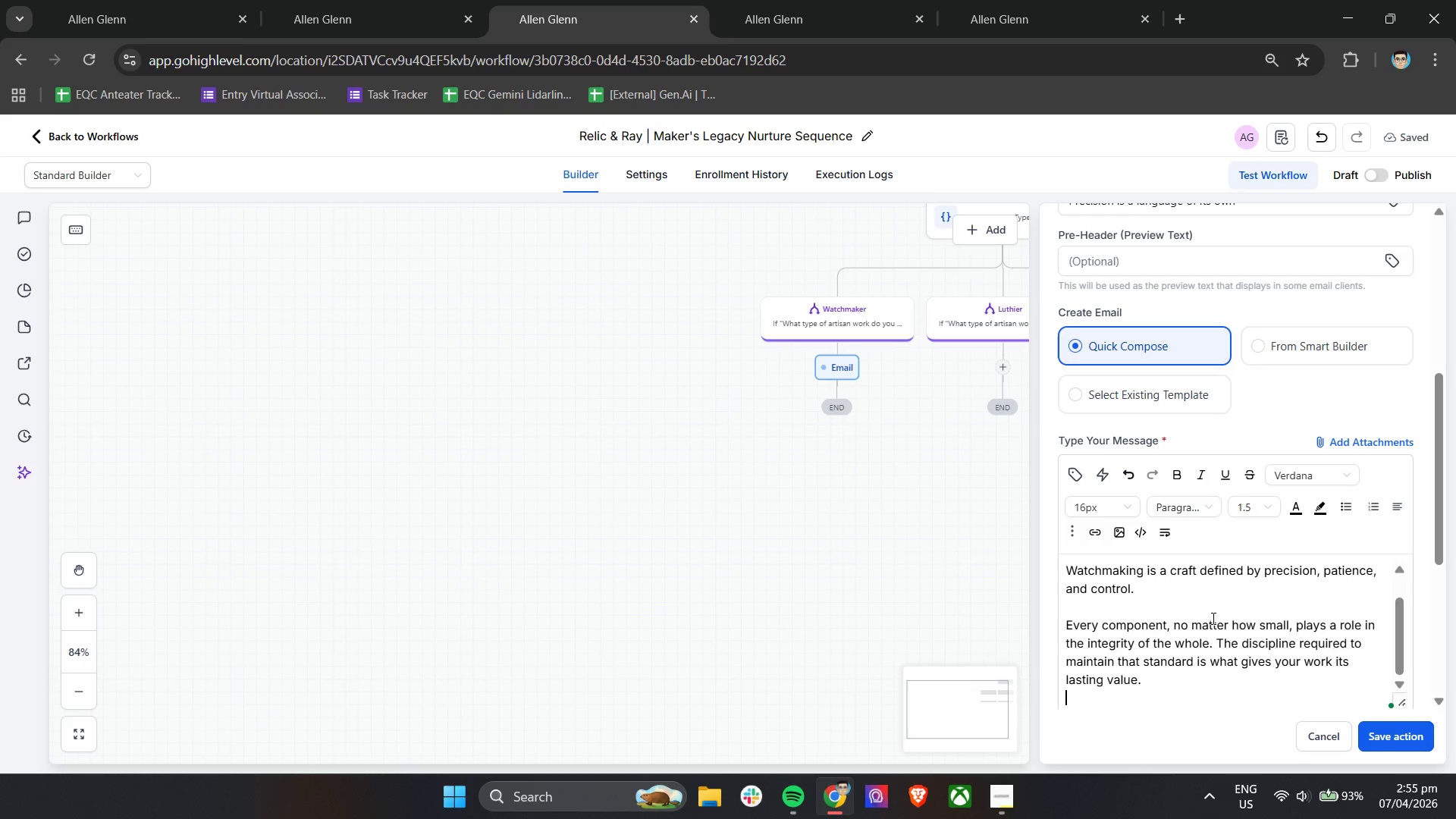 
key(Enter)
 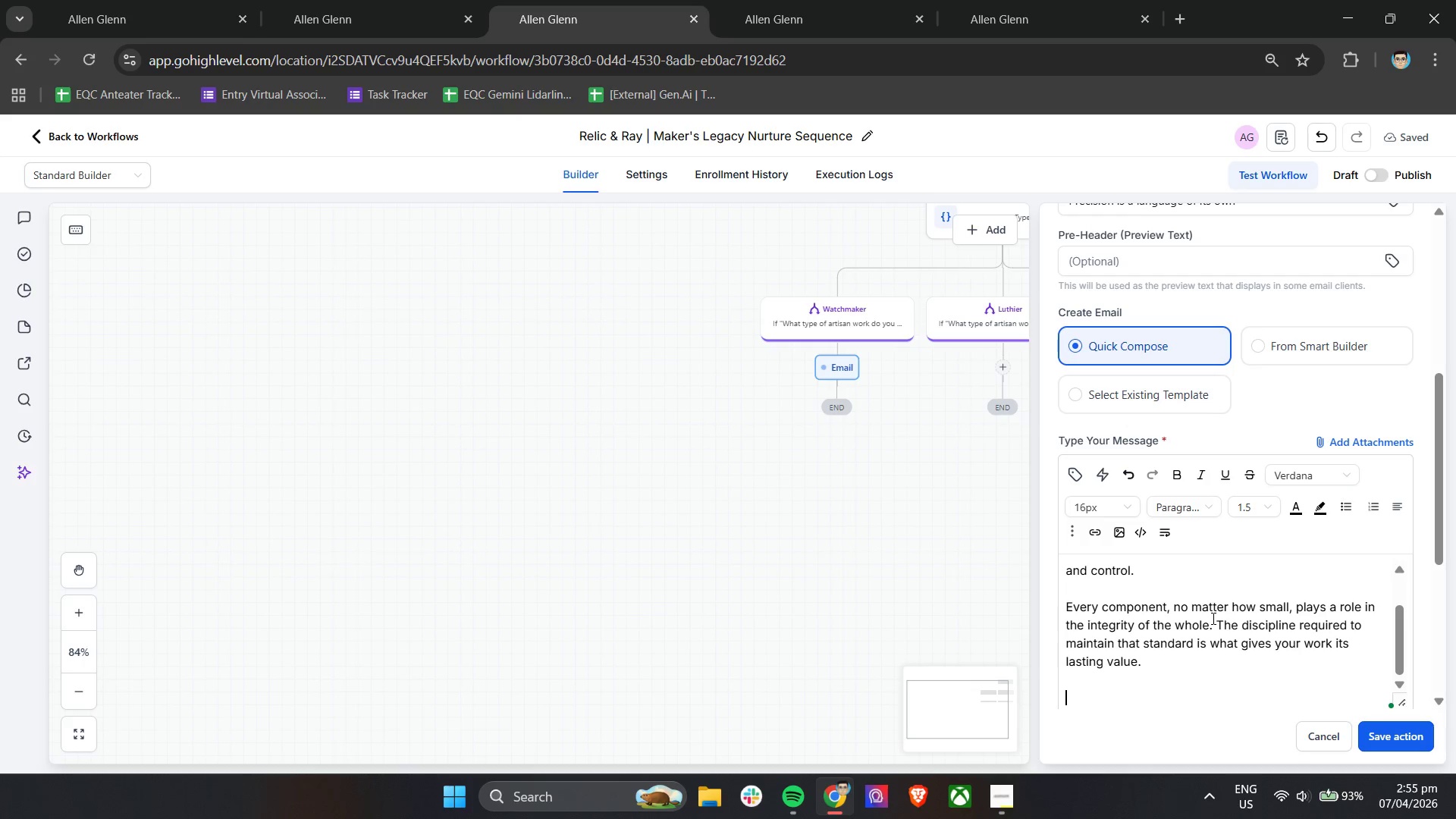 
type(When this level of detail is translated into visual storytelling, it allows your audia)
key(Backspace)
type(ence to appreciate the precision behind your process)
 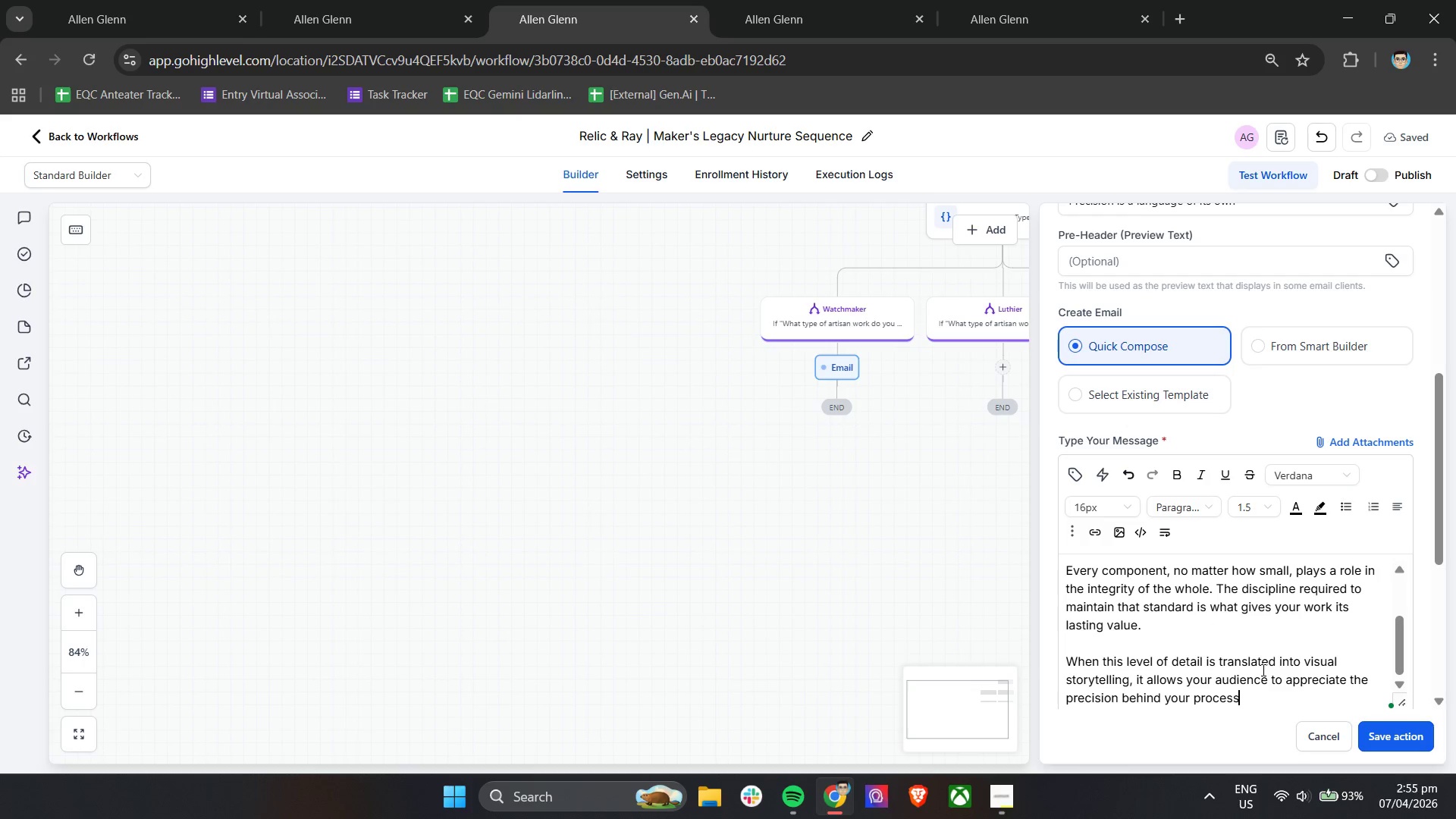 
type( - not just the final piece)
 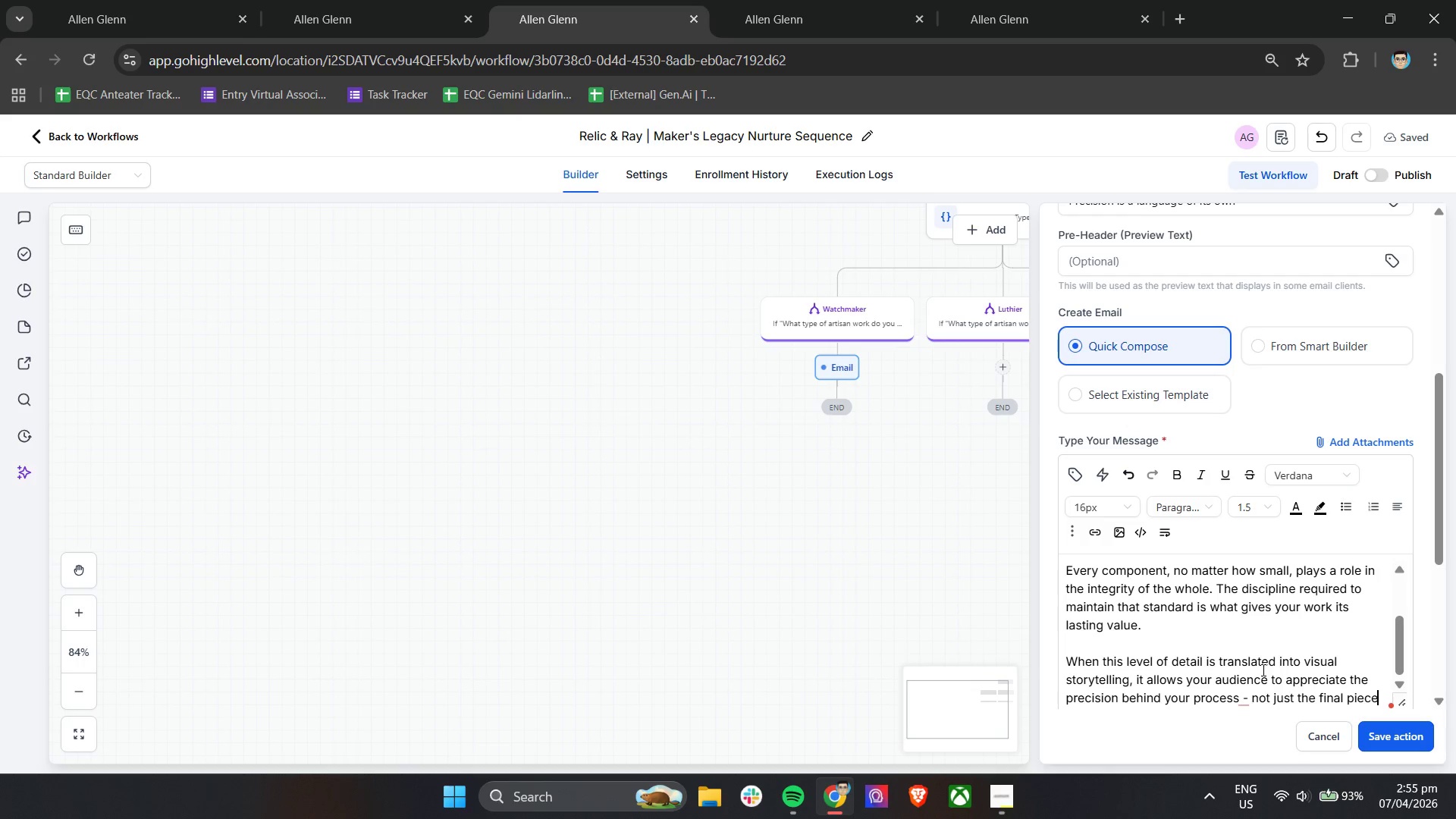 
scroll: coordinate [1392, 576], scroll_direction: down, amount: 5.0
 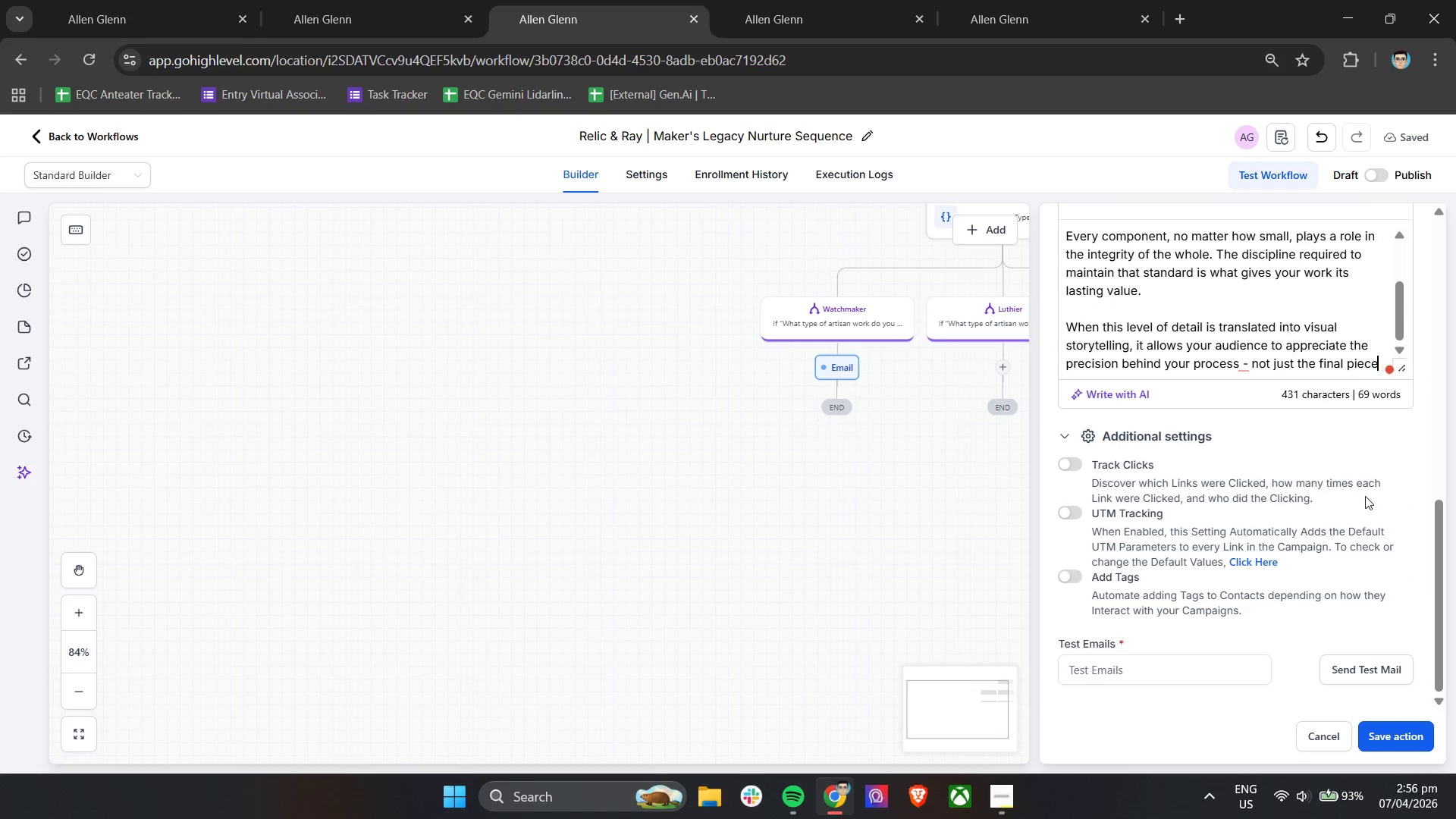 
scroll: coordinate [1357, 461], scroll_direction: up, amount: 1.0
 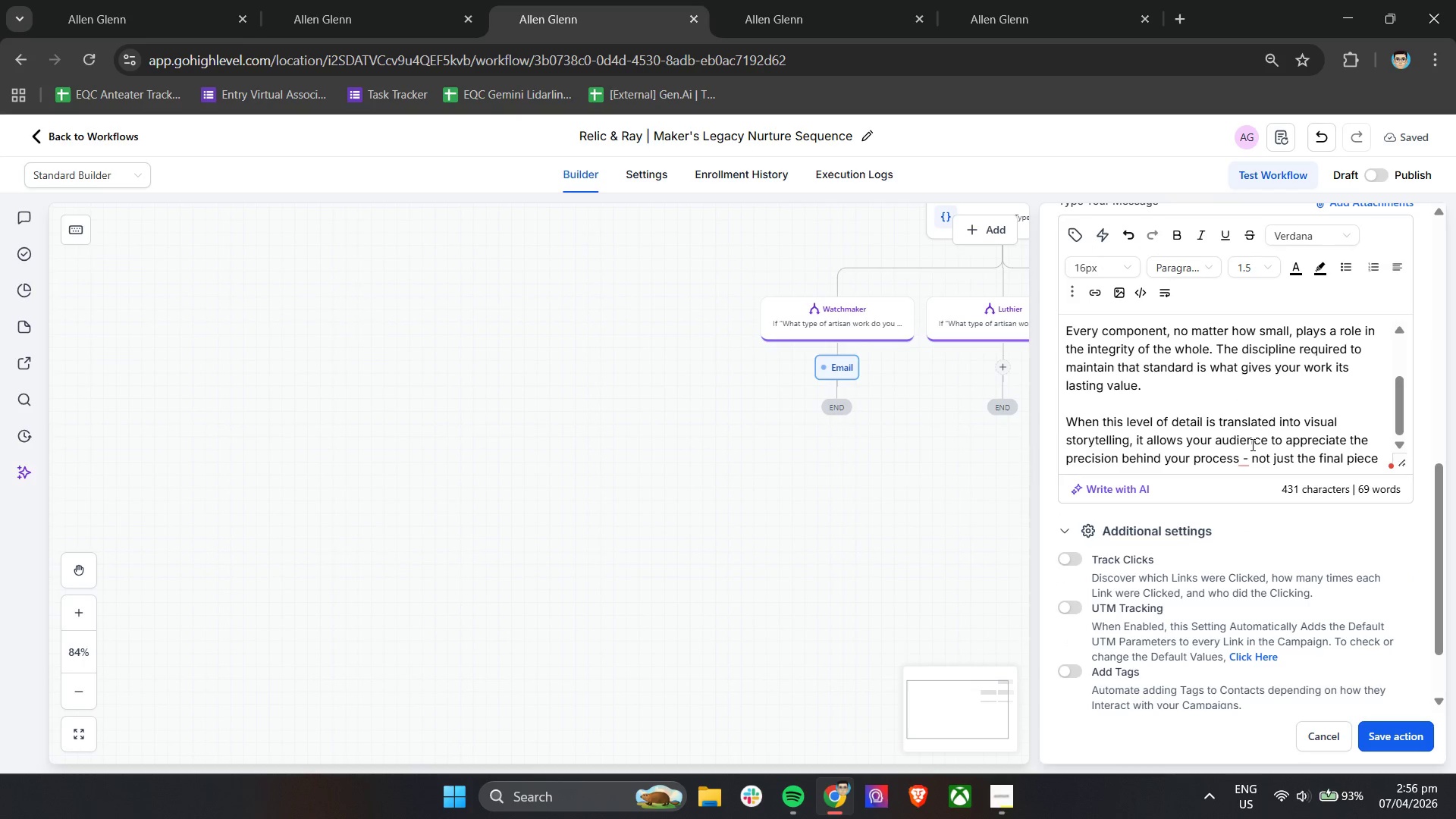 
left_click([1246, 453])
 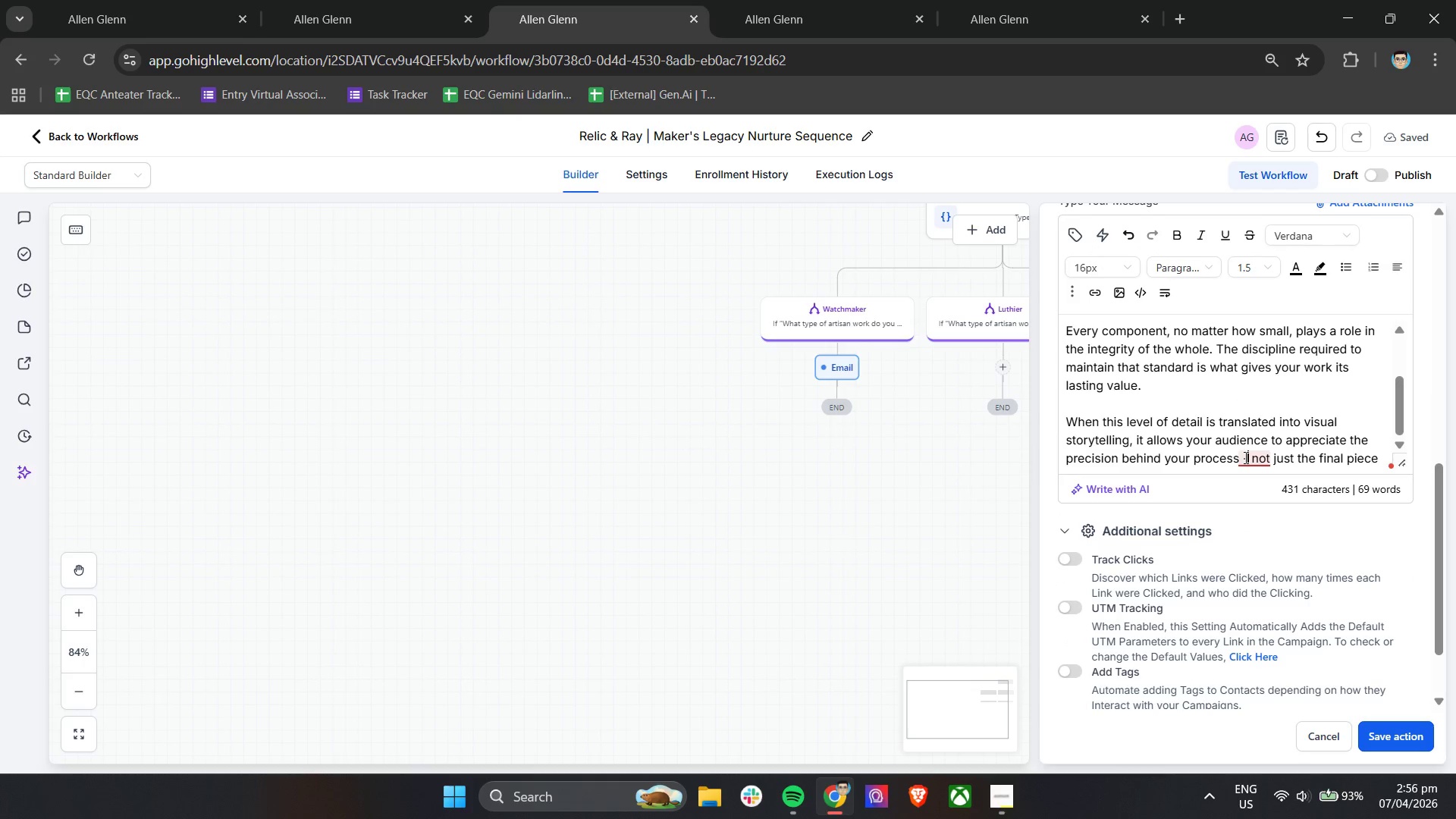 
left_click([1244, 457])
 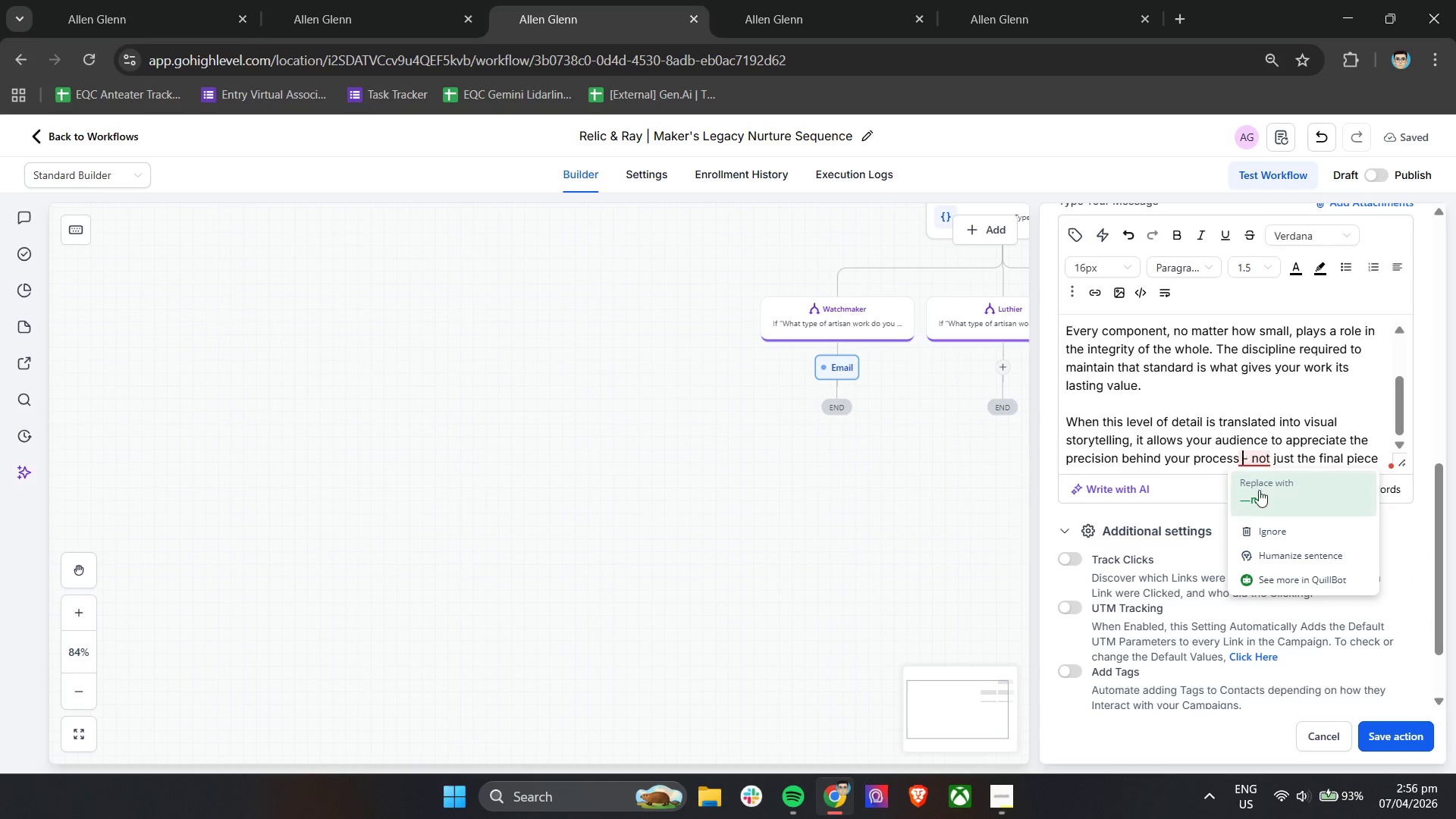 
left_click([1259, 493])
 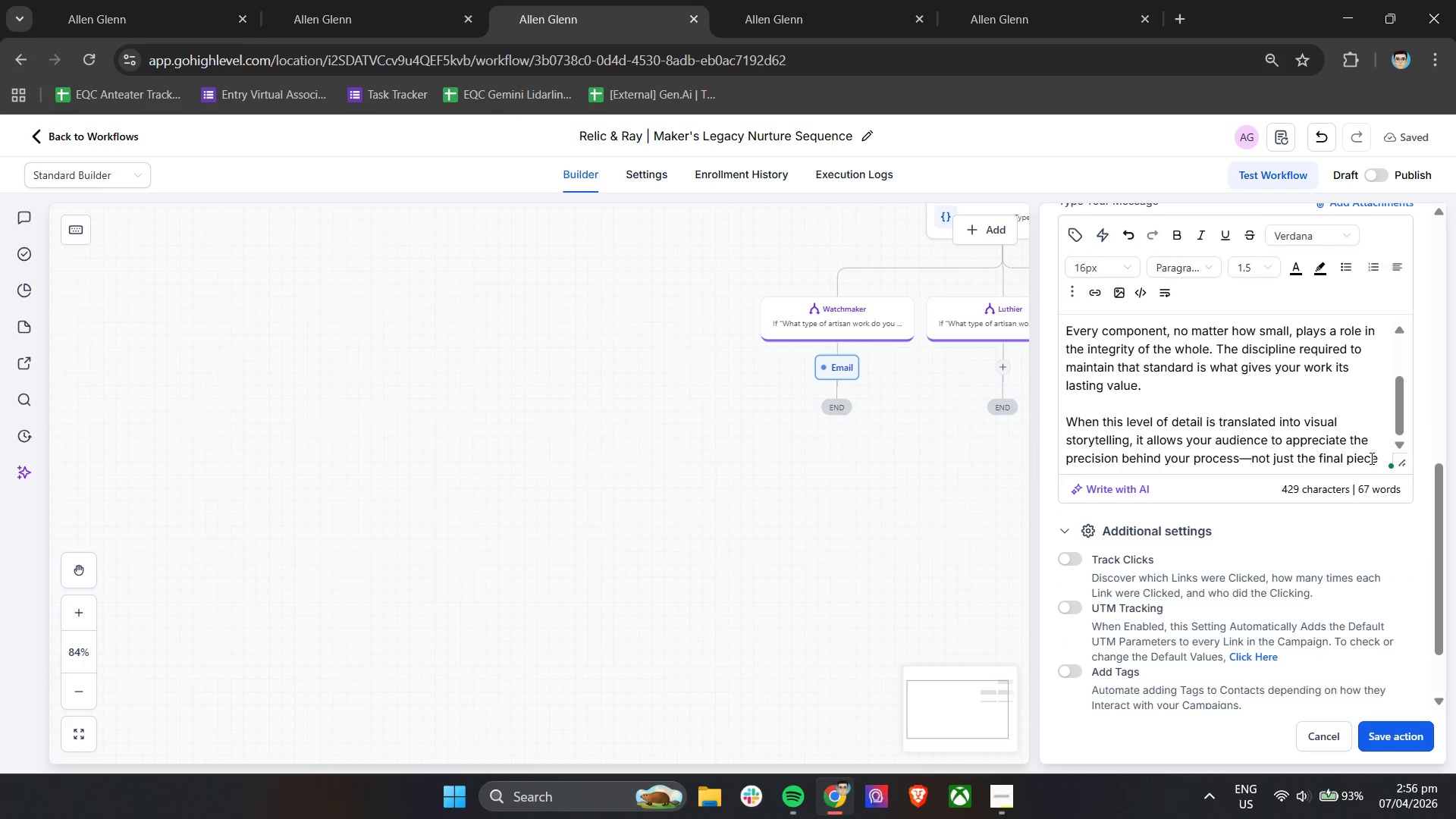 
left_click([1381, 458])
 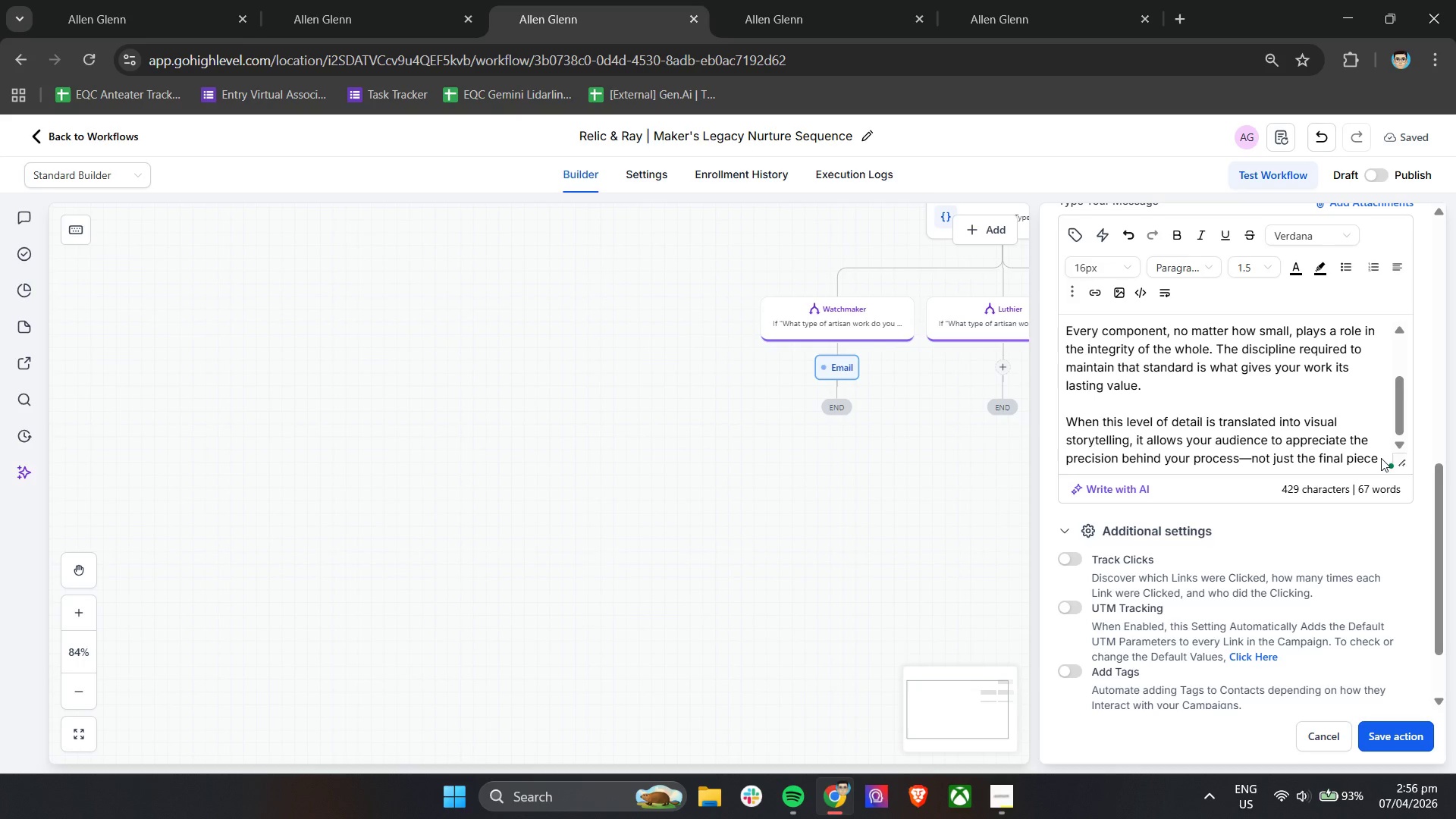 
left_click([1379, 458])
 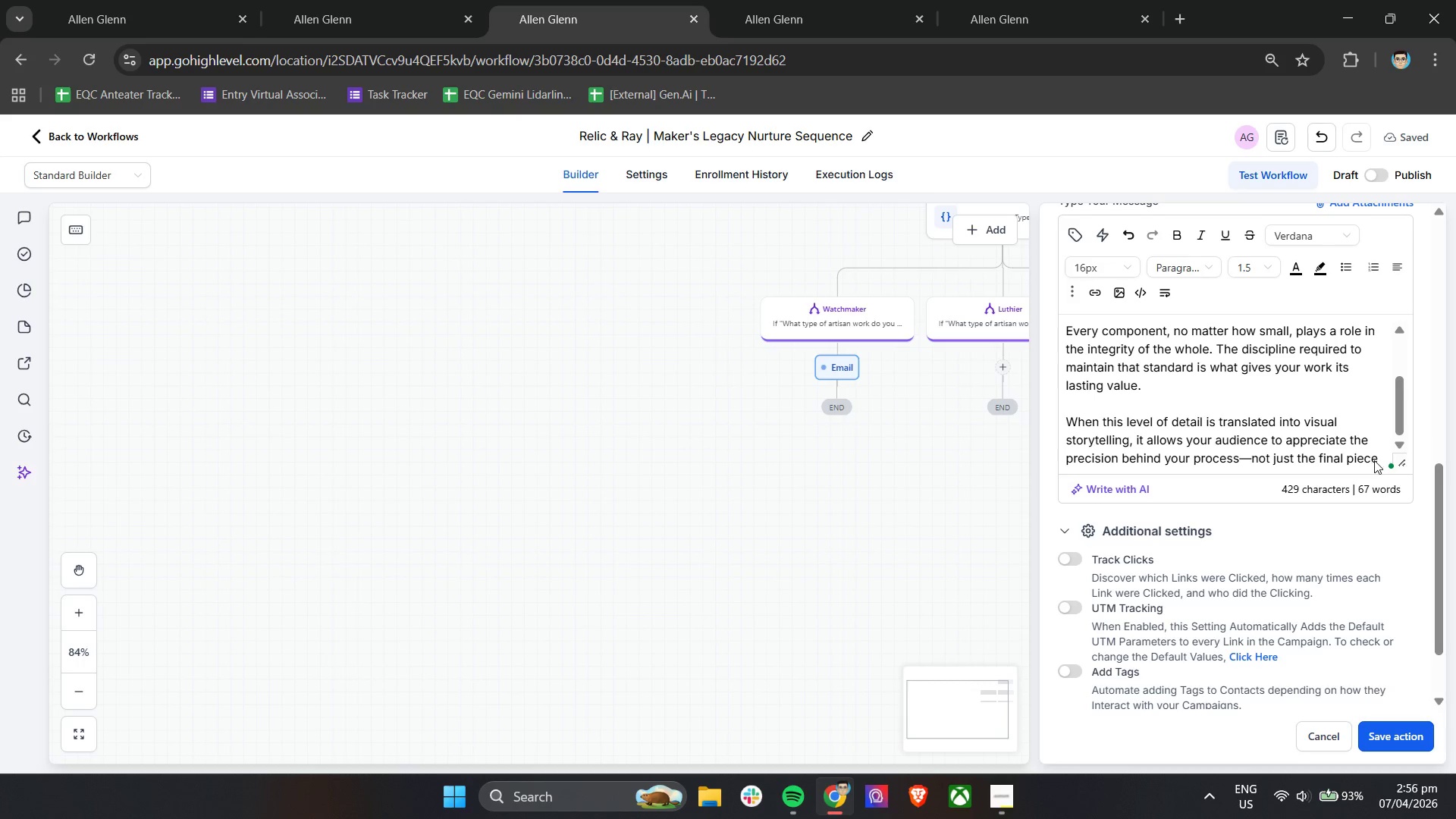 
left_click([1373, 460])
 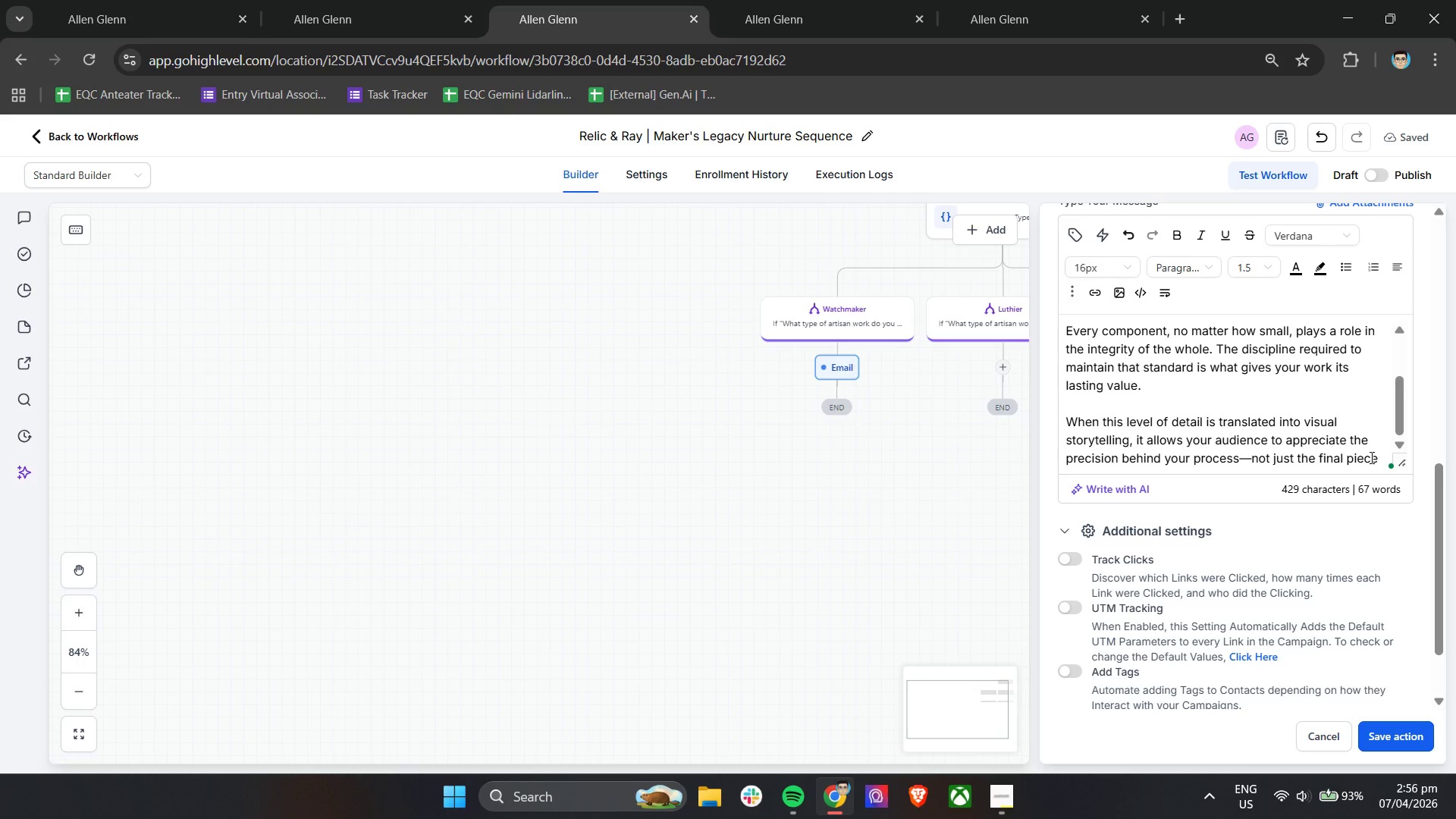 
left_click([1370, 457])
 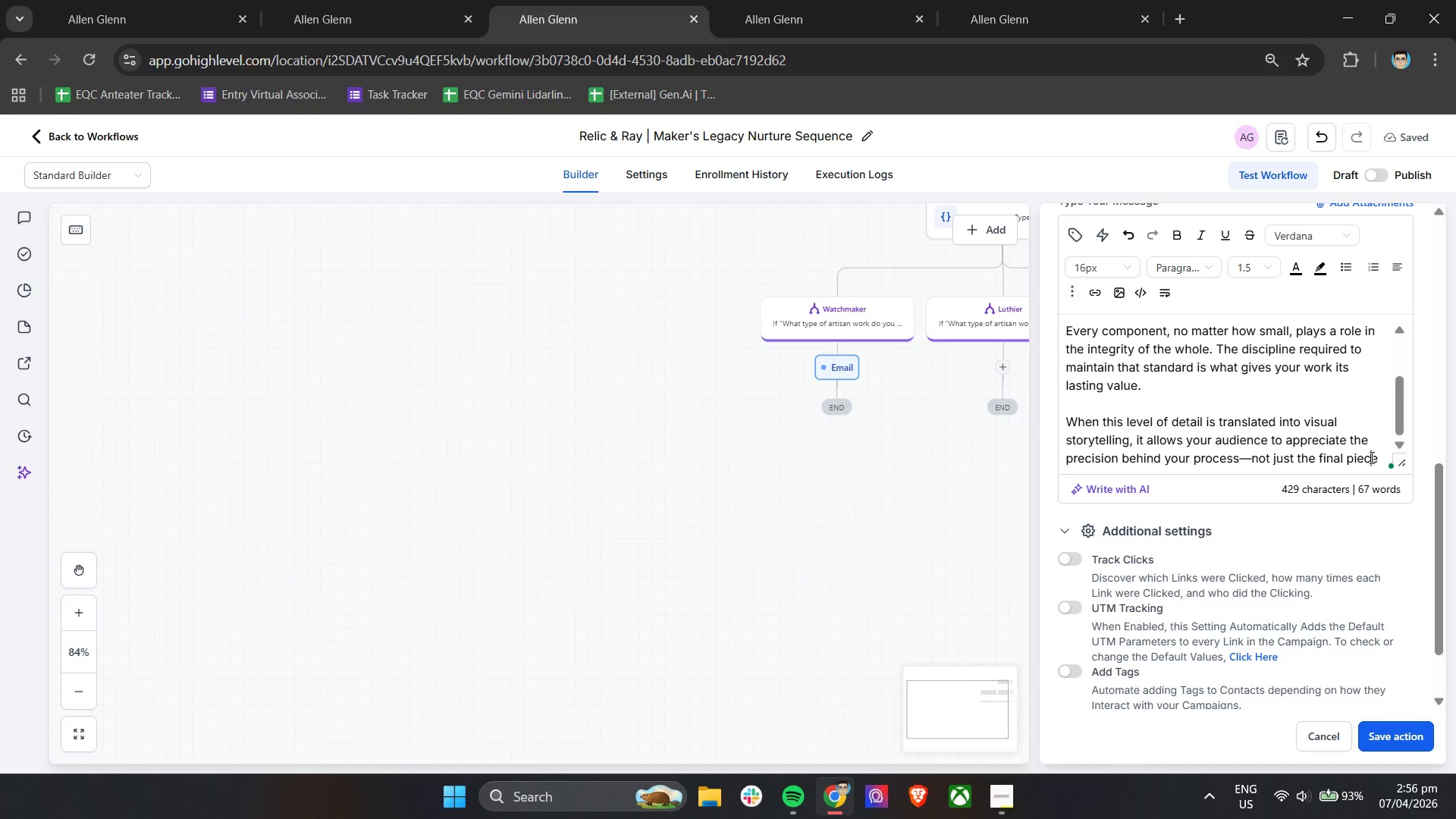 
key(ArrowRight)
 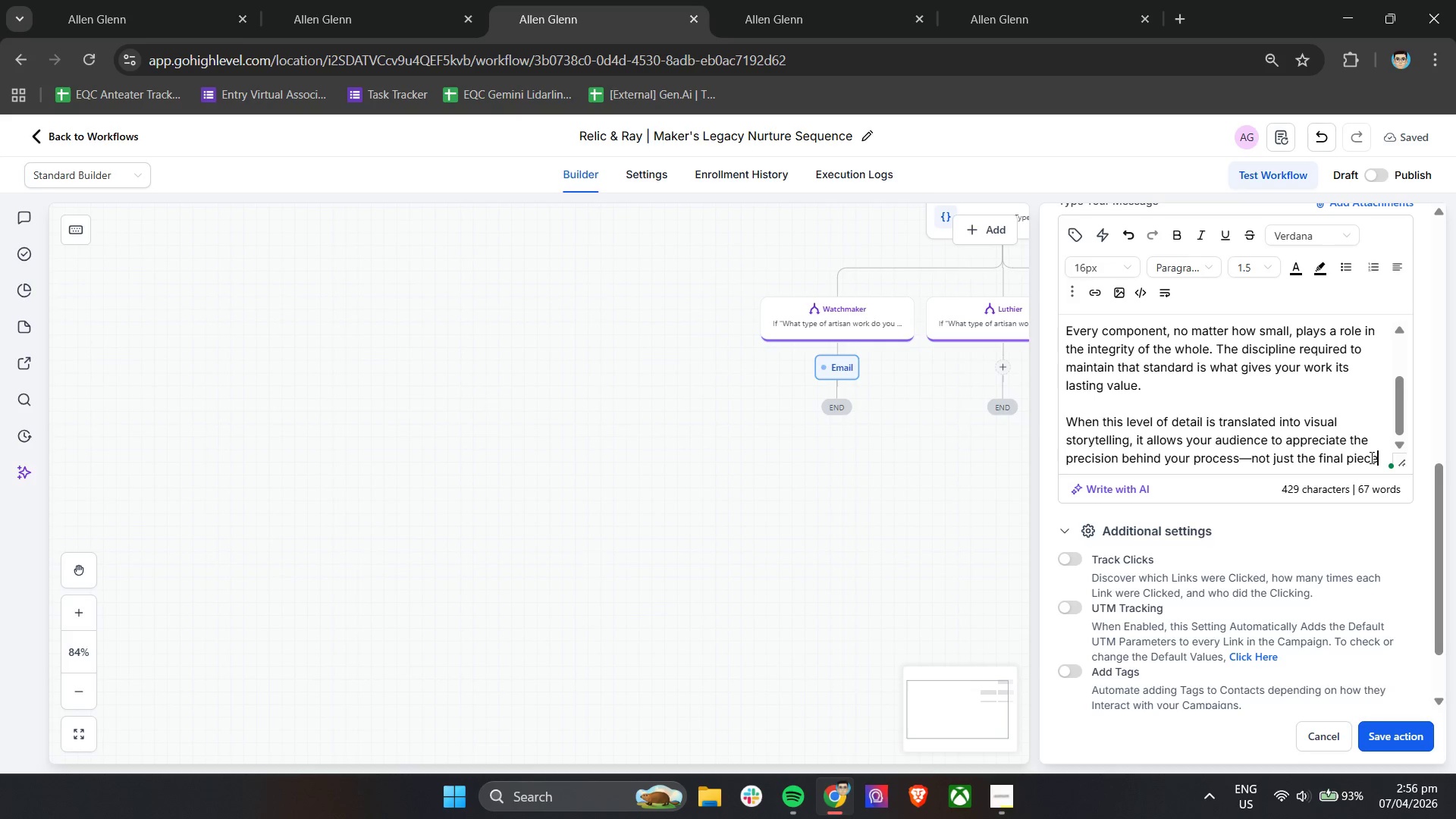 
key(ArrowRight)
 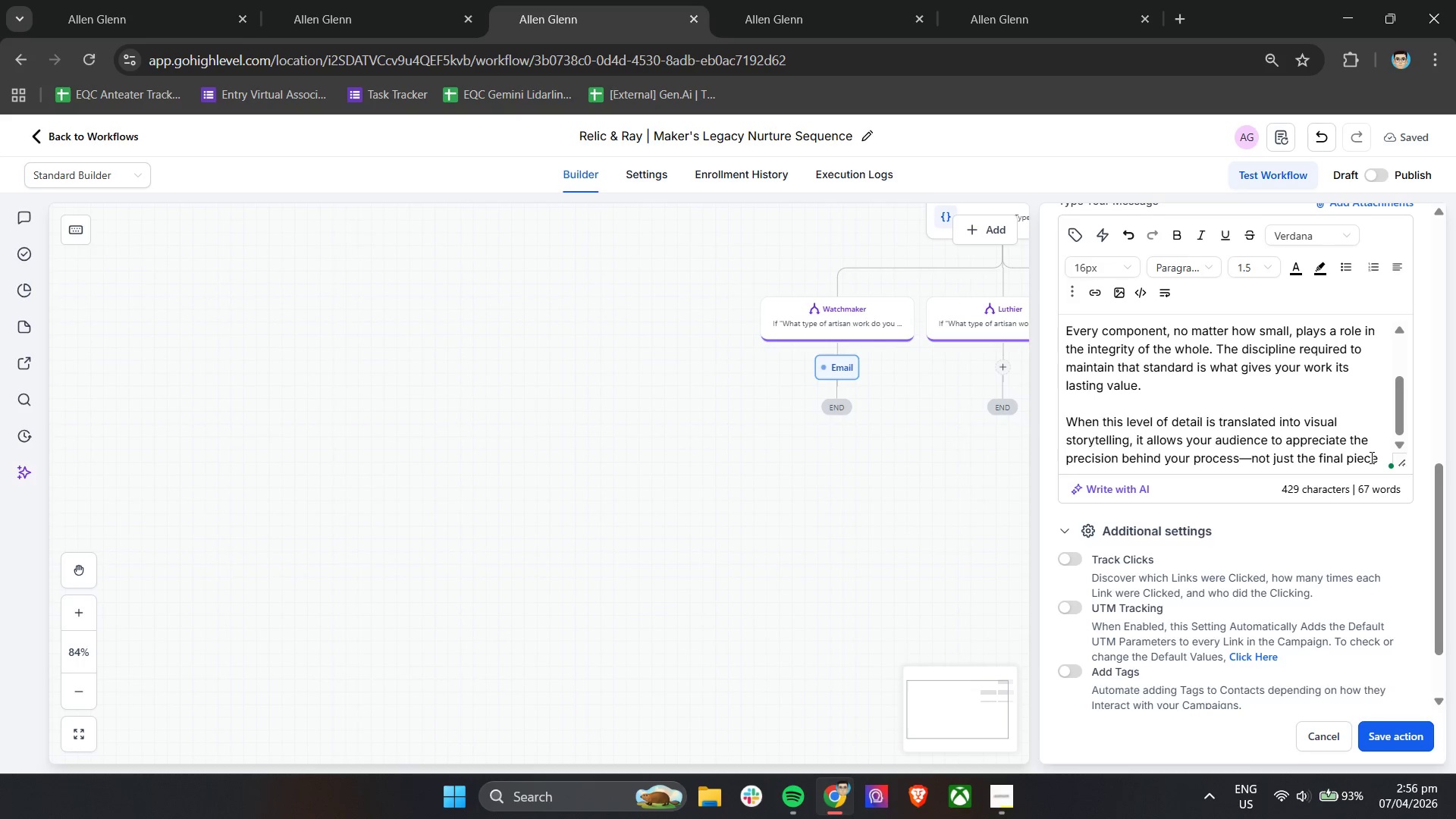 
key(Period)
 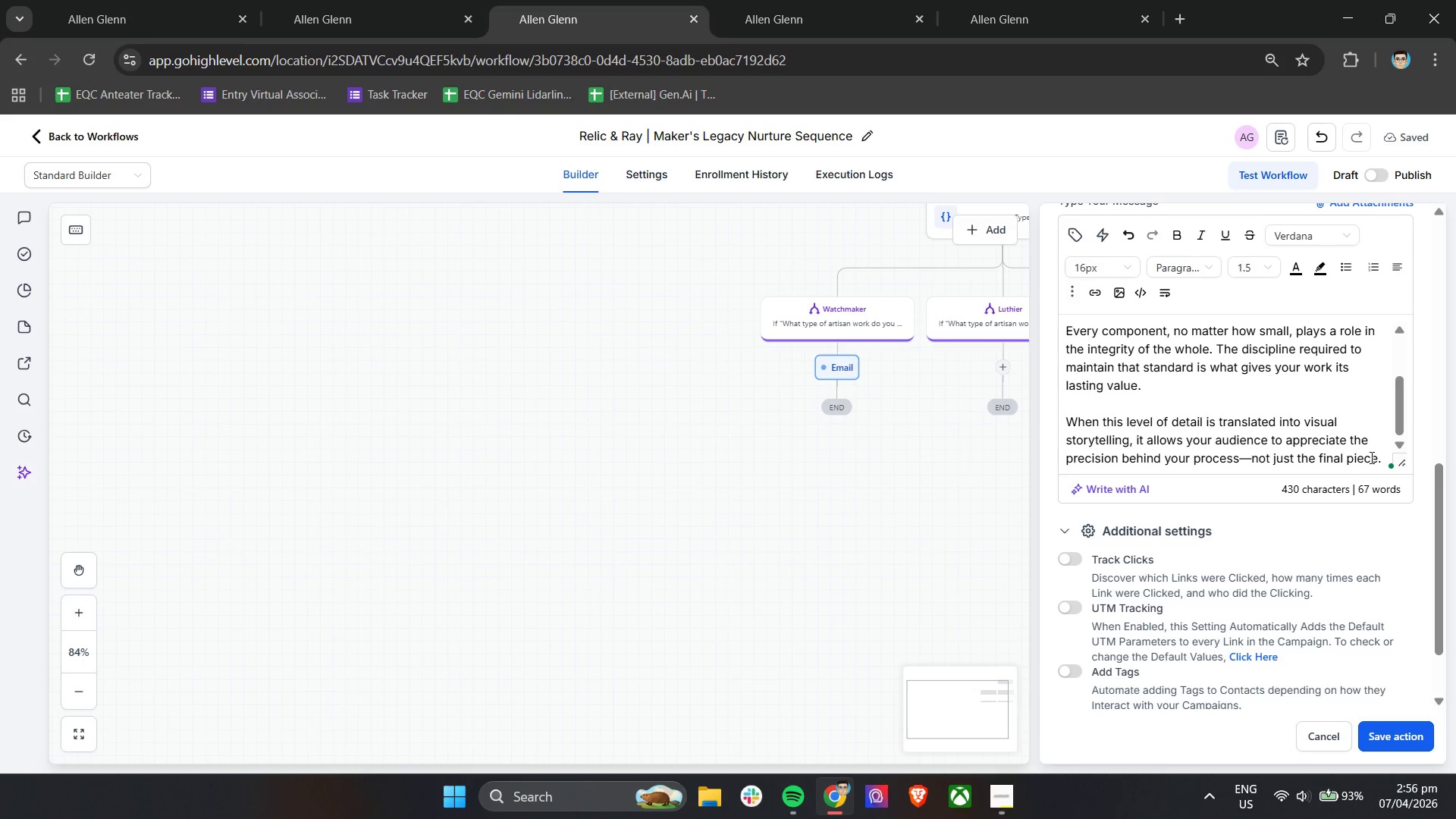 
key(Enter)
 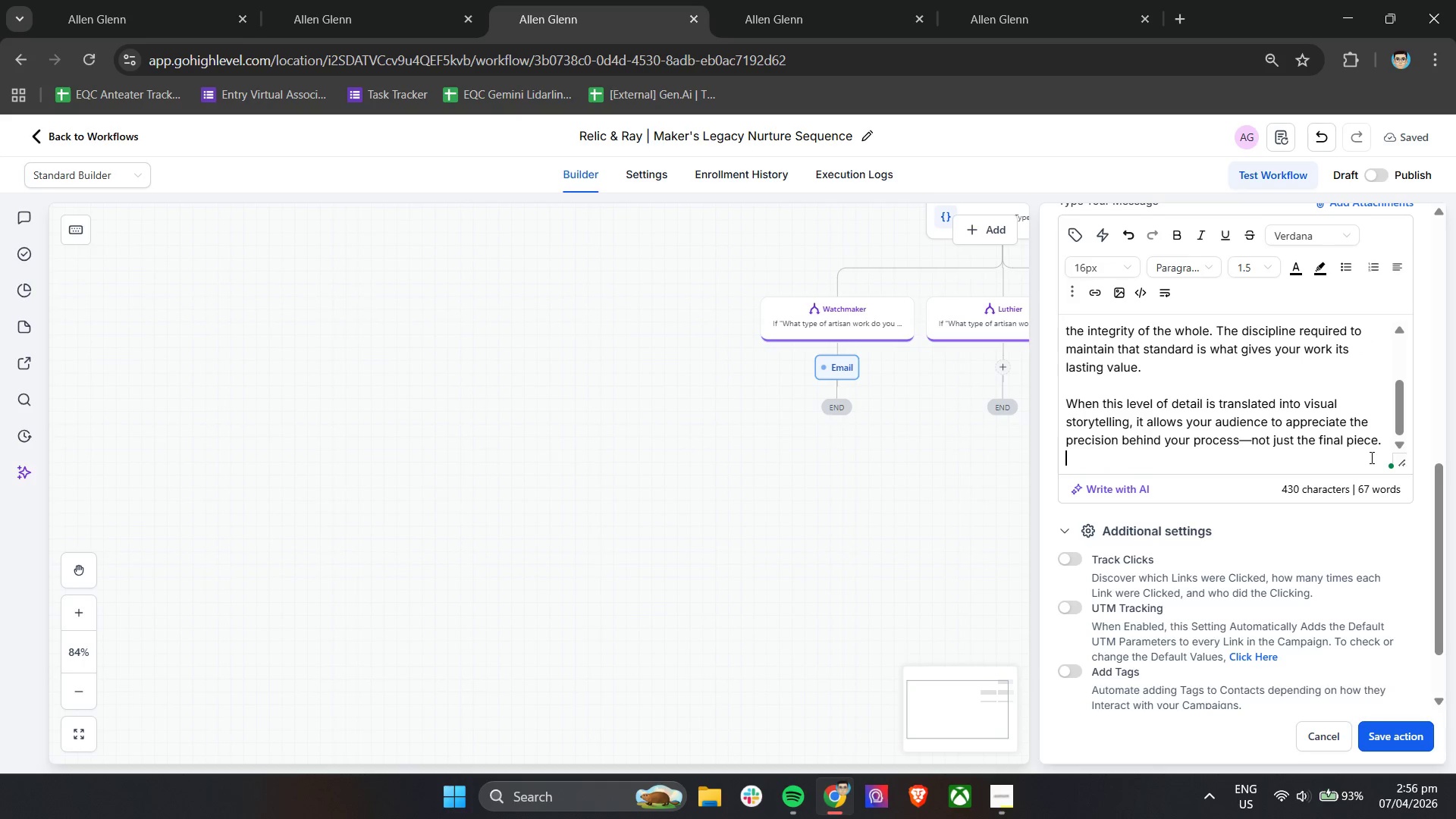 
key(Enter)
 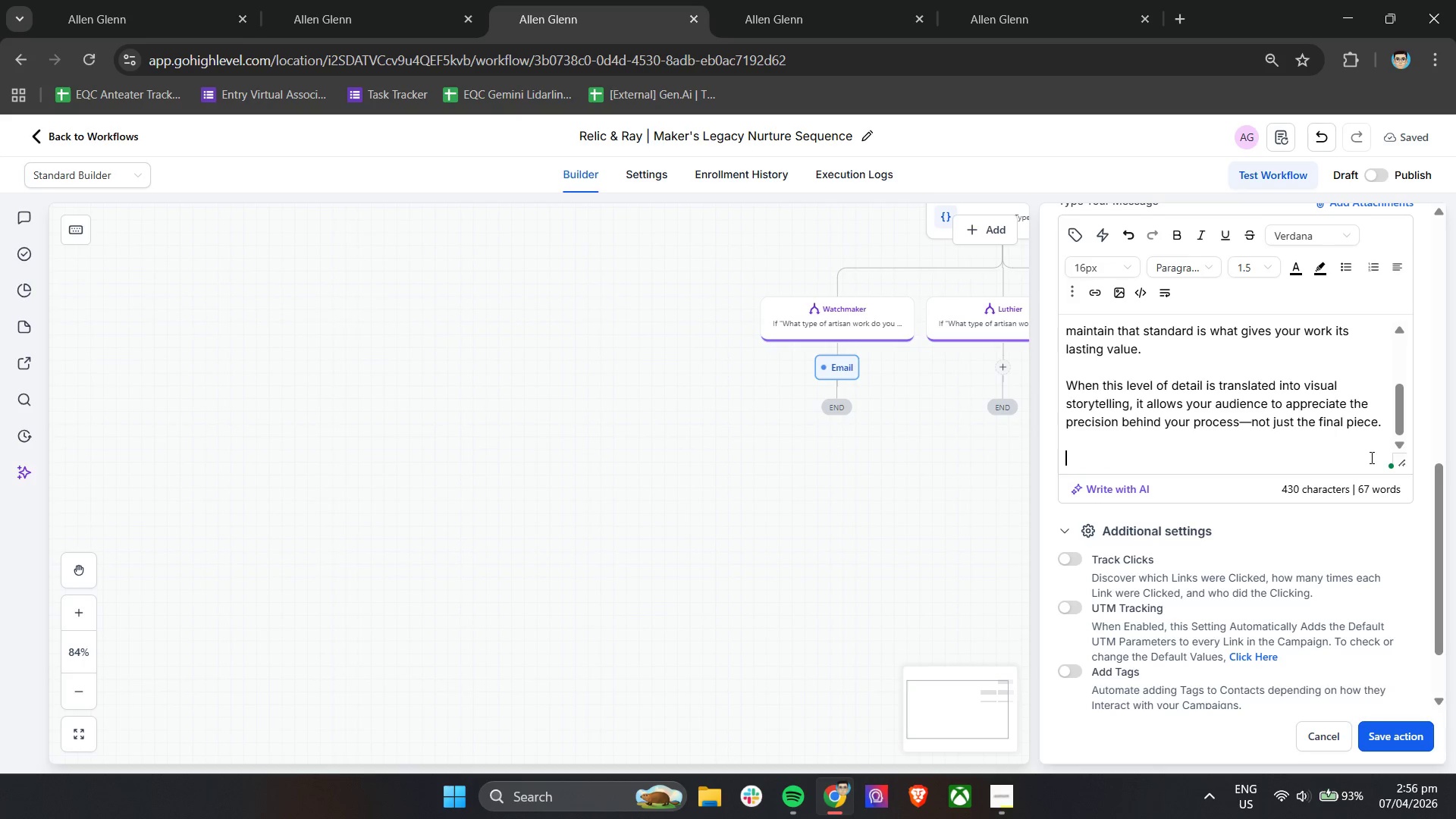 
type(This is what turn ine)
key(Backspace)
type(terest into respre)
key(Backspace)
key(Backspace)
type(ect)
 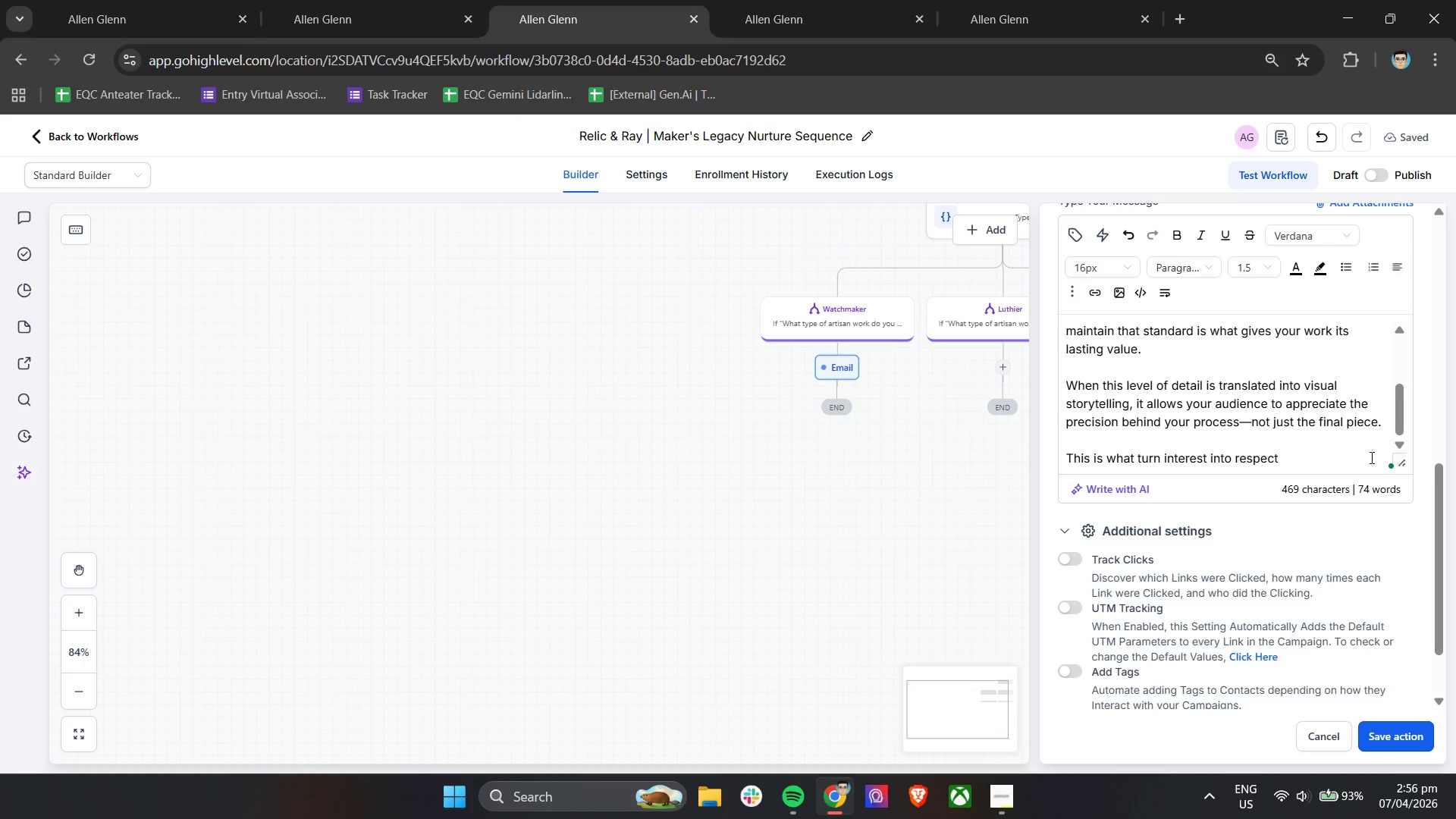 
key(Enter)
 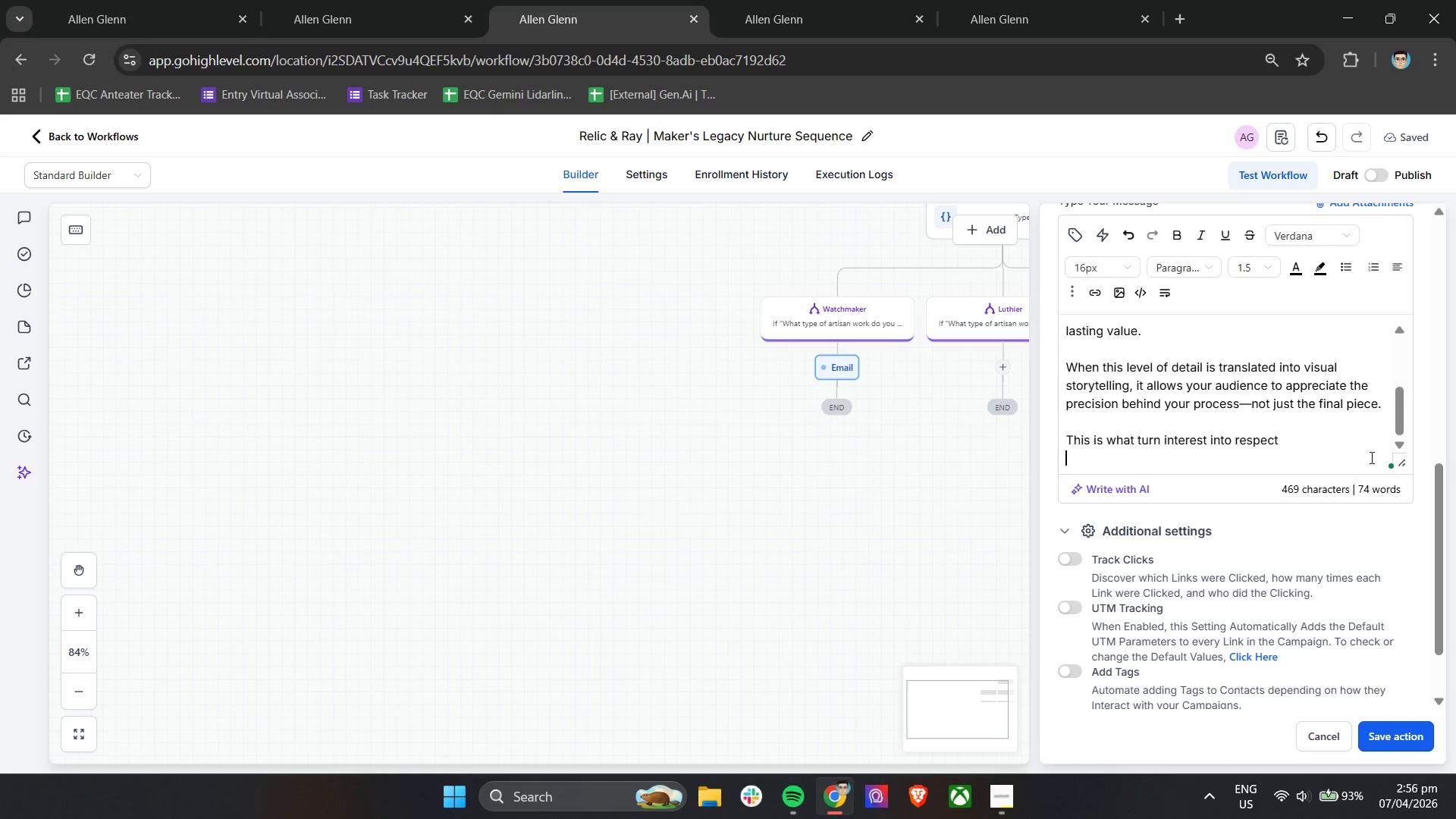 
key(Backspace)
 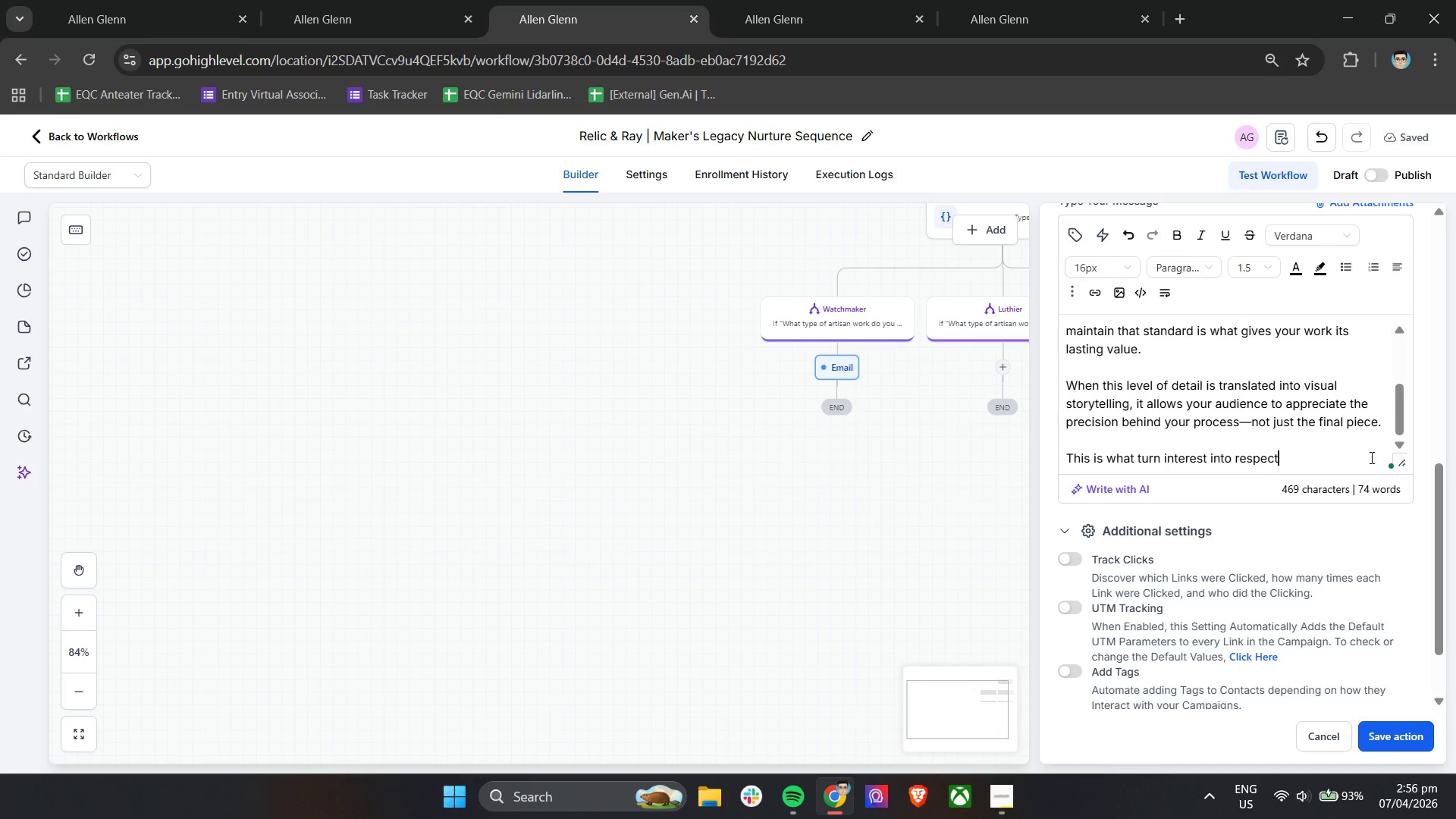 
key(Period)
 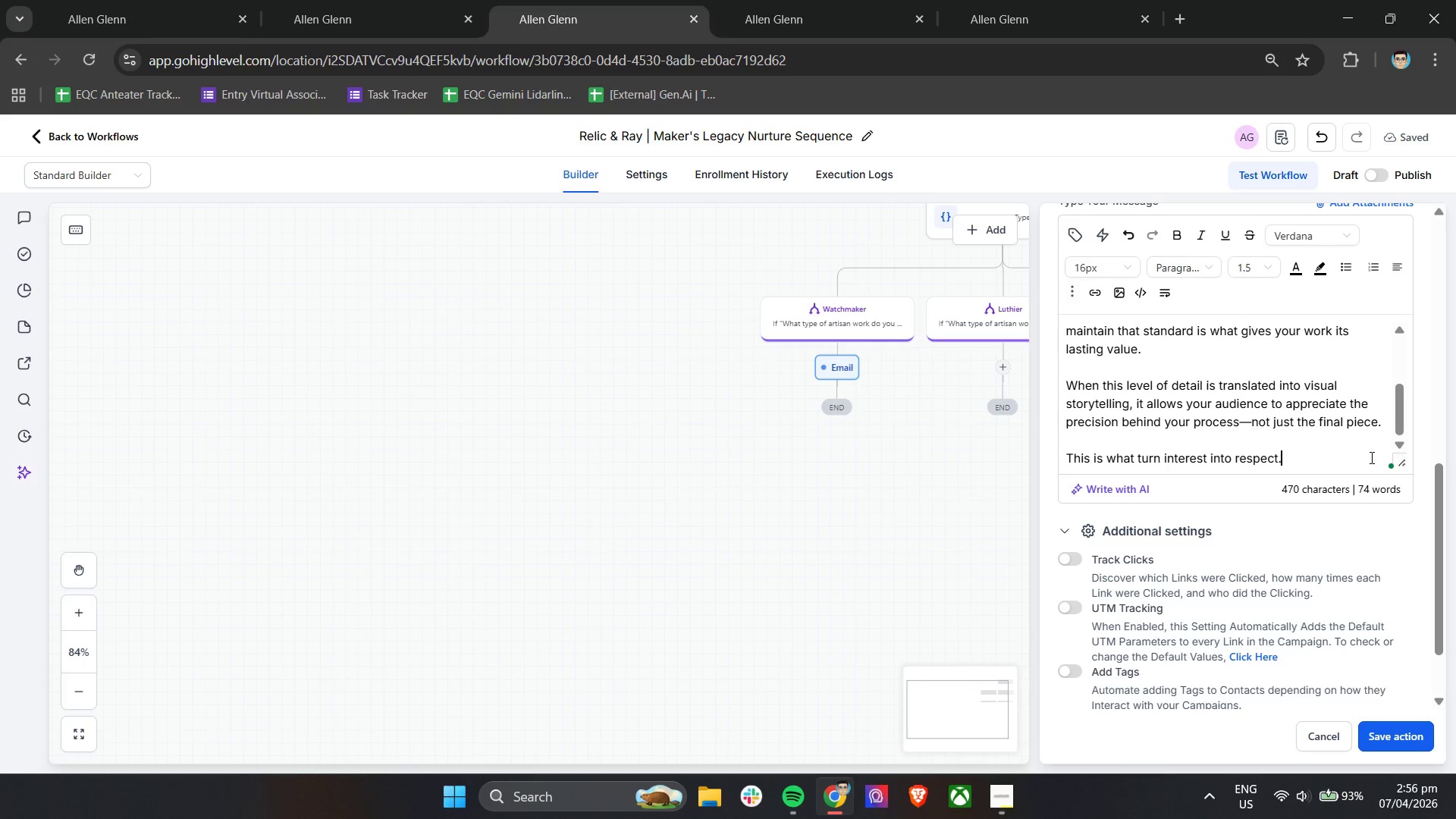 
key(Enter)
 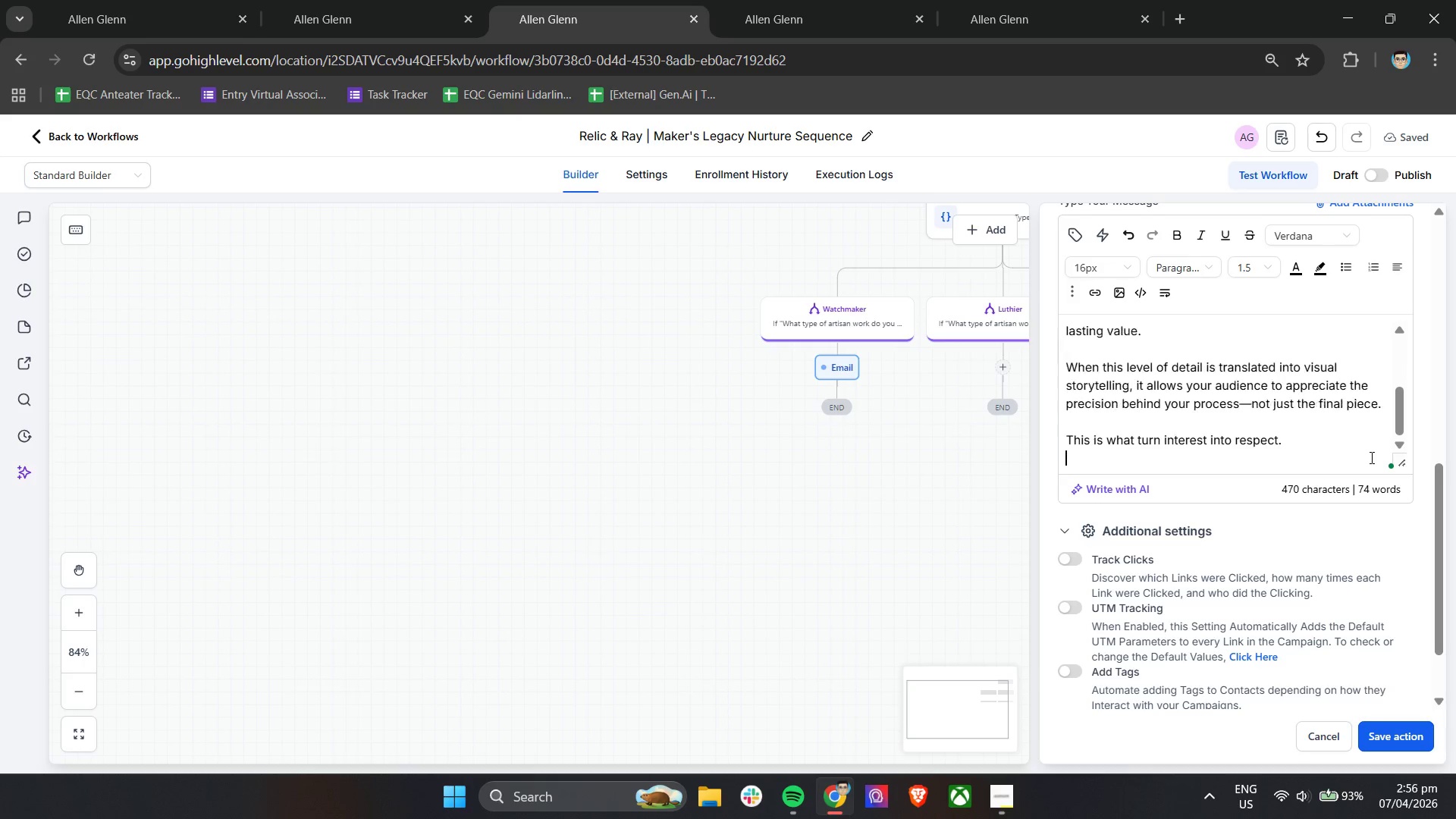 
key(Enter)
 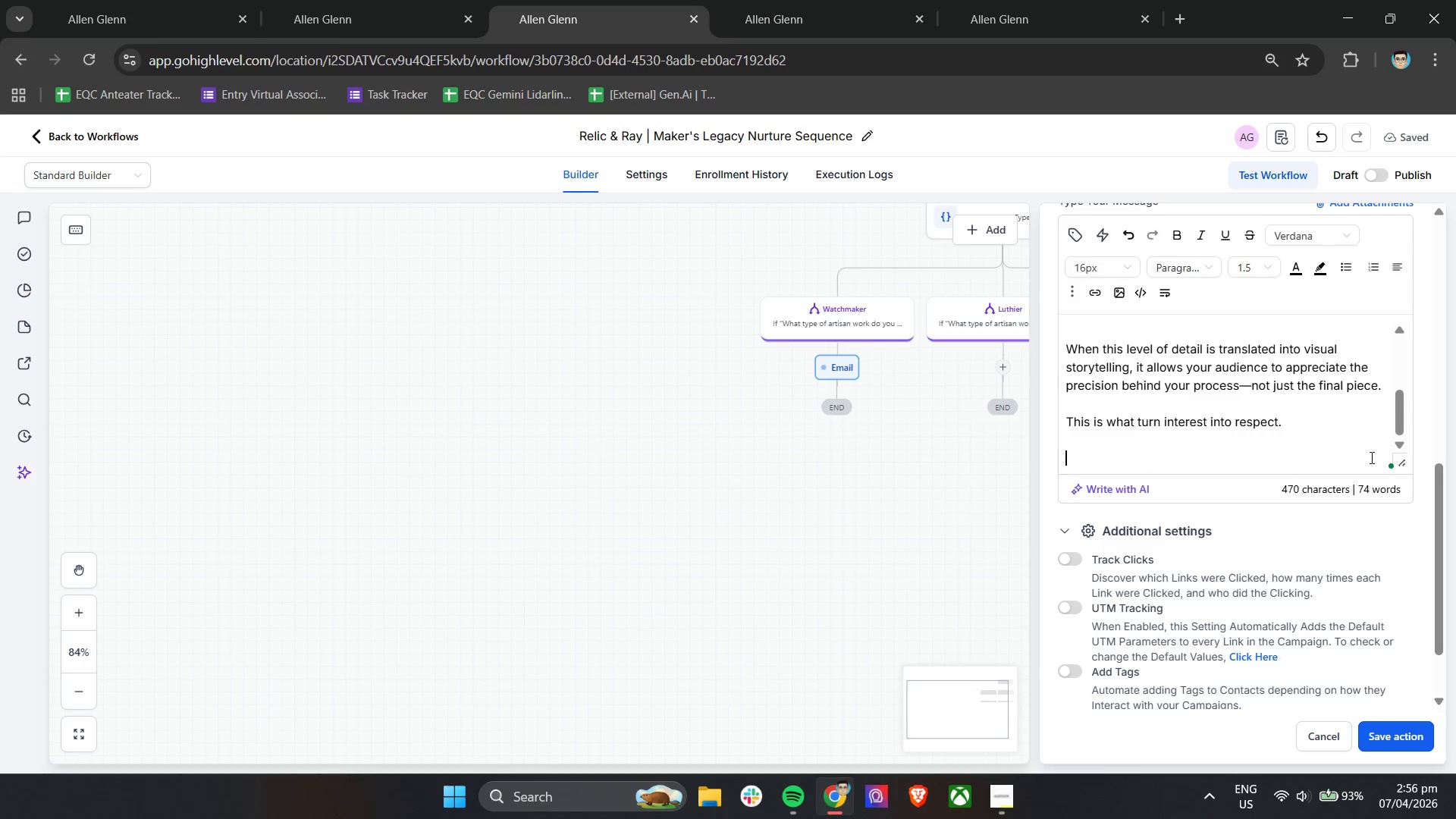 
type(warmly,)
 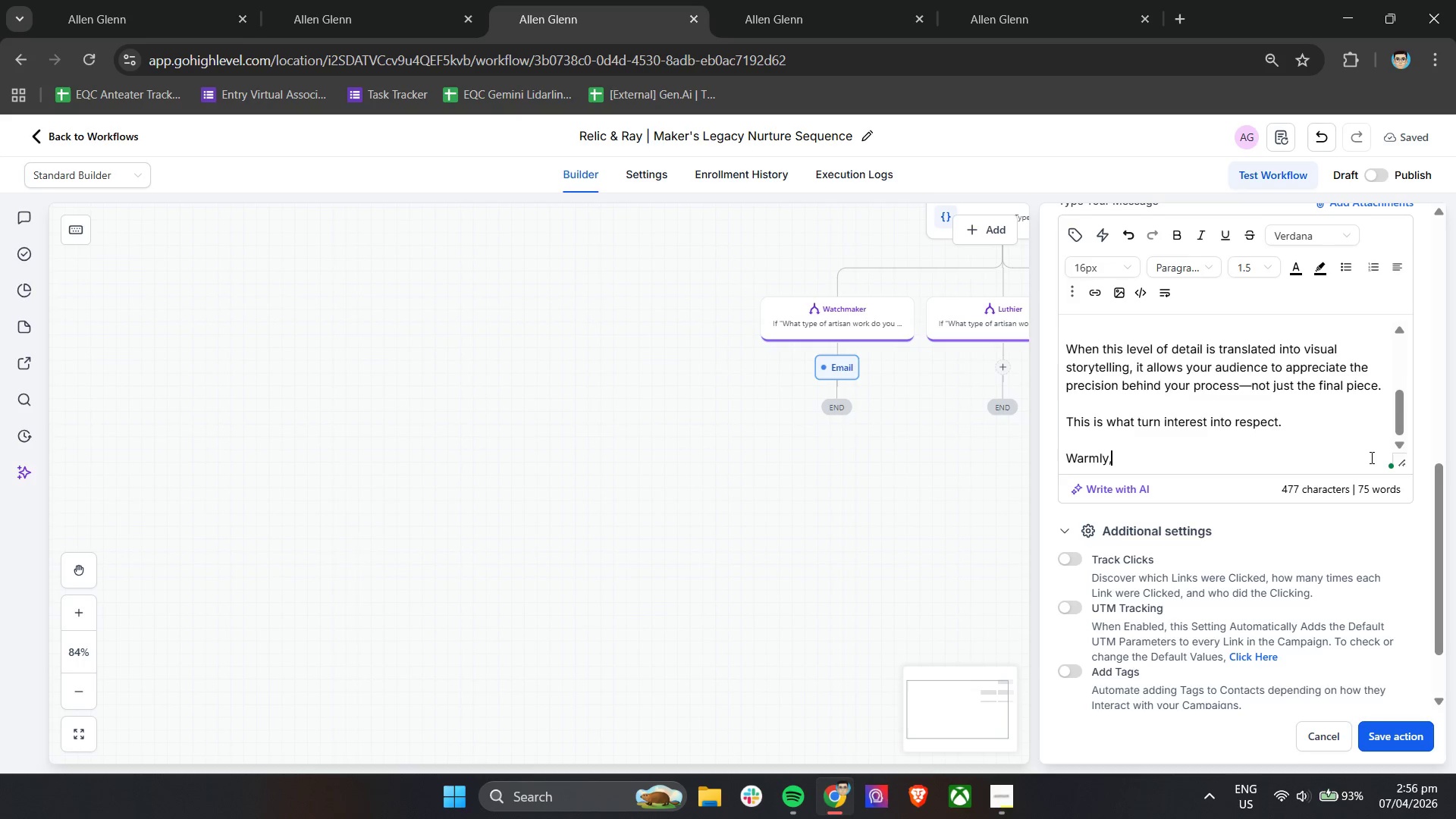 
key(Enter)
 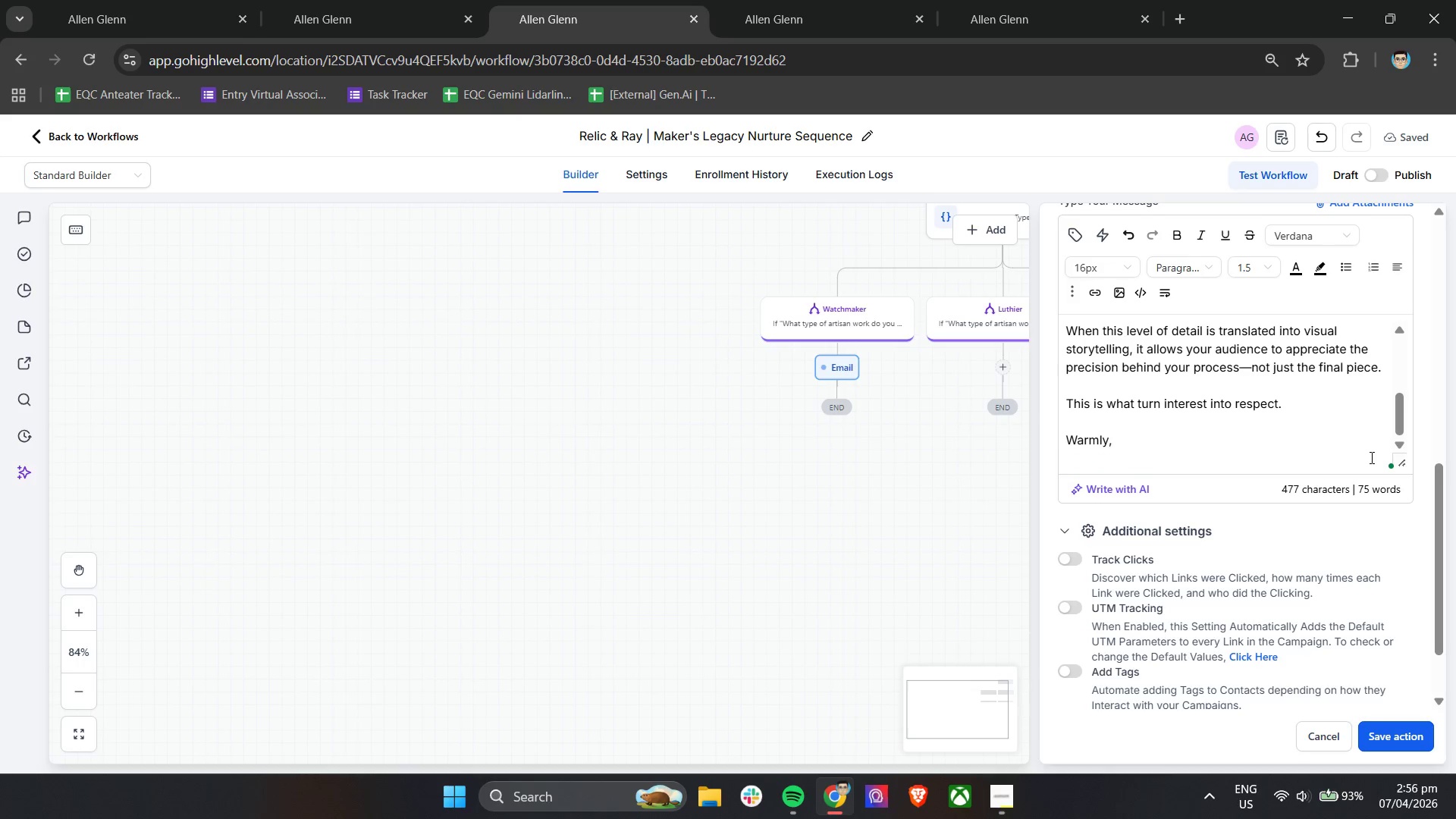 
type(Rle)
key(Backspace)
key(Backspace)
type(elic )
 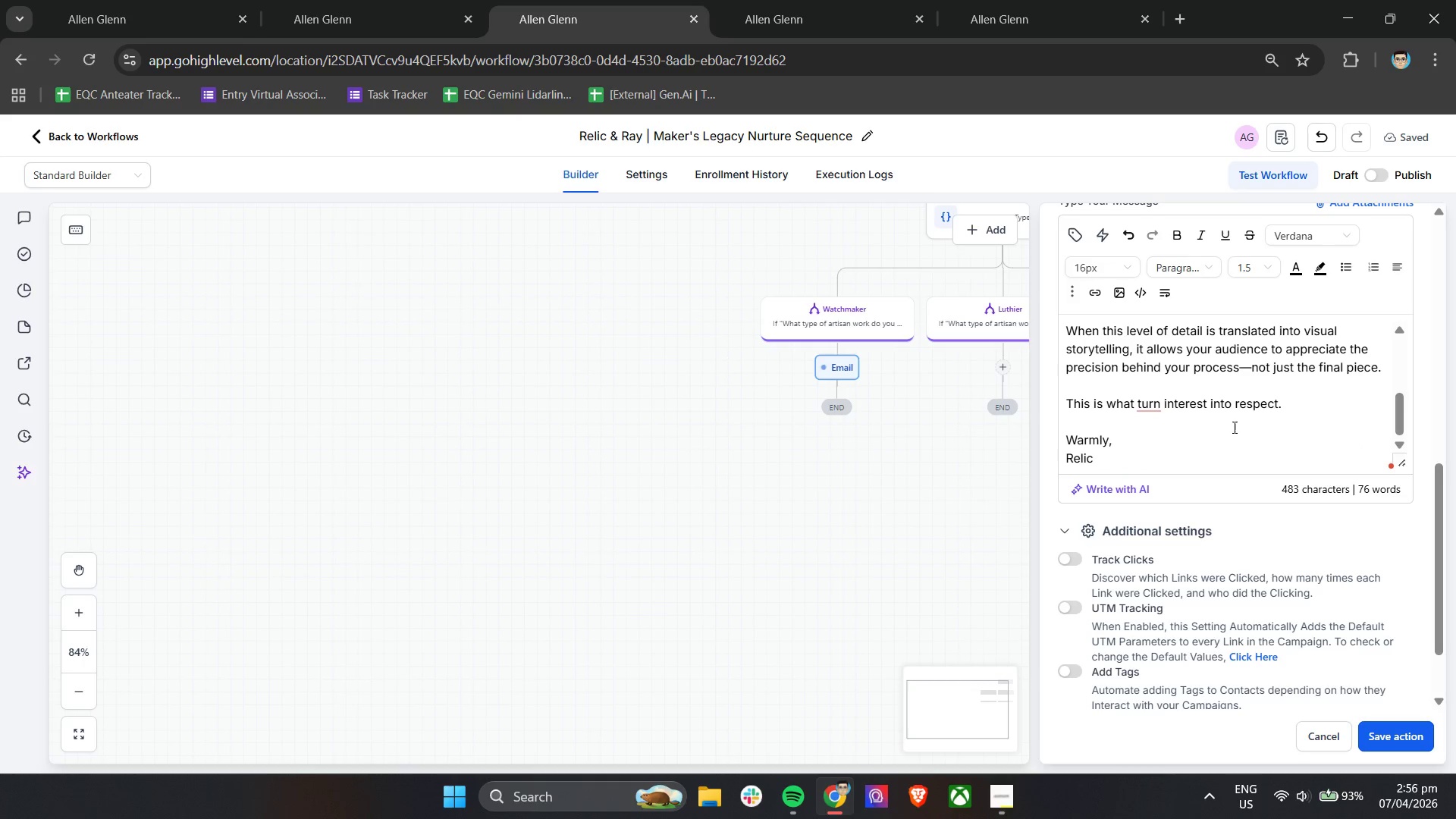 
left_click([1158, 405])
 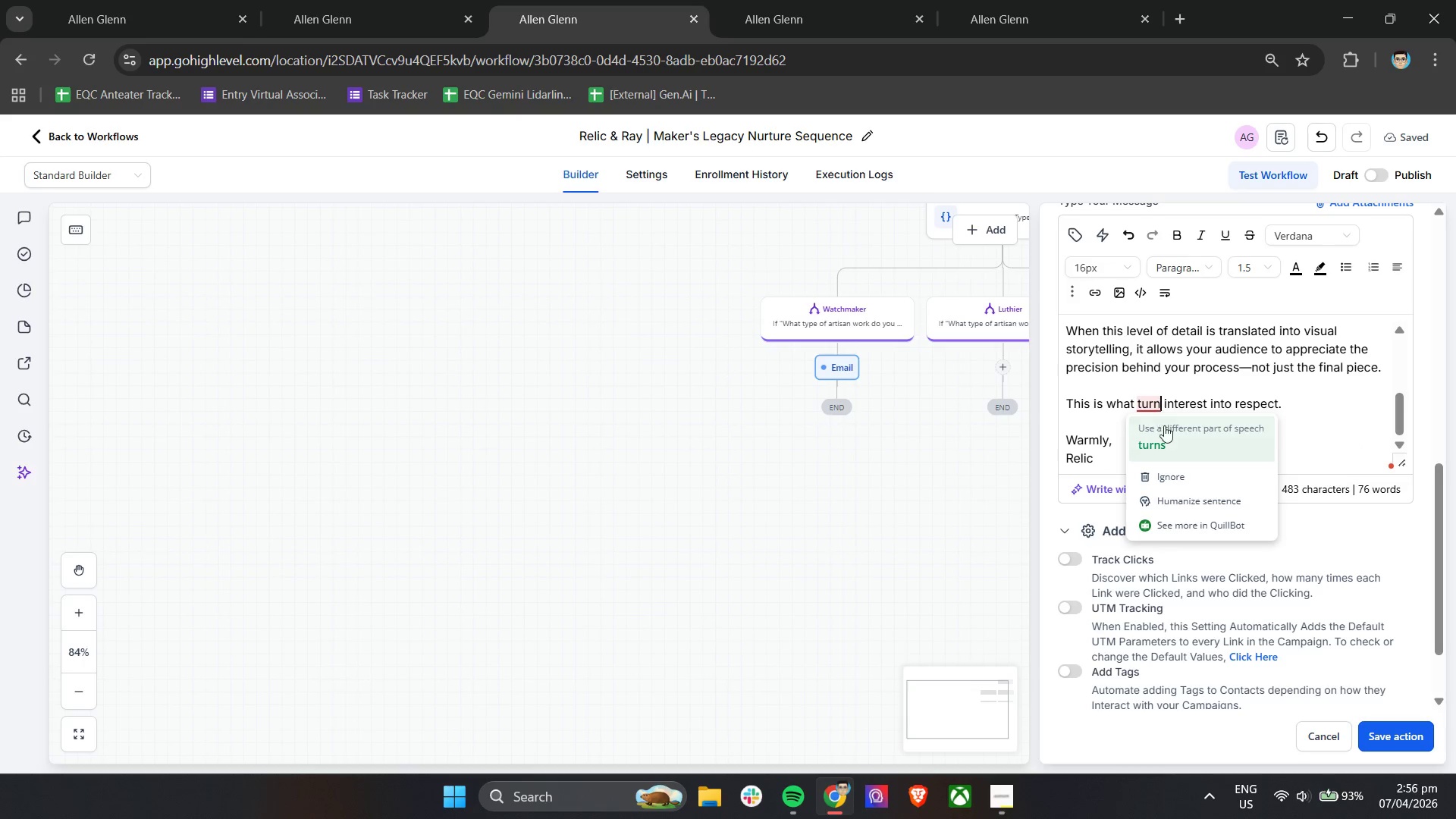 
left_click([1166, 434])
 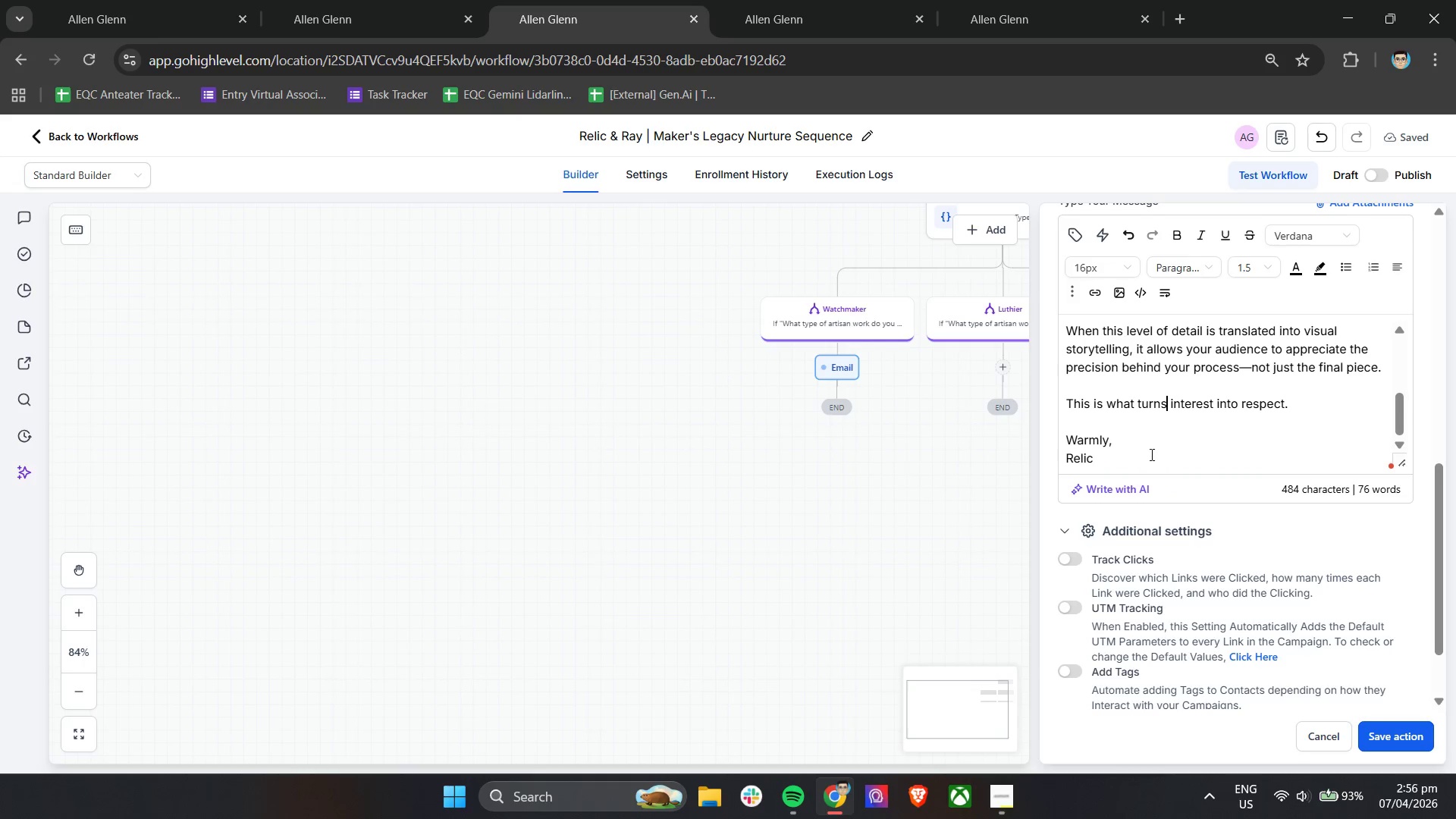 
left_click([1150, 455])
 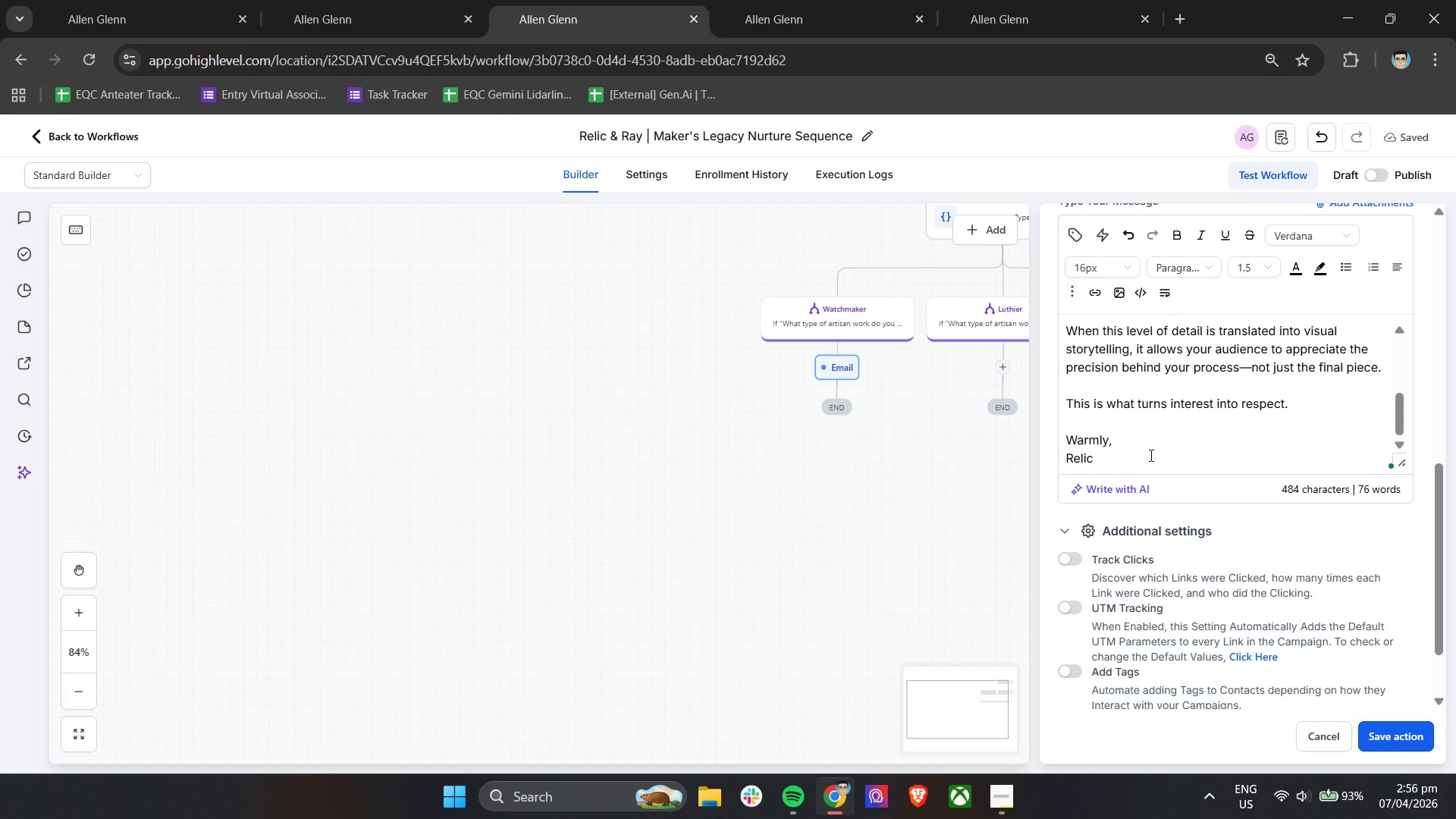 
type(& Ray)
 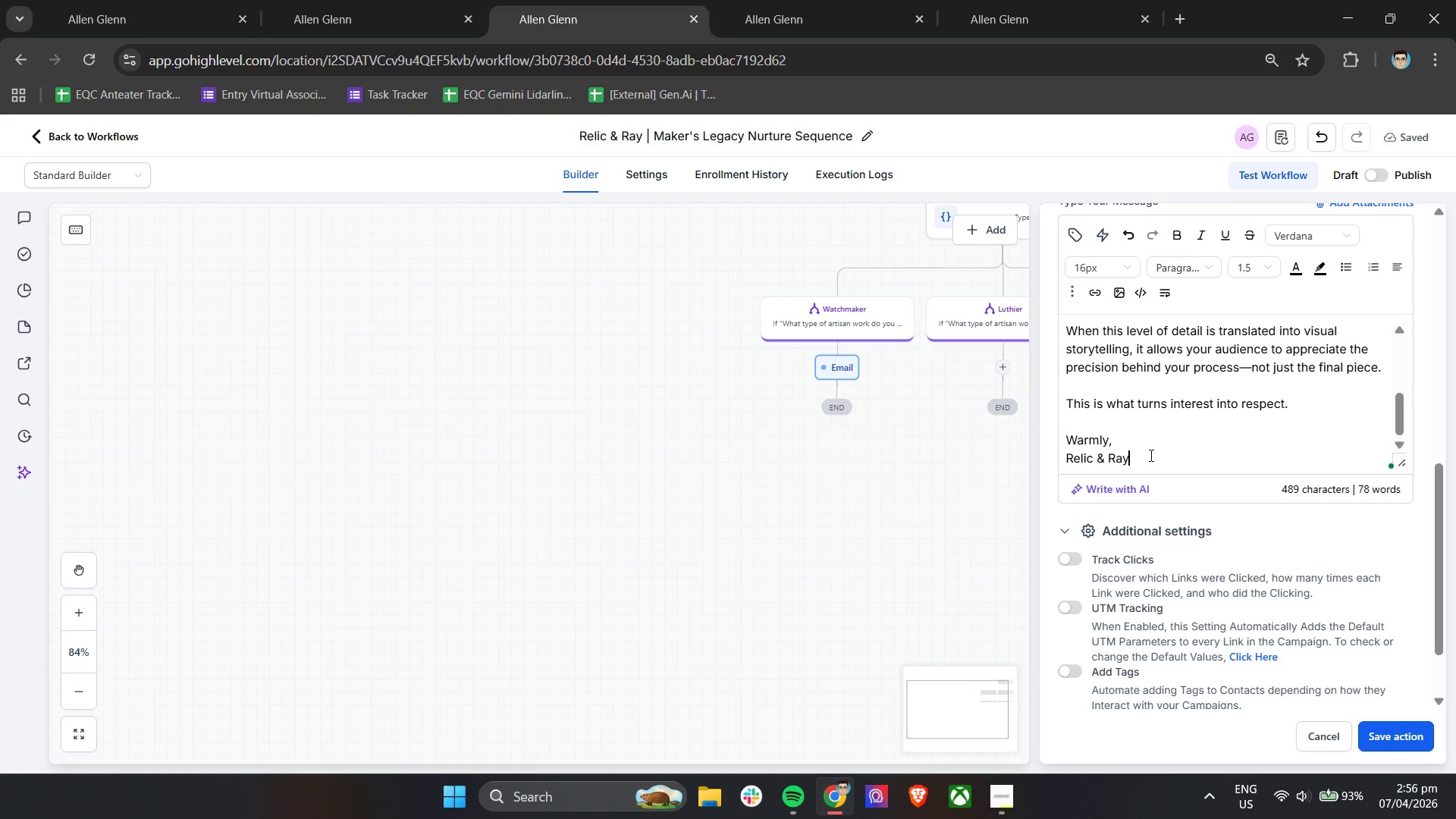 
left_click([1402, 733])
 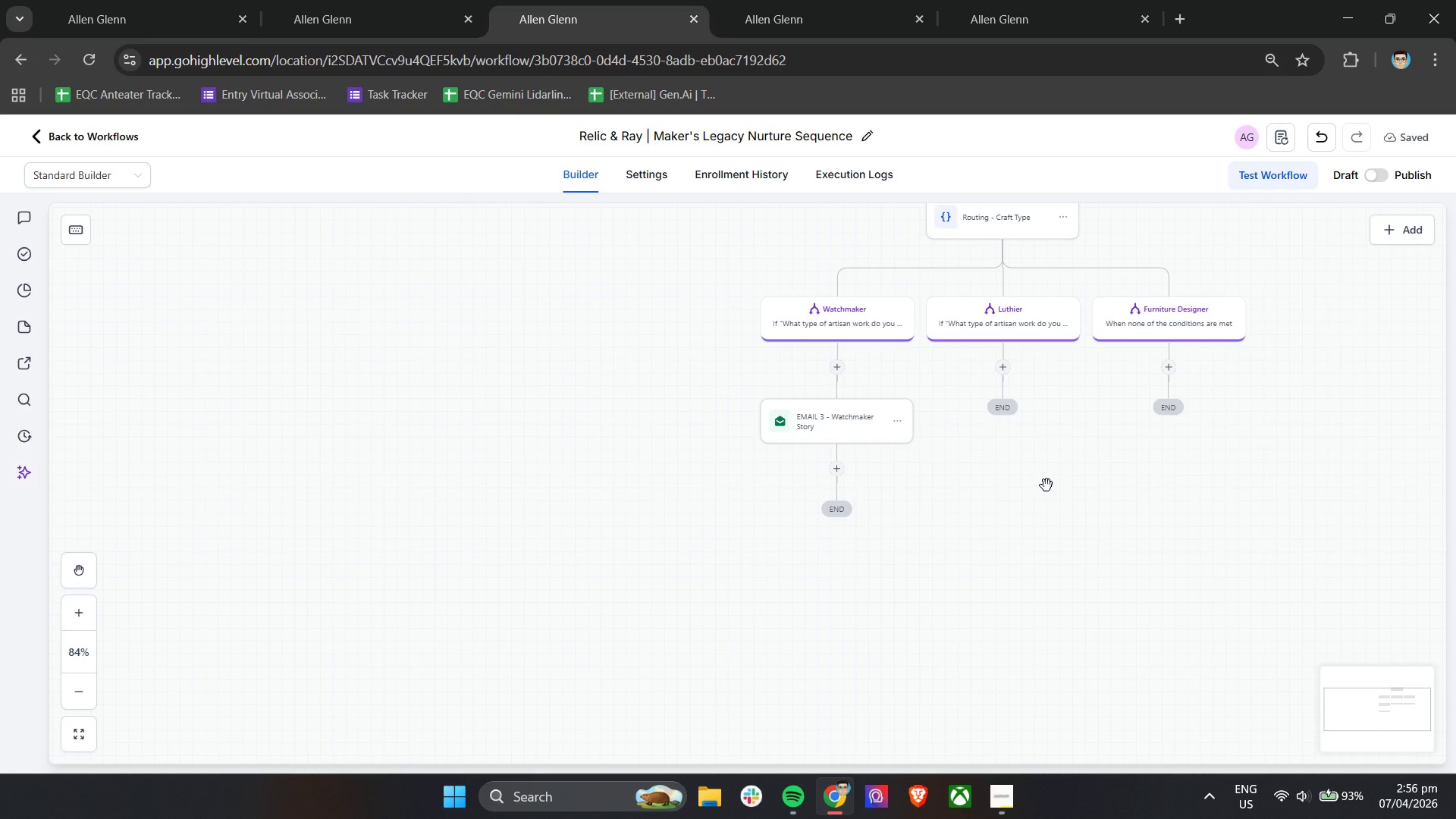 
wait(5.77)
 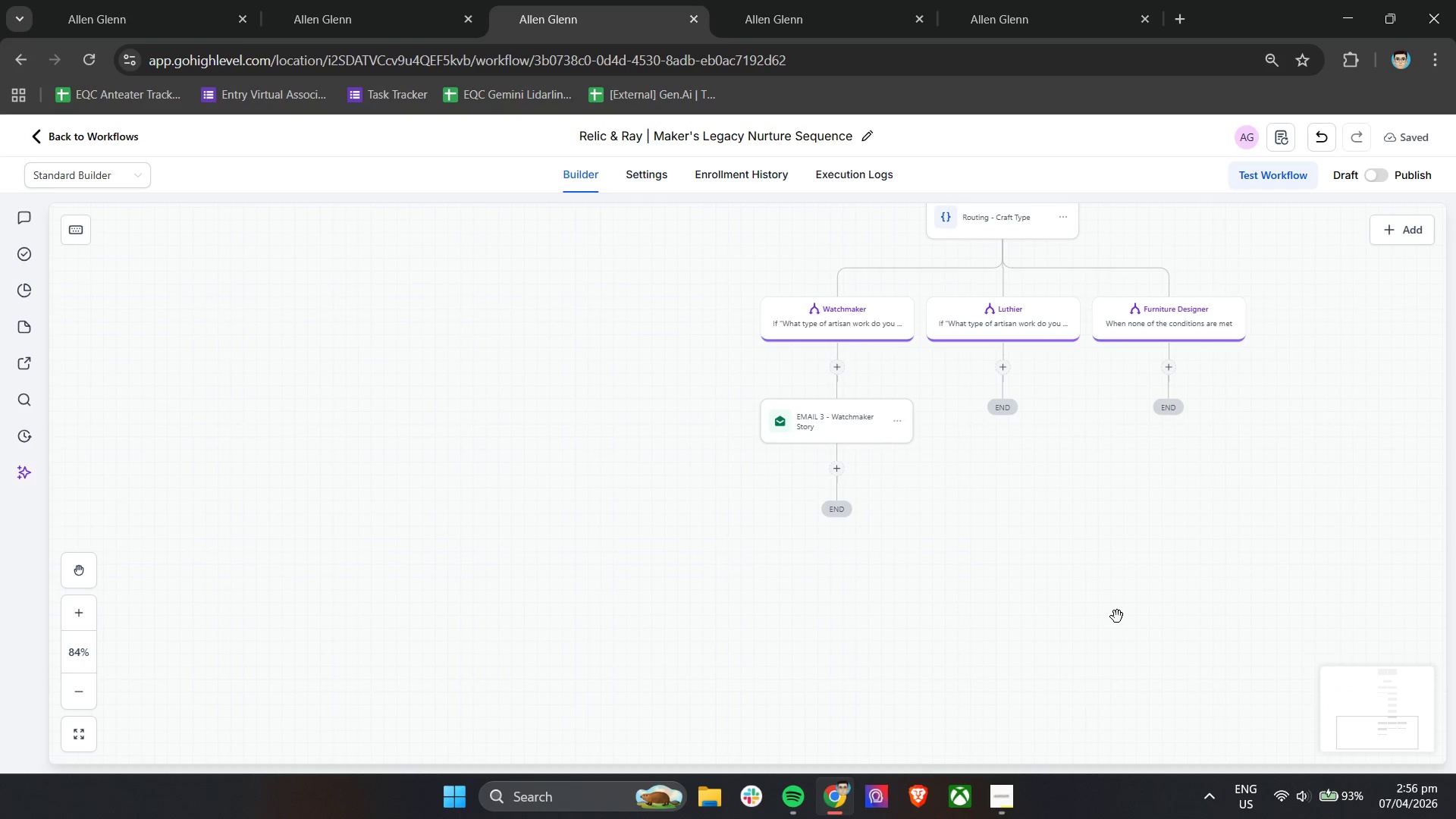 
left_click([1007, 409])
 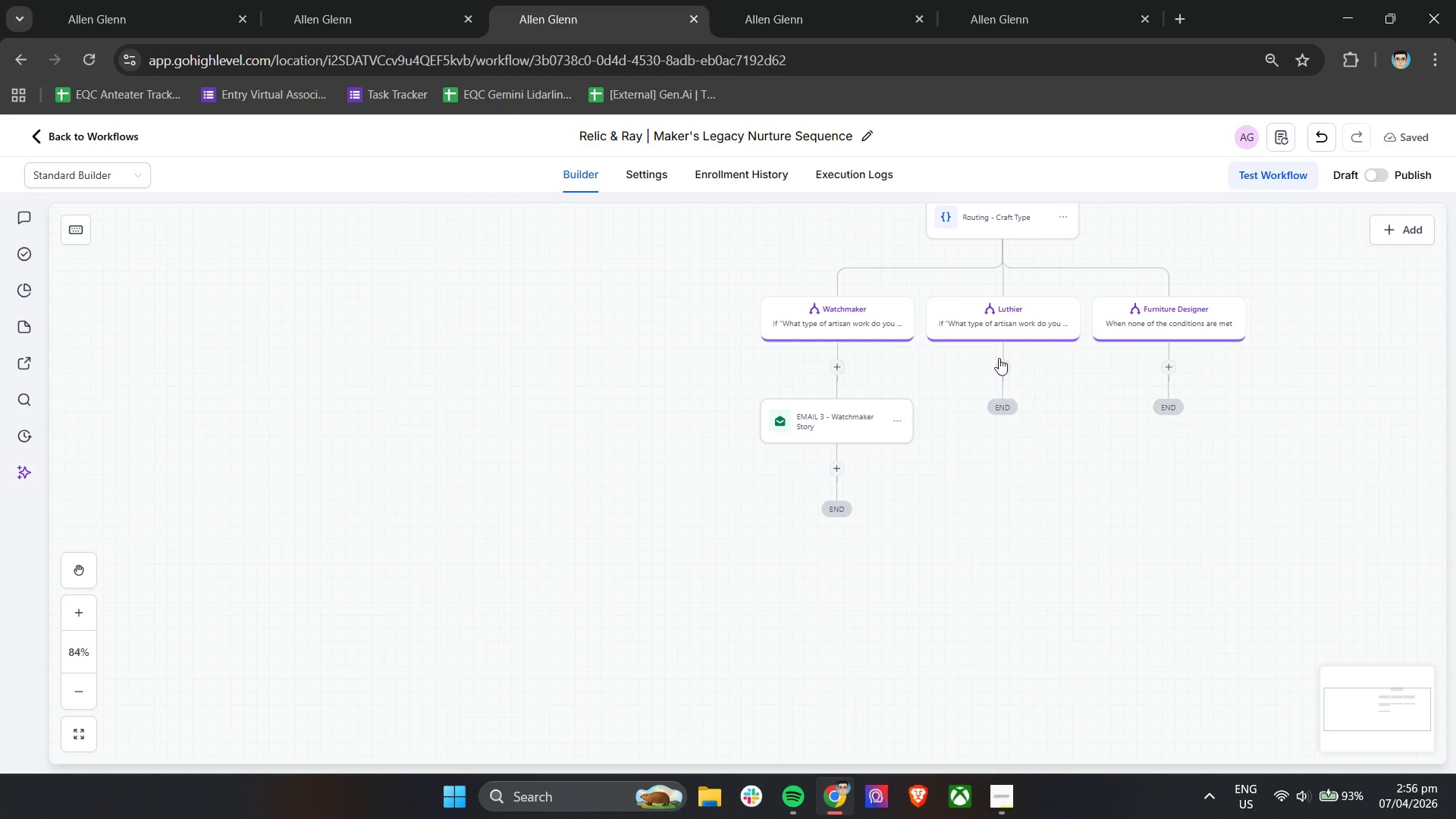 
left_click_drag(start_coordinate=[999, 356], to_coordinate=[1004, 363])
 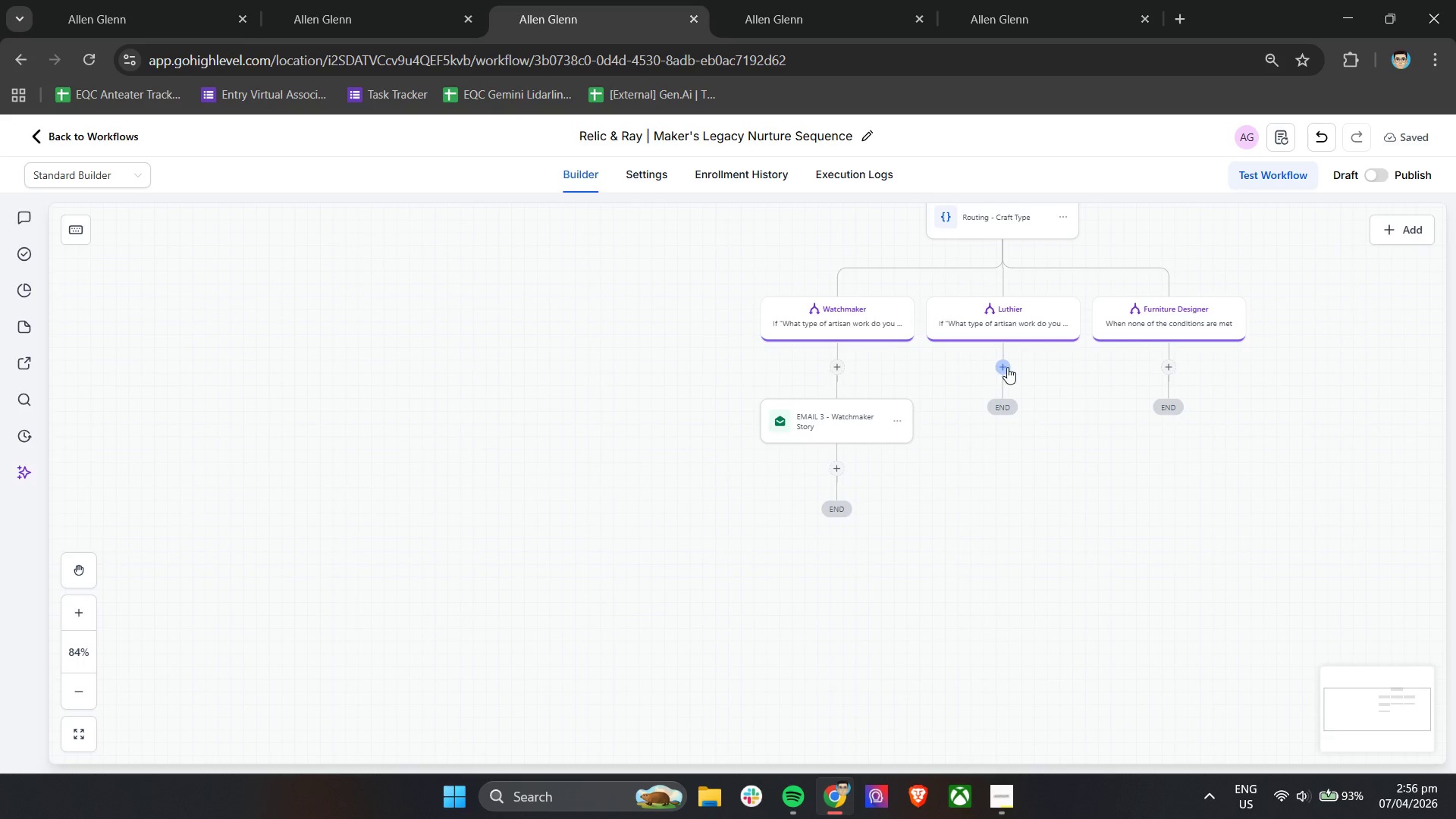 
left_click([1008, 369])
 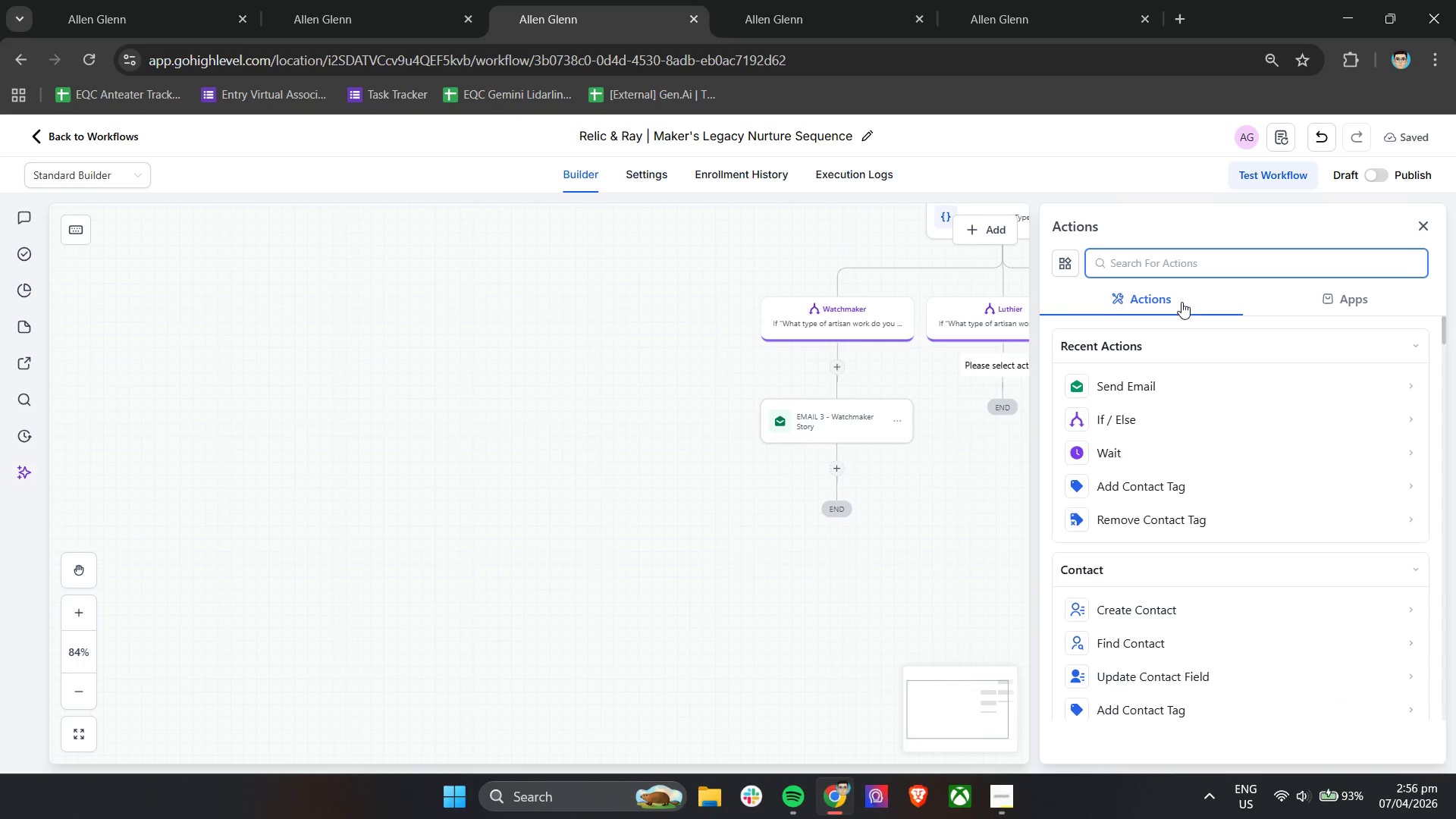 
left_click([1161, 386])
 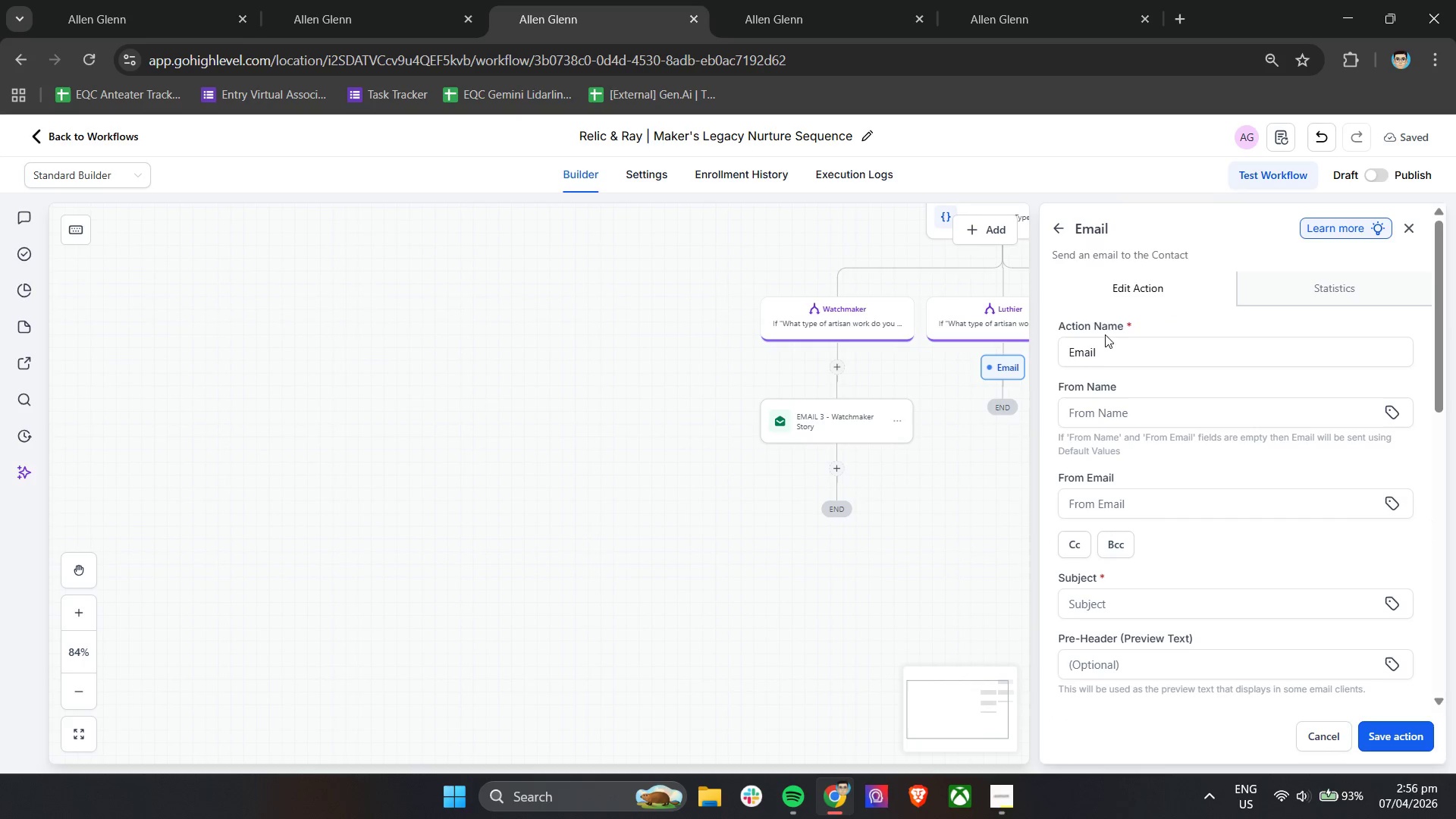 
double_click([1159, 353])
 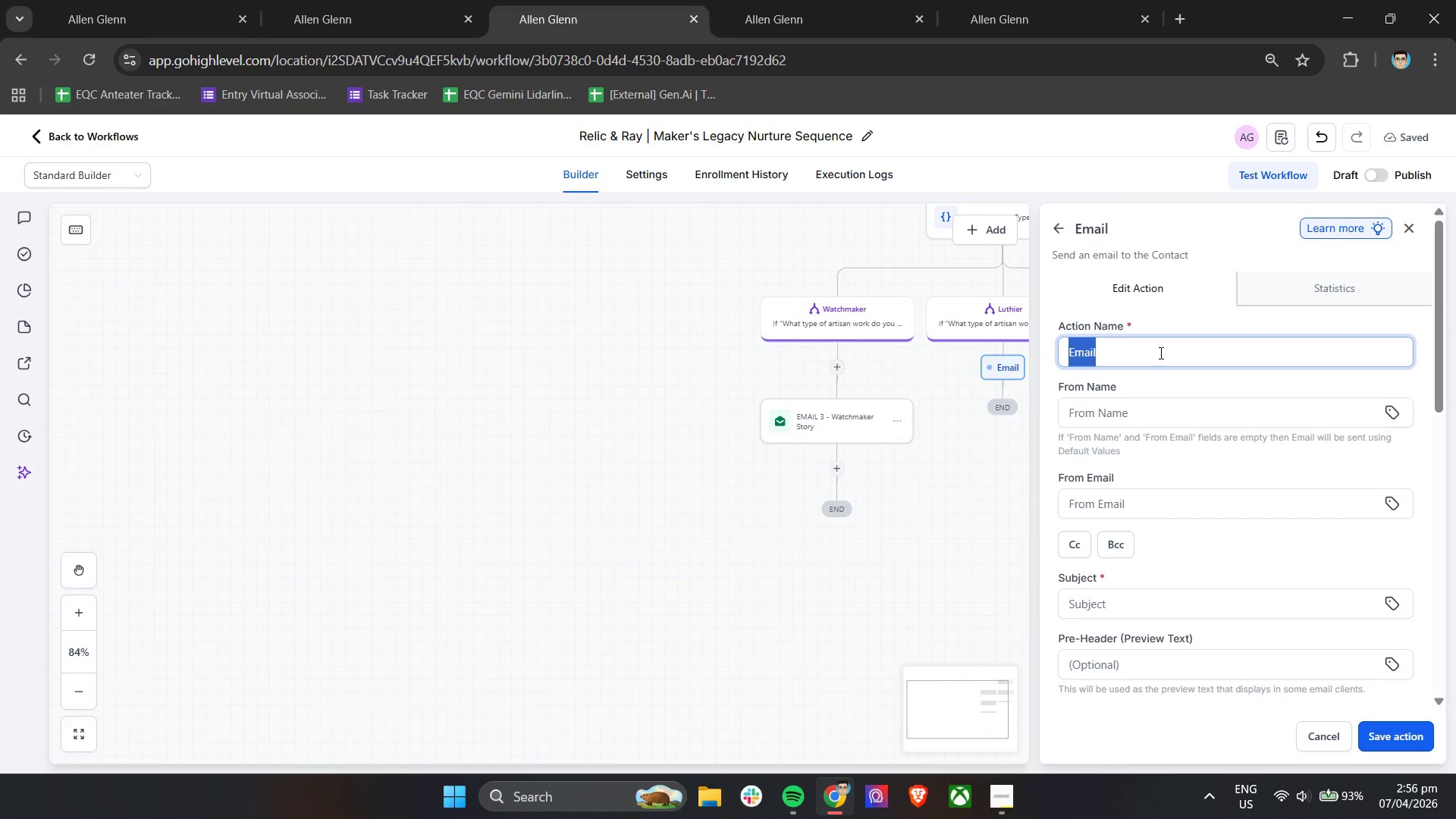 
type(EMAIL - Luthier Story)
 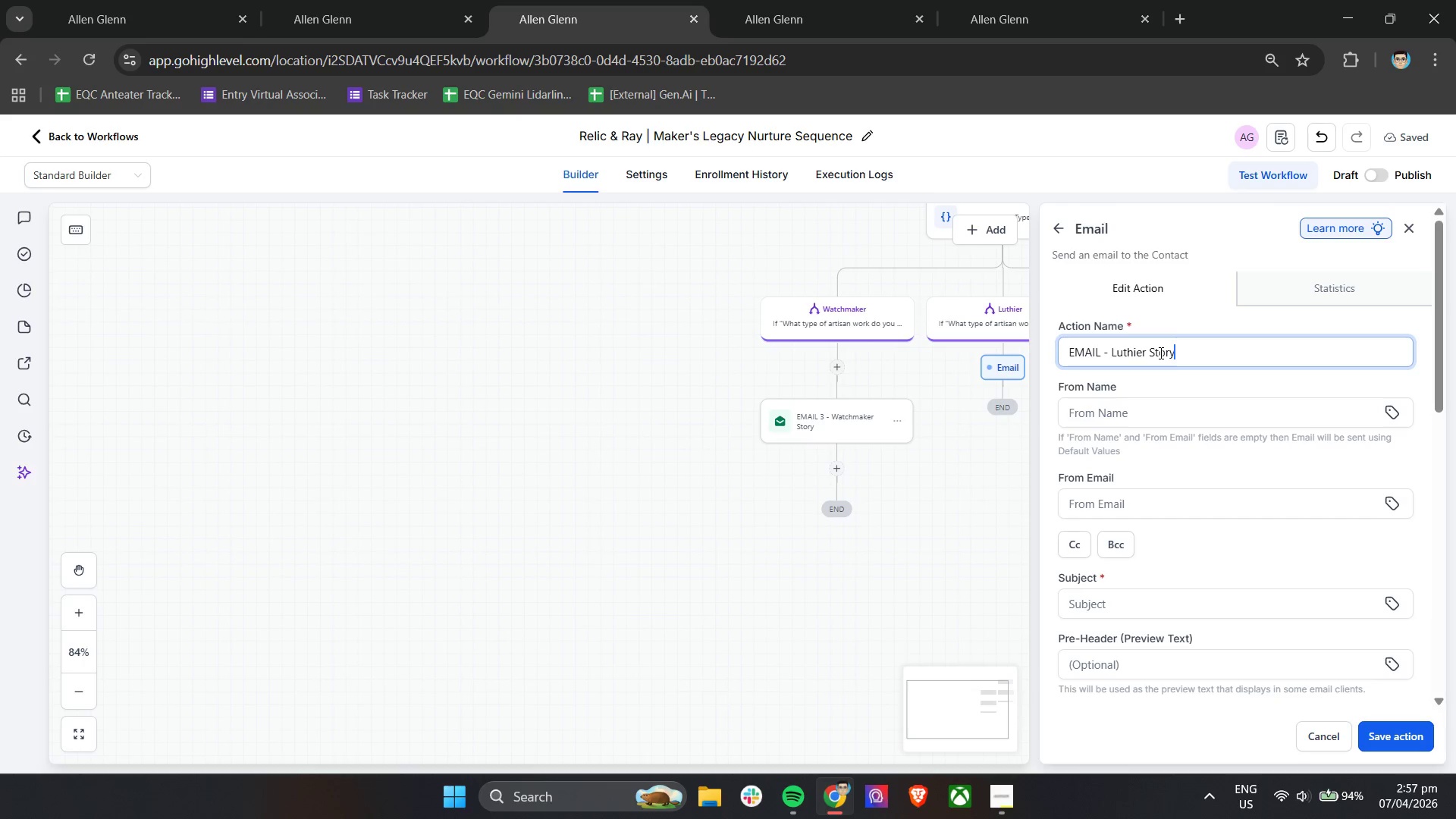 
left_click([1200, 413])
 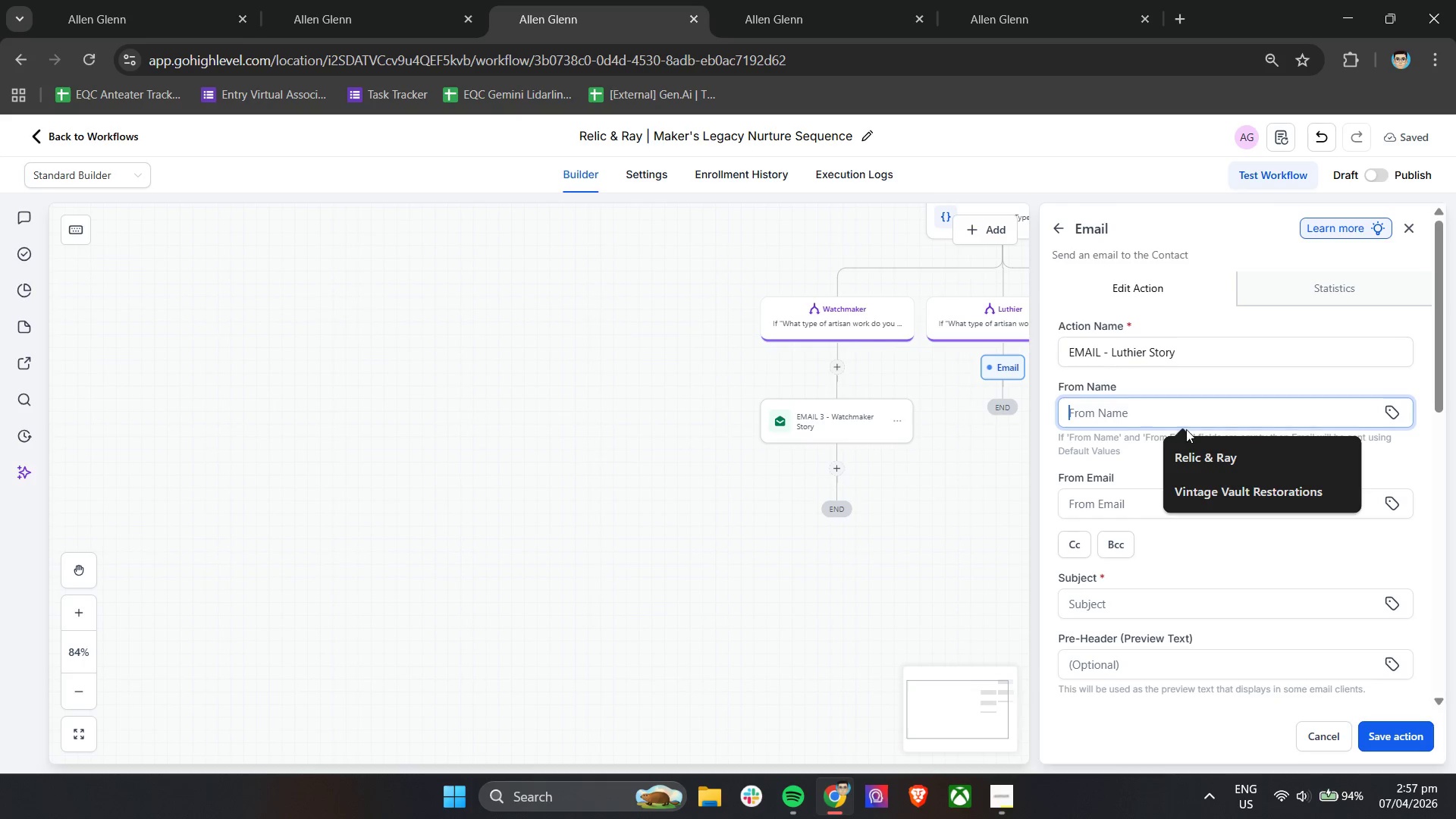 
left_click([1193, 450])
 